 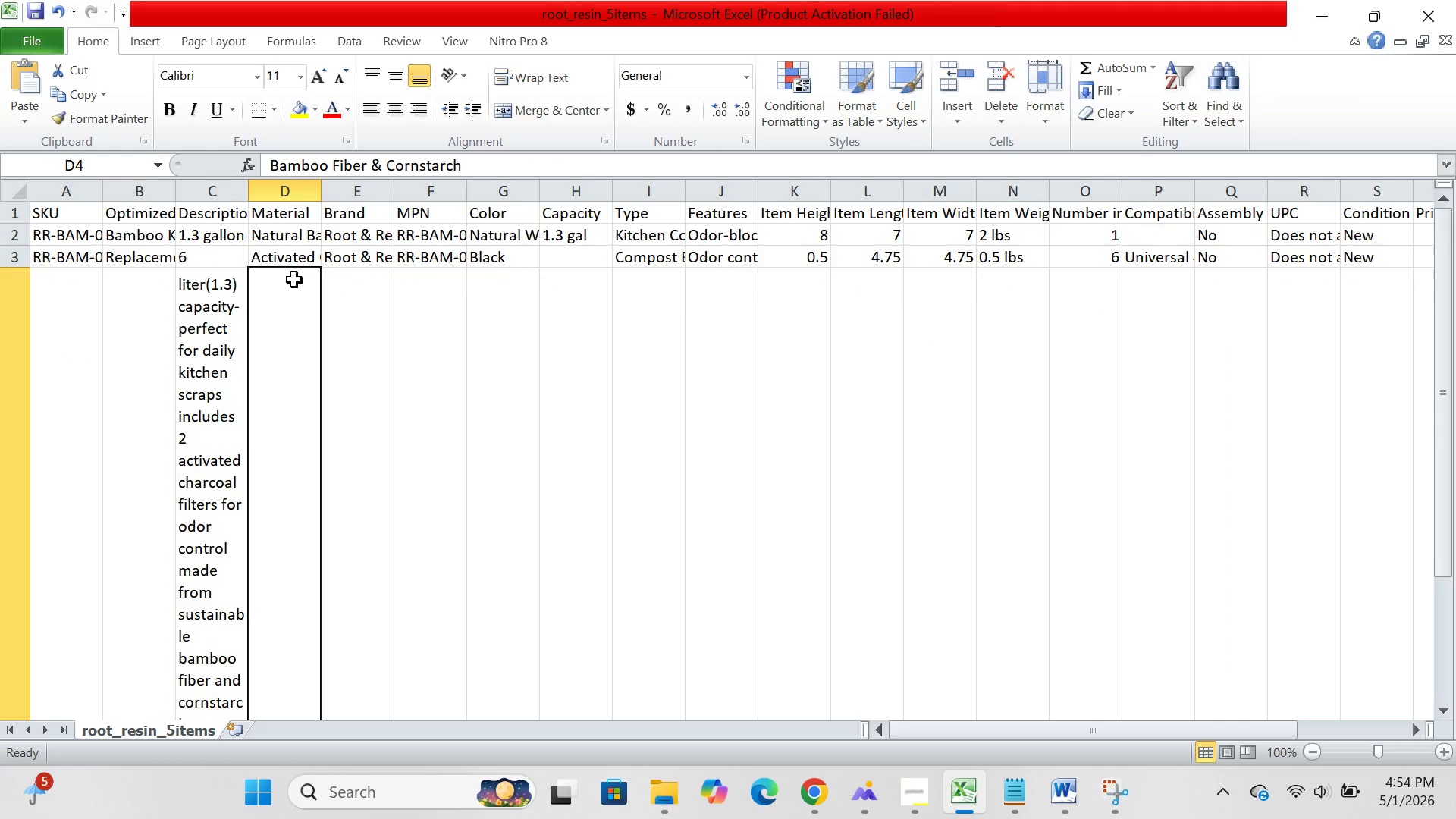 
left_click([370, 293])
 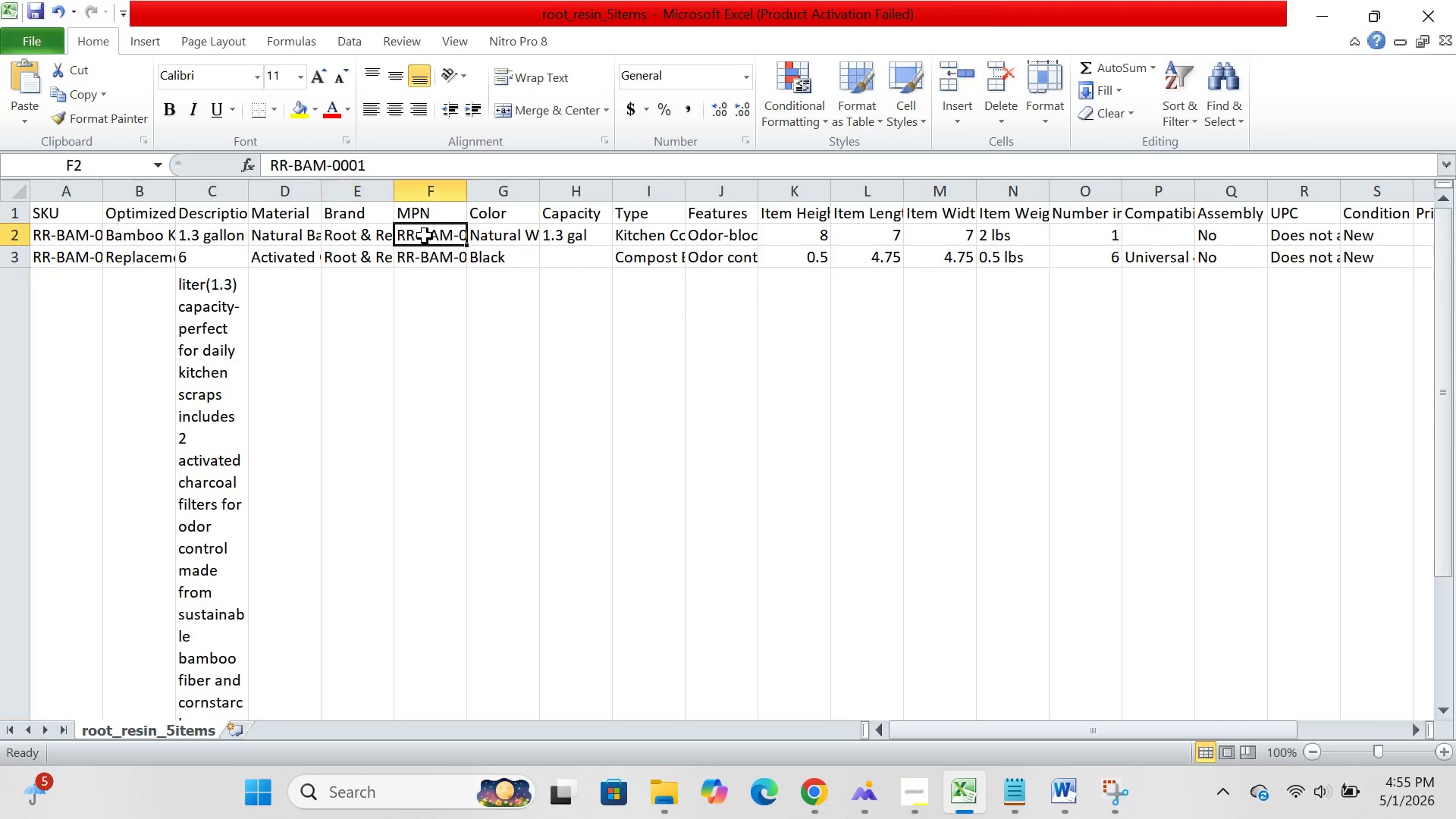 
left_click([425, 236])
 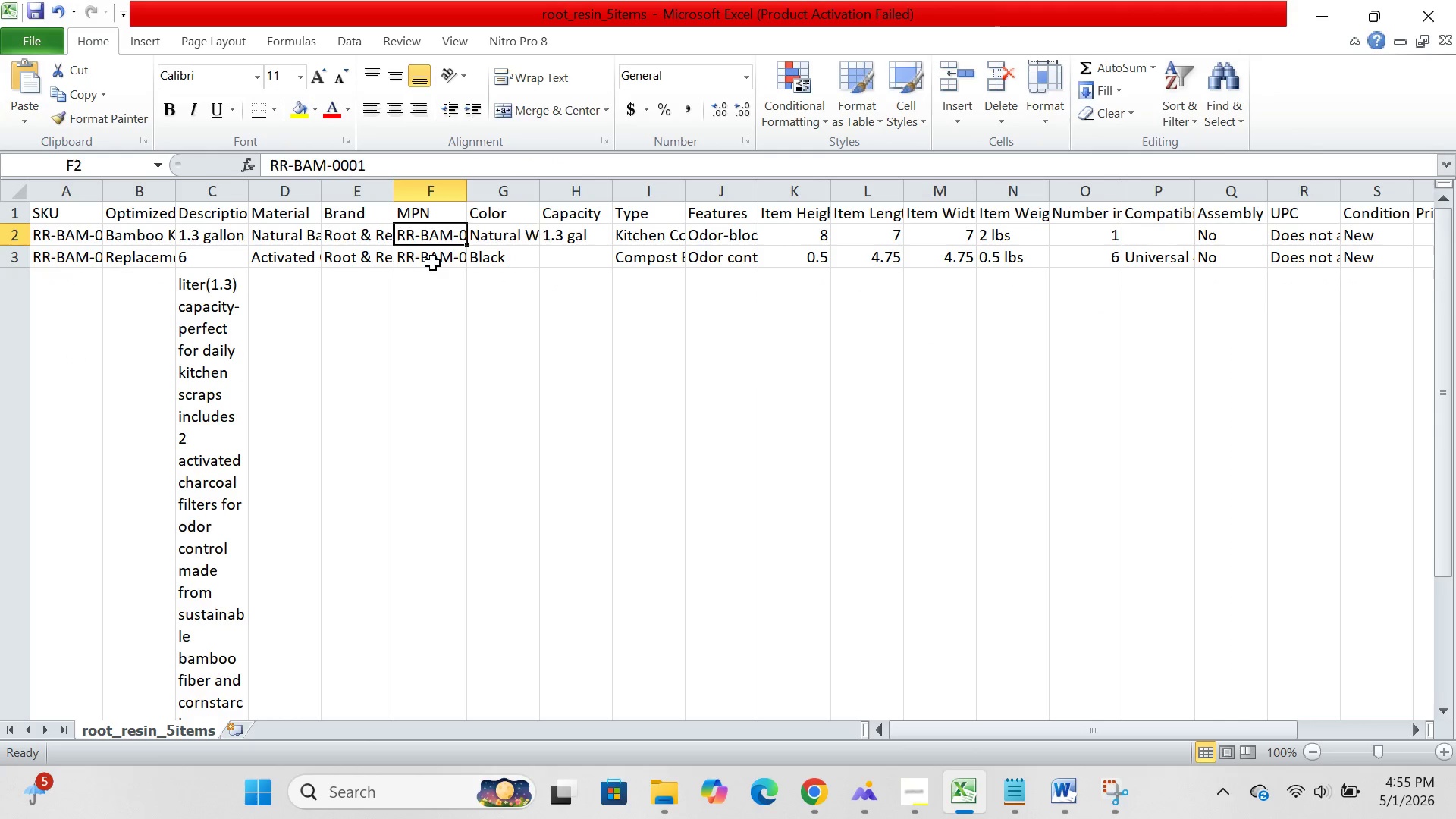 
left_click([433, 263])
 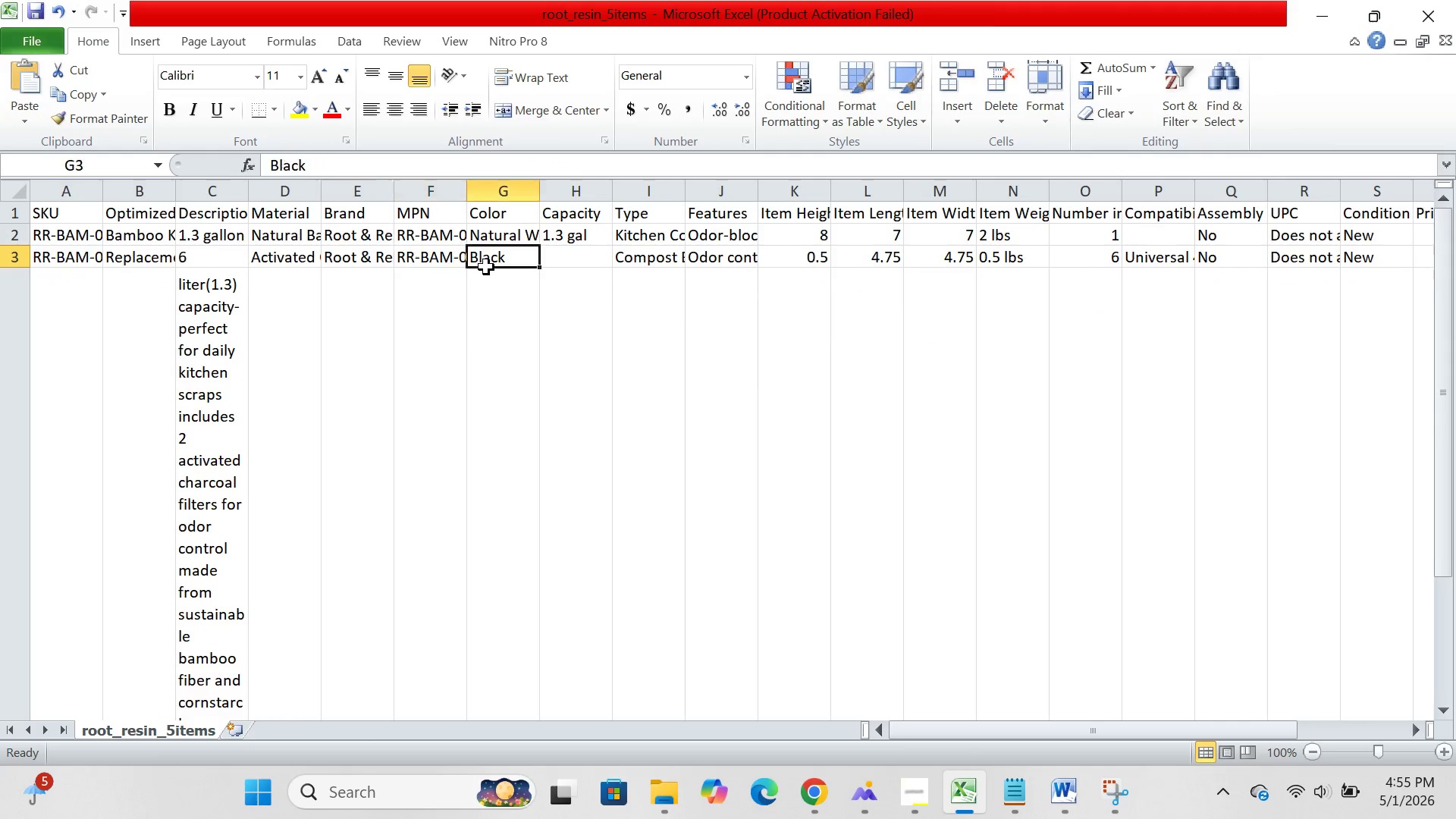 
left_click([486, 267])
 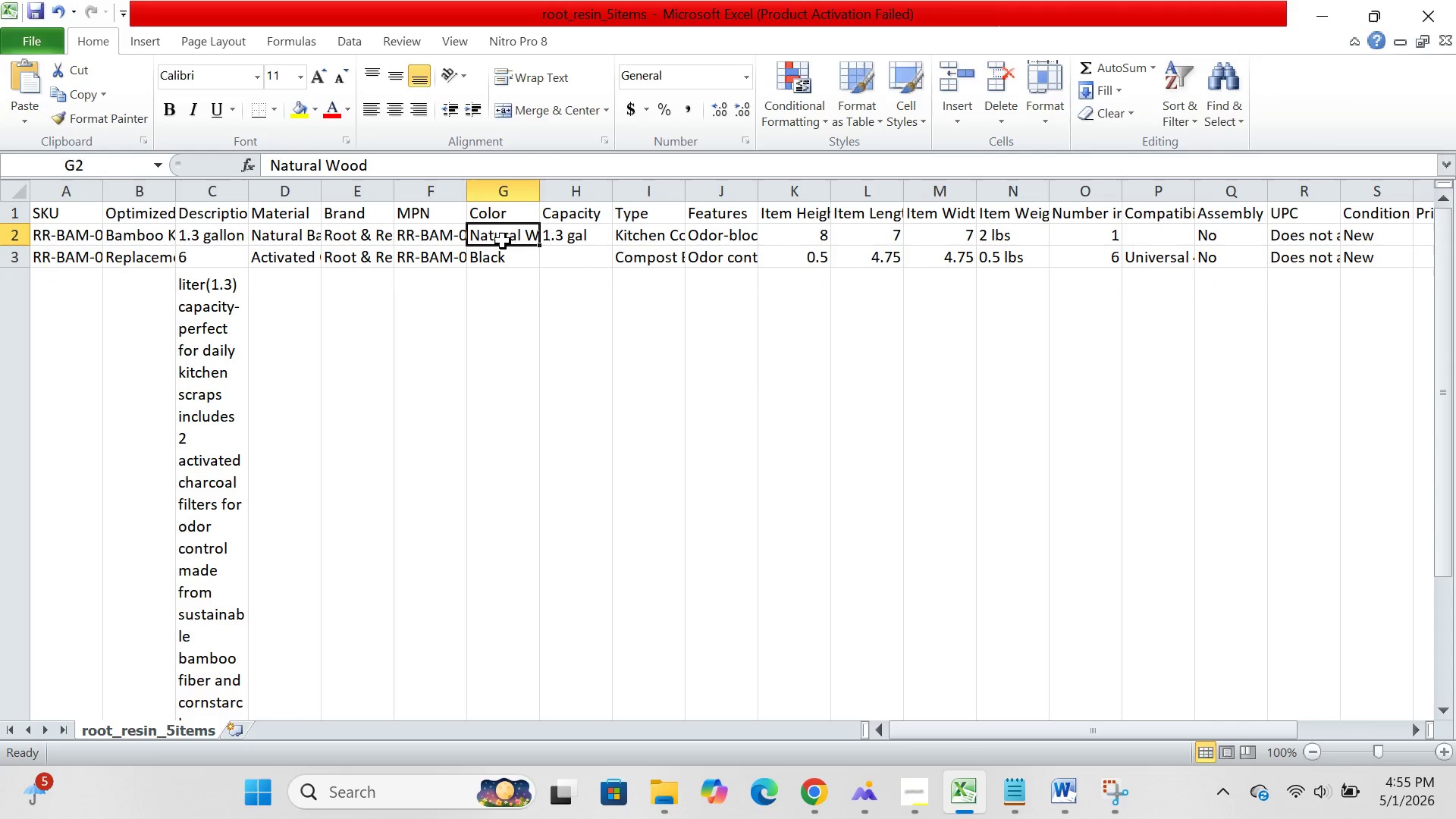 
left_click([503, 241])
 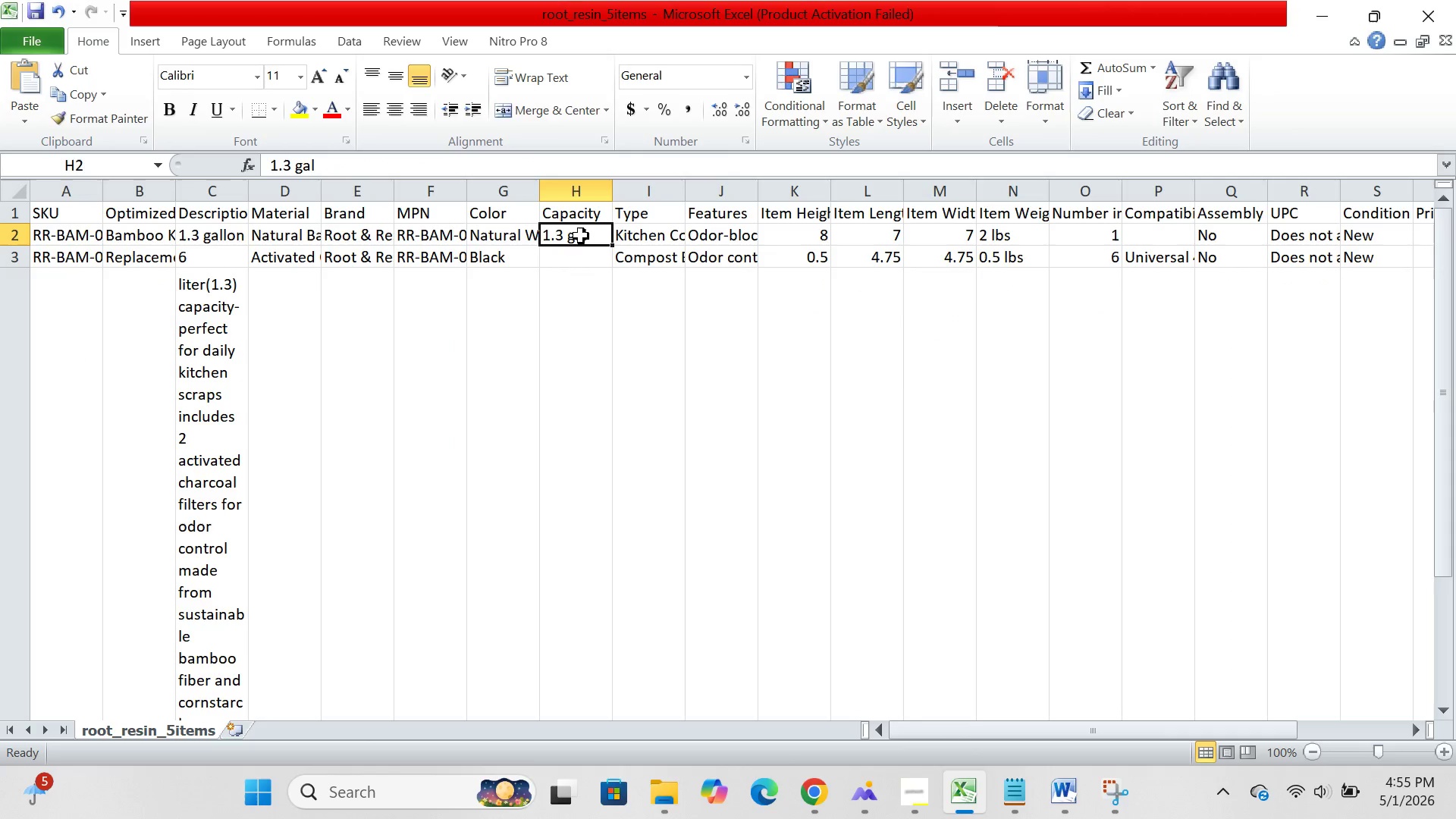 
left_click([581, 236])
 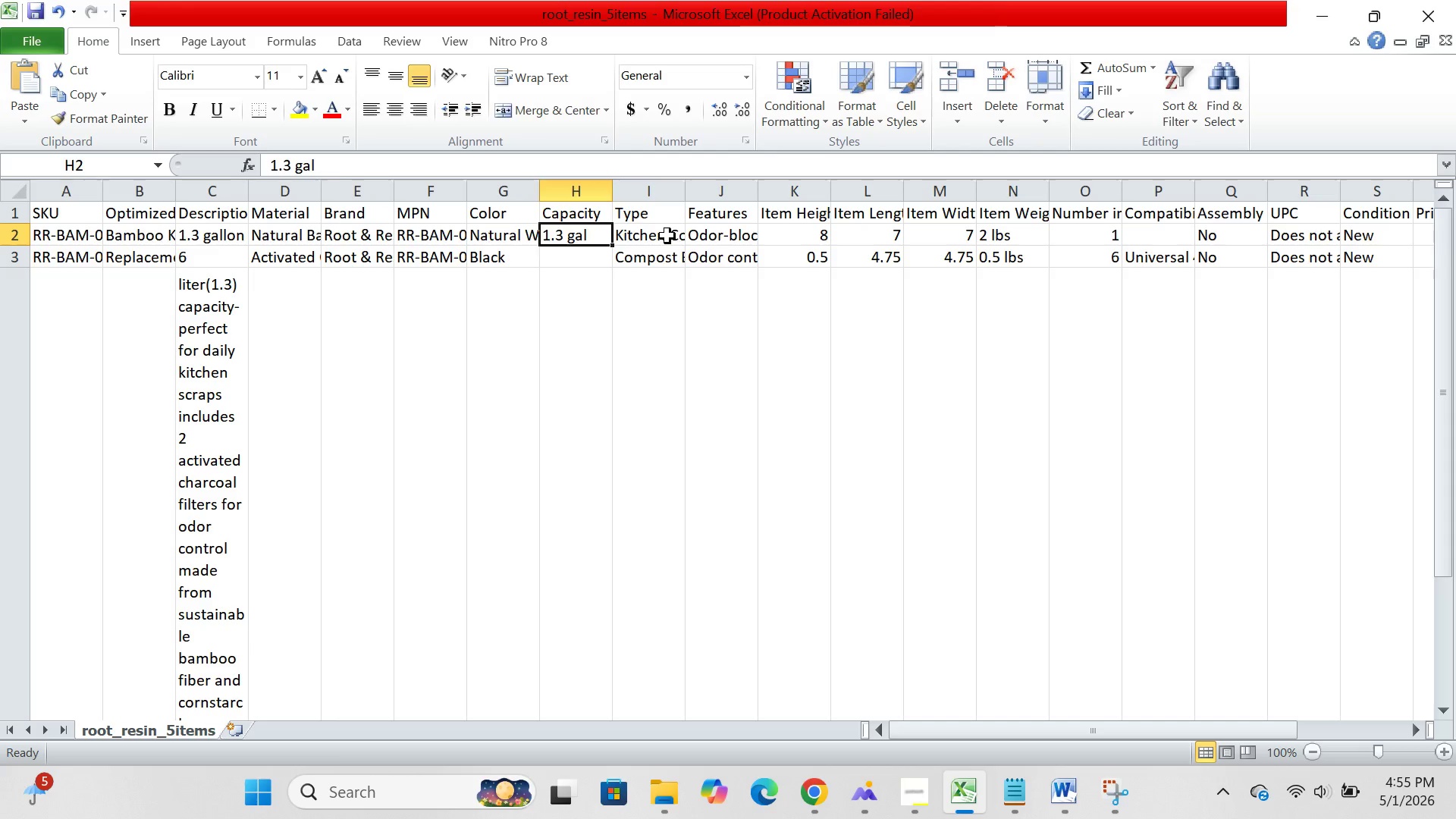 
left_click([667, 236])
 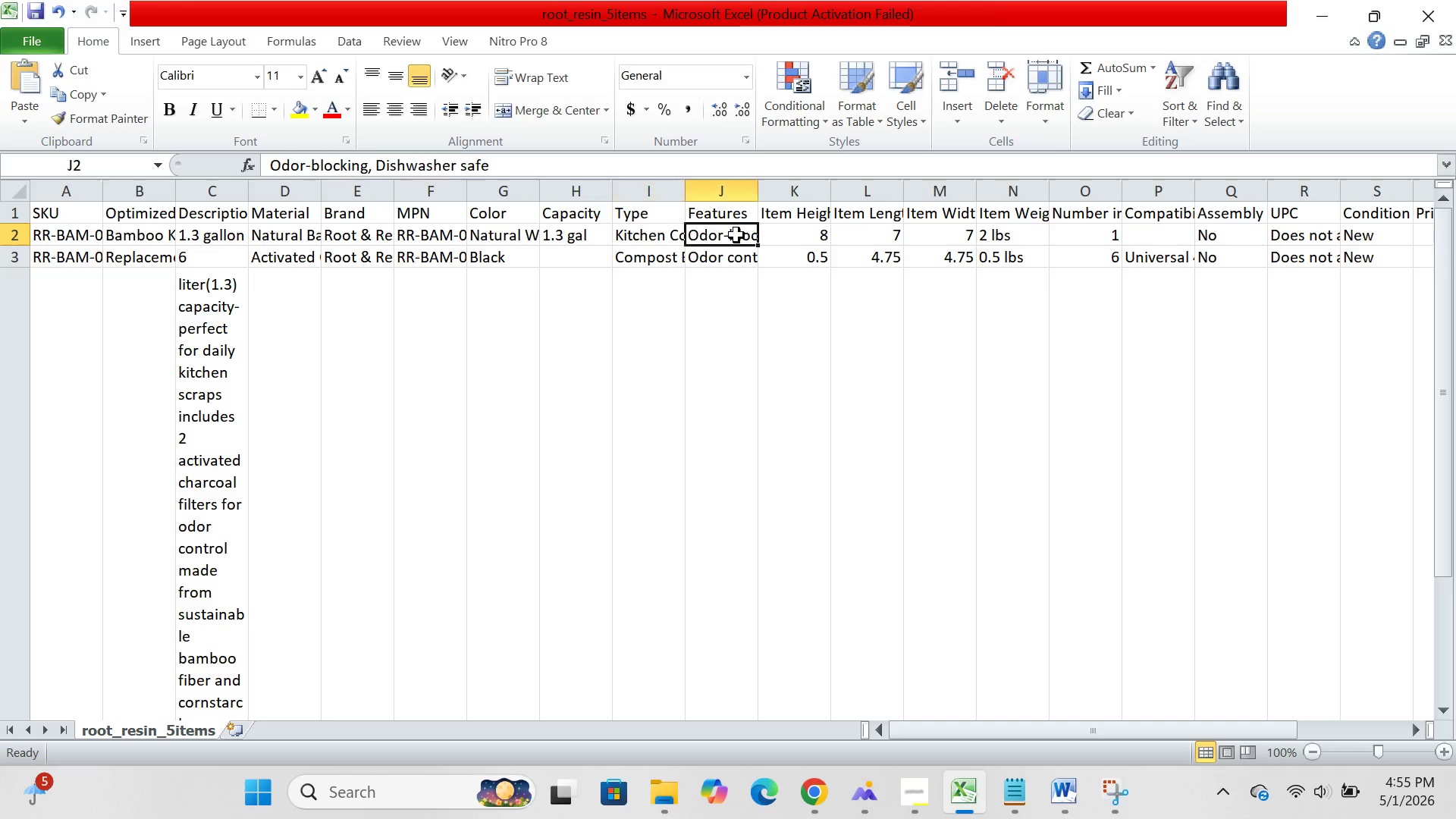 
left_click([736, 235])
 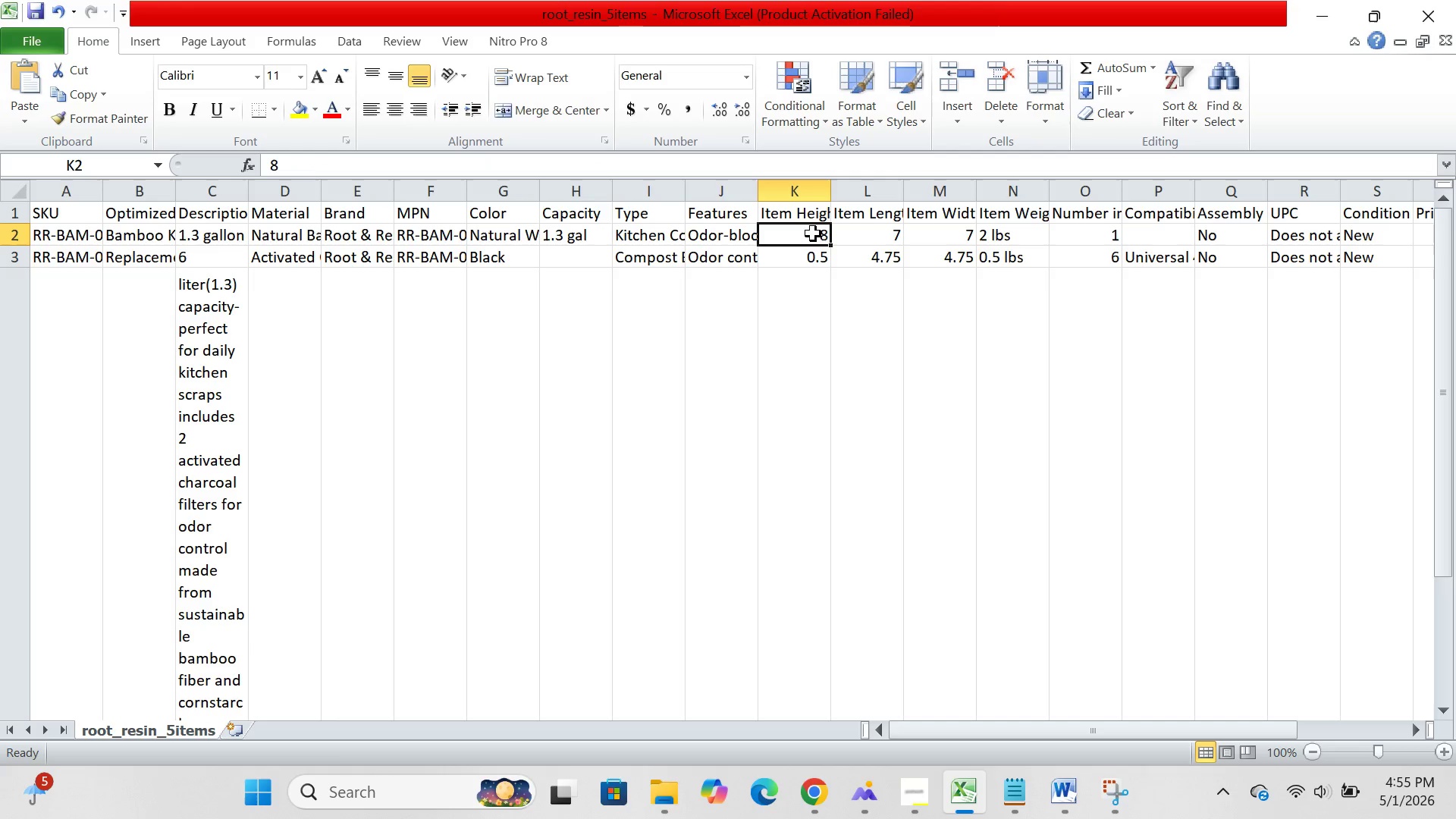 
left_click([813, 234])
 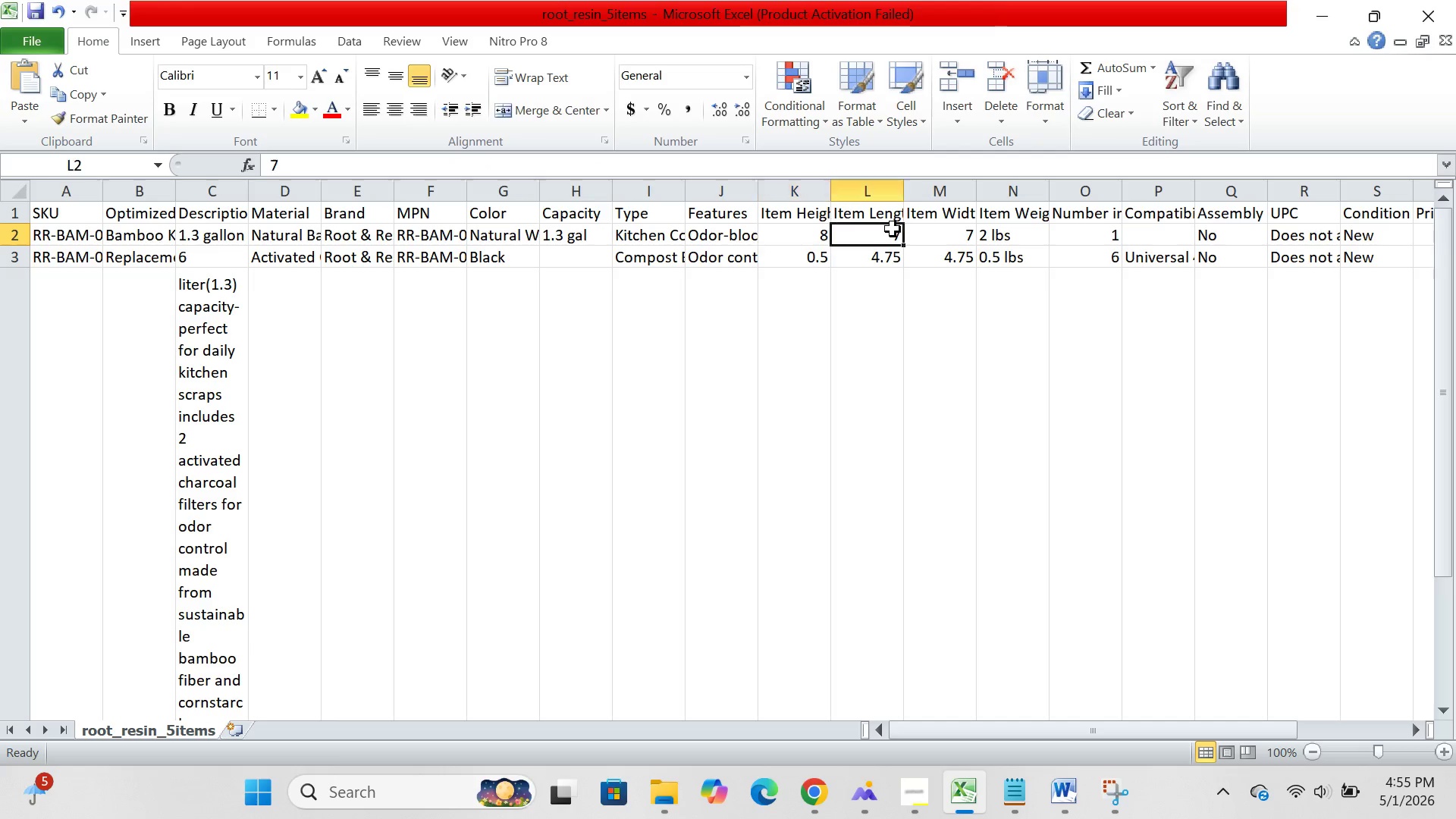 
left_click([893, 229])
 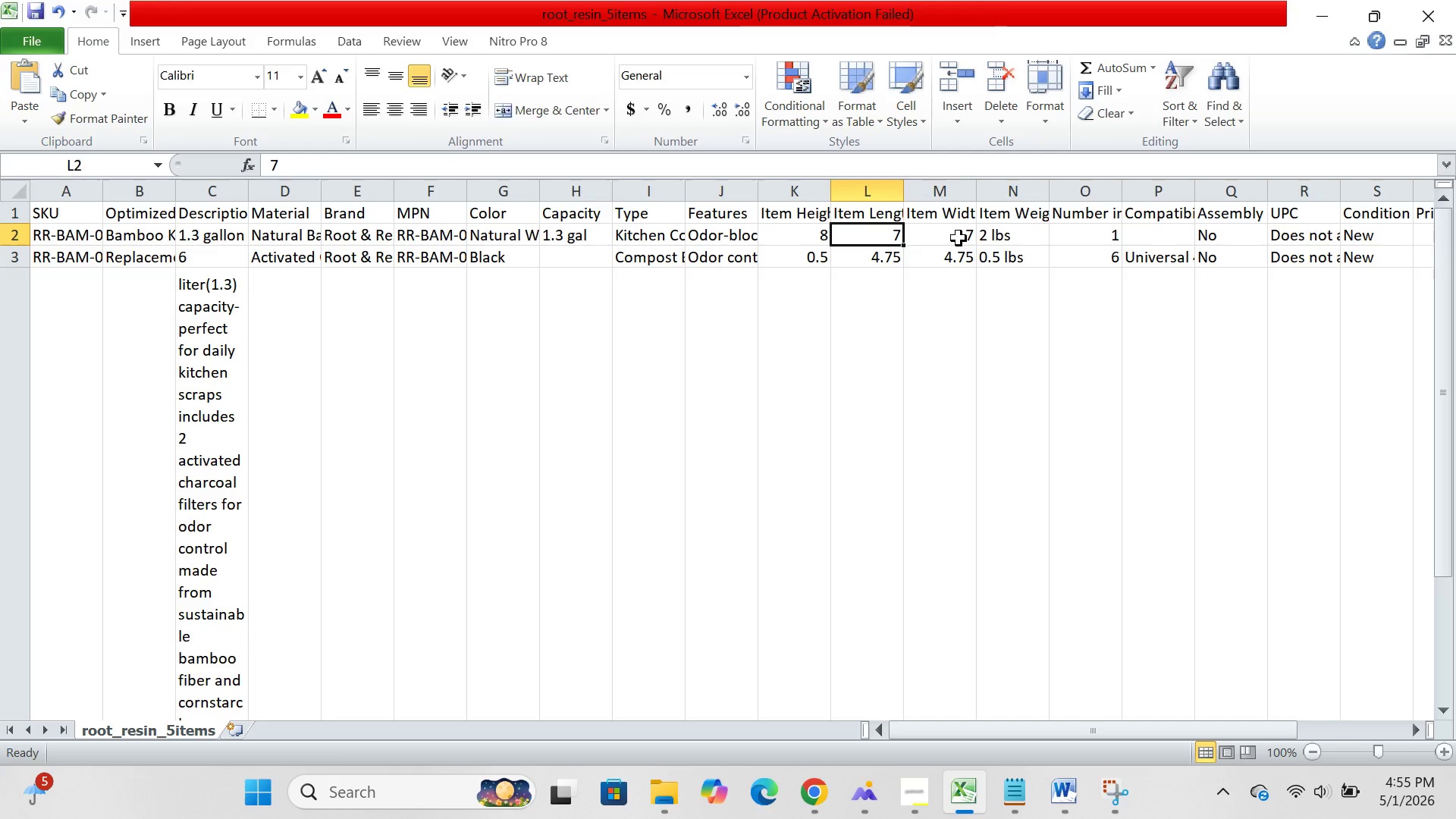 
left_click([959, 238])
 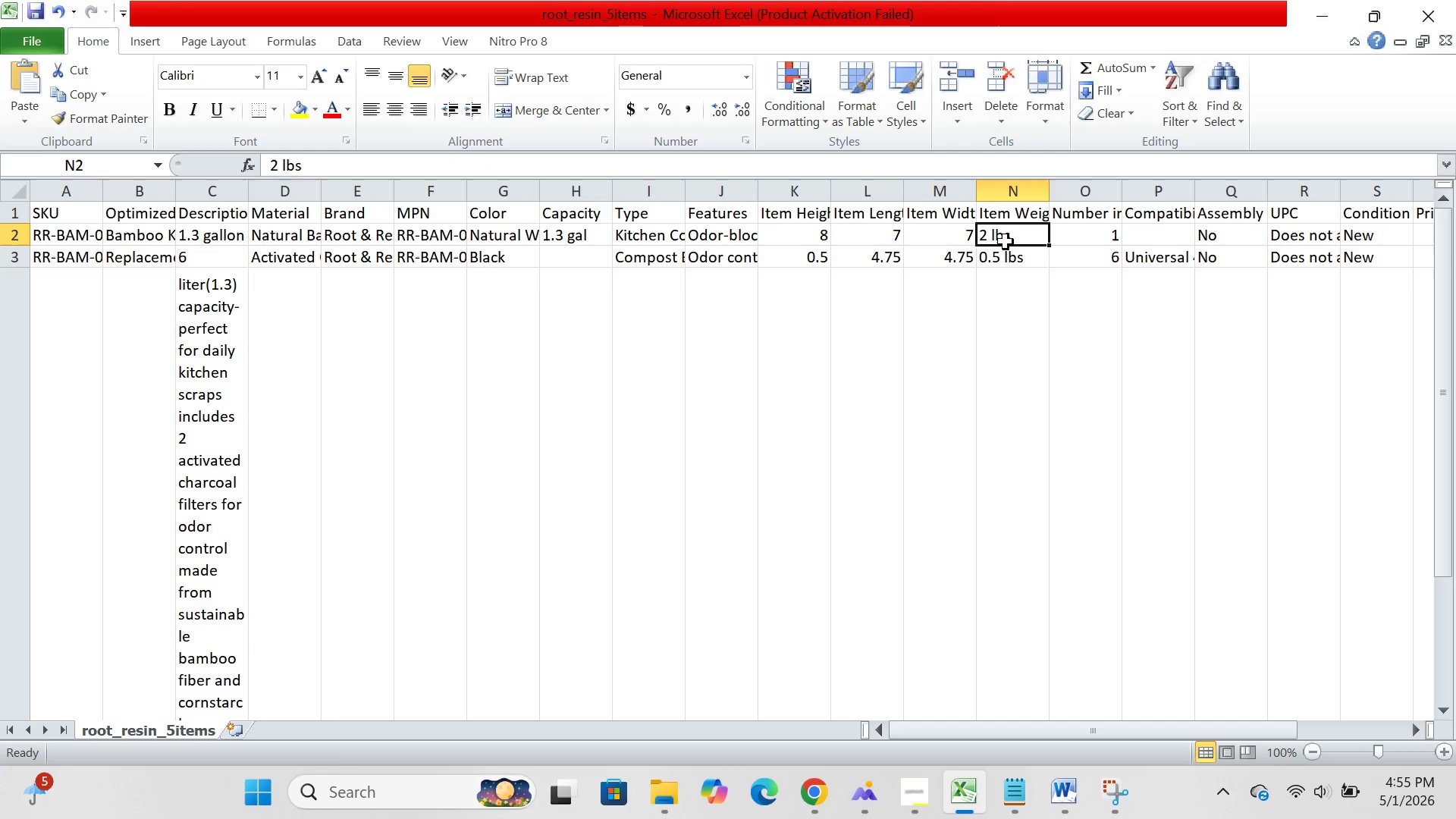 
left_click([1006, 242])
 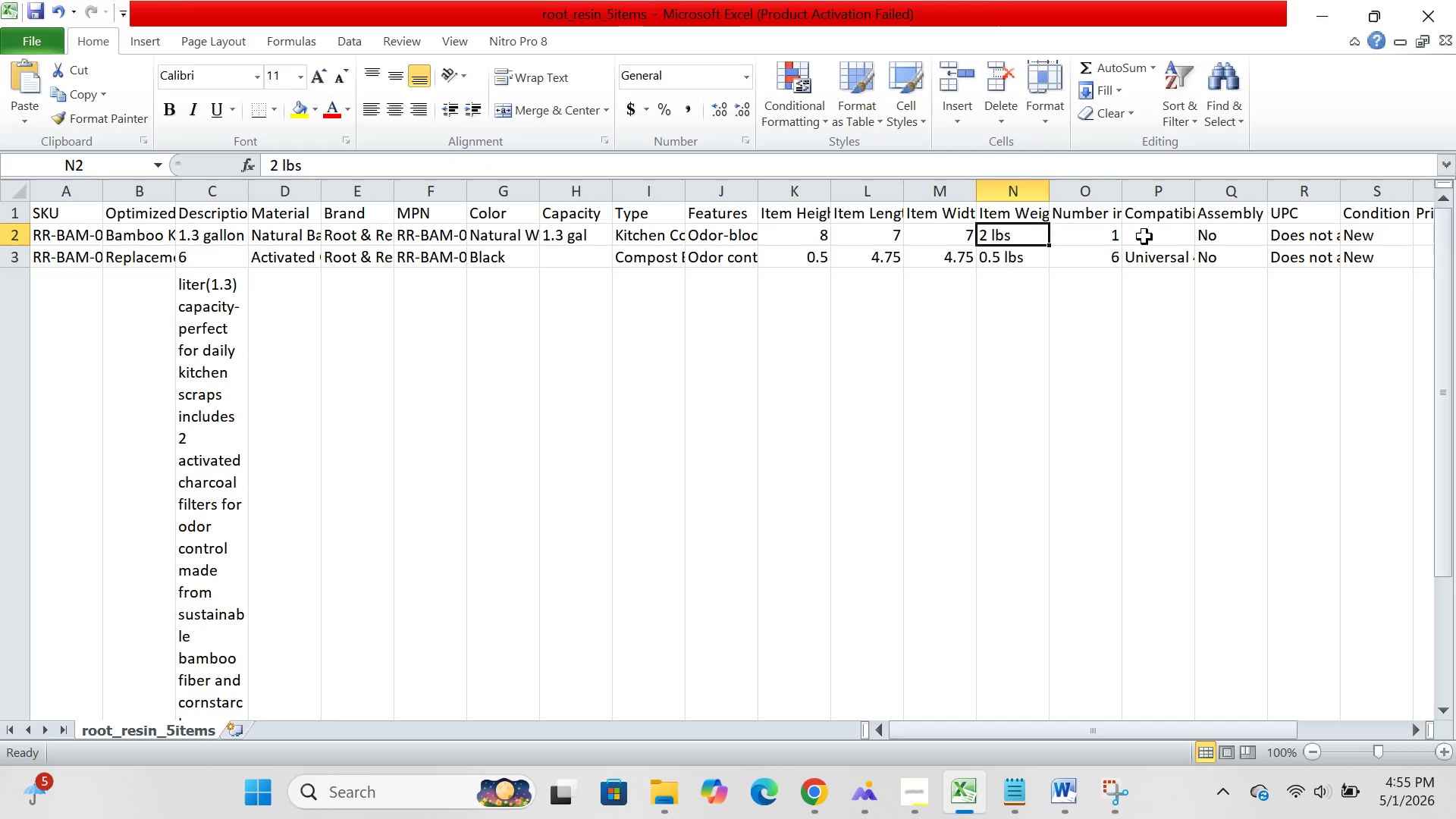 
left_click([1144, 237])
 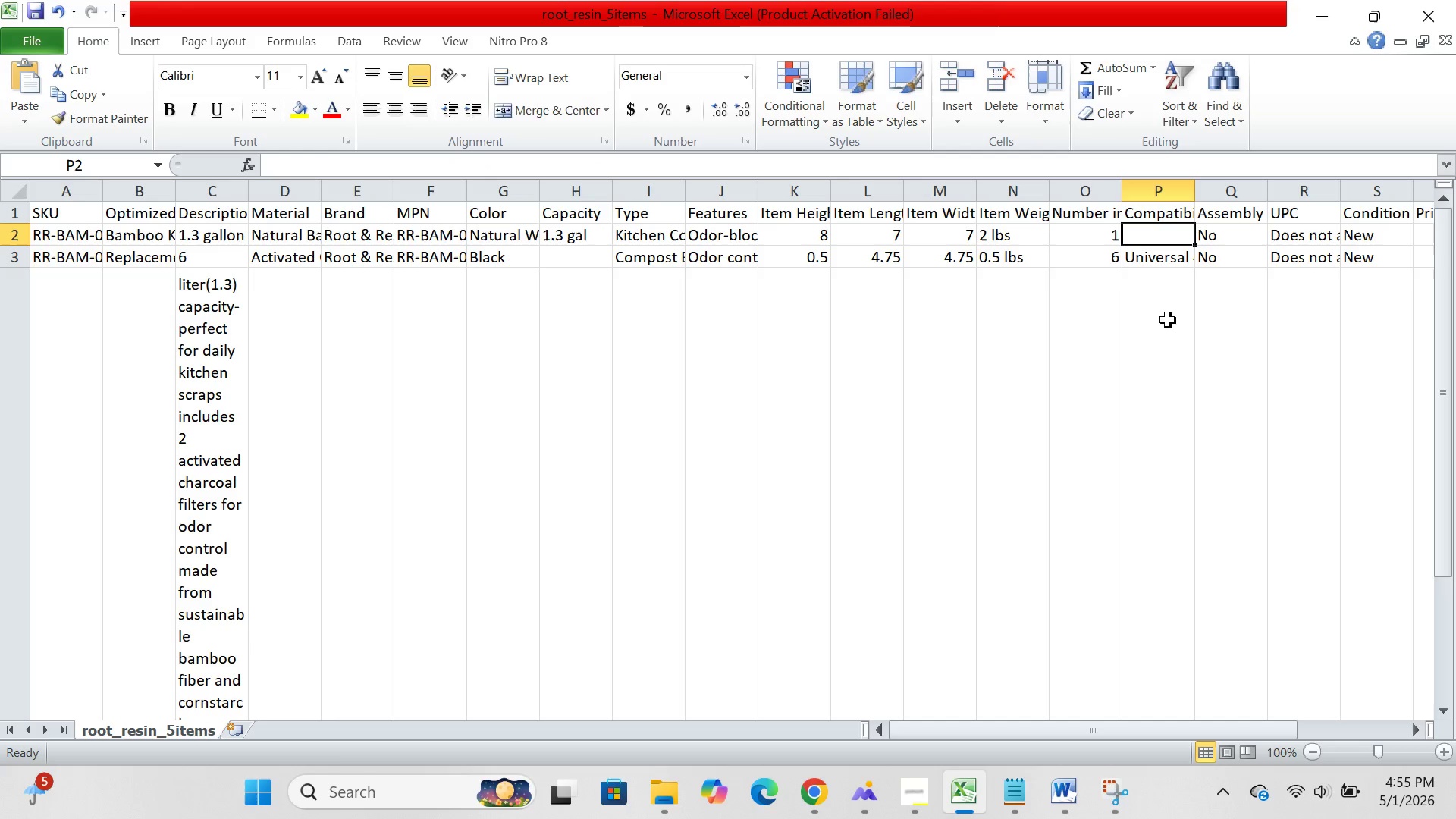 
left_click([1169, 334])
 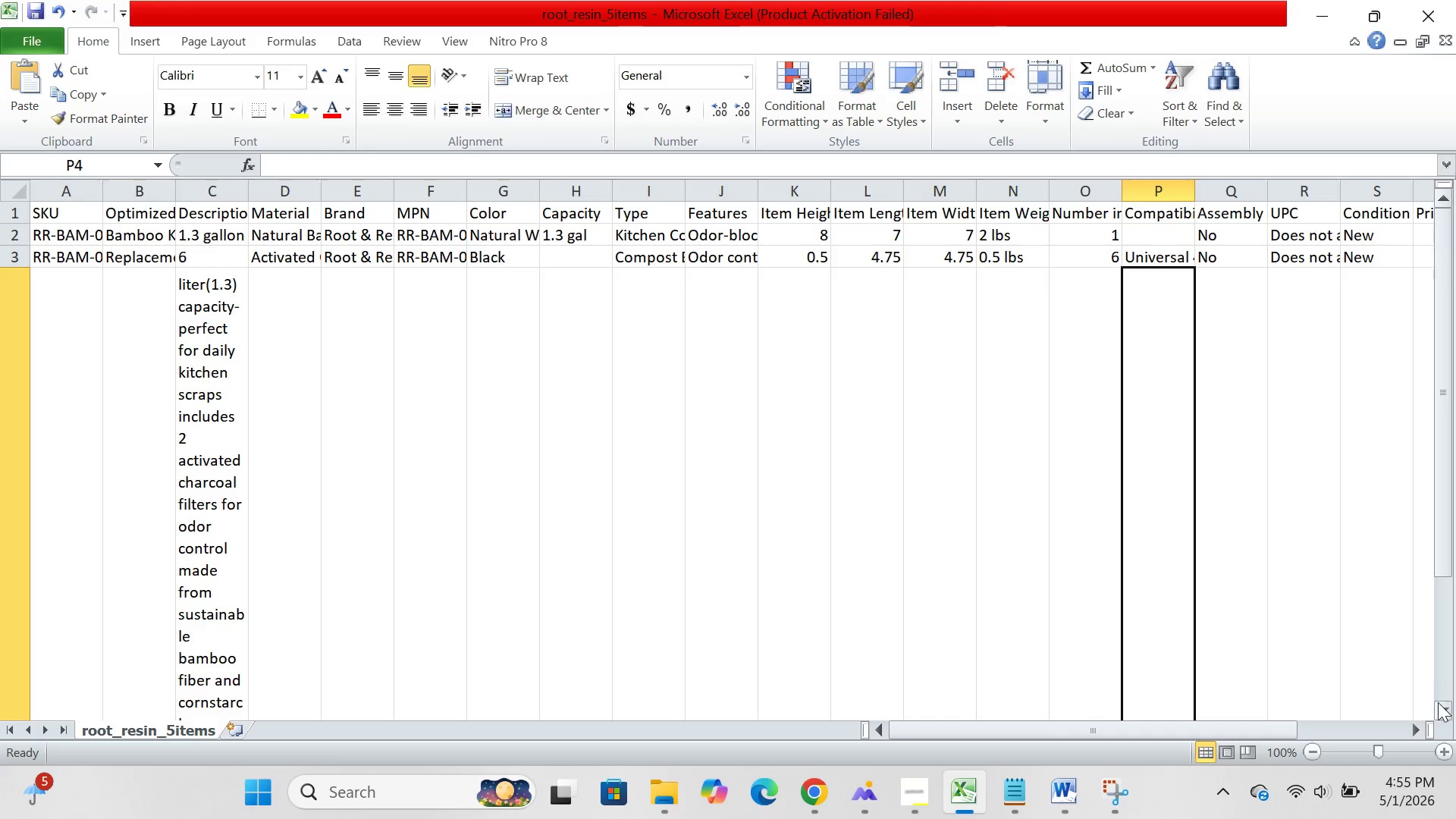 
double_click([1437, 704])
 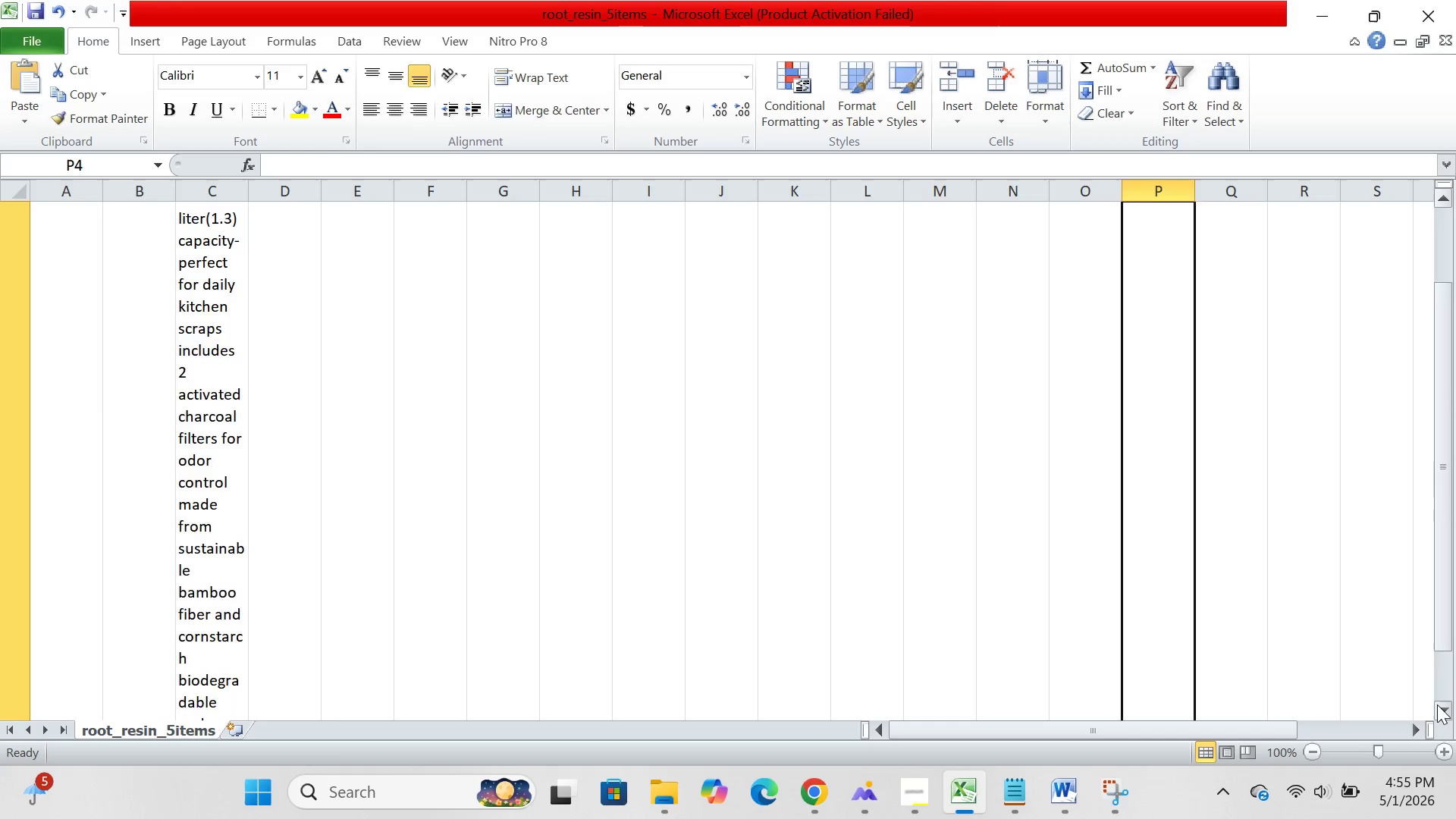 
triple_click([1437, 704])
 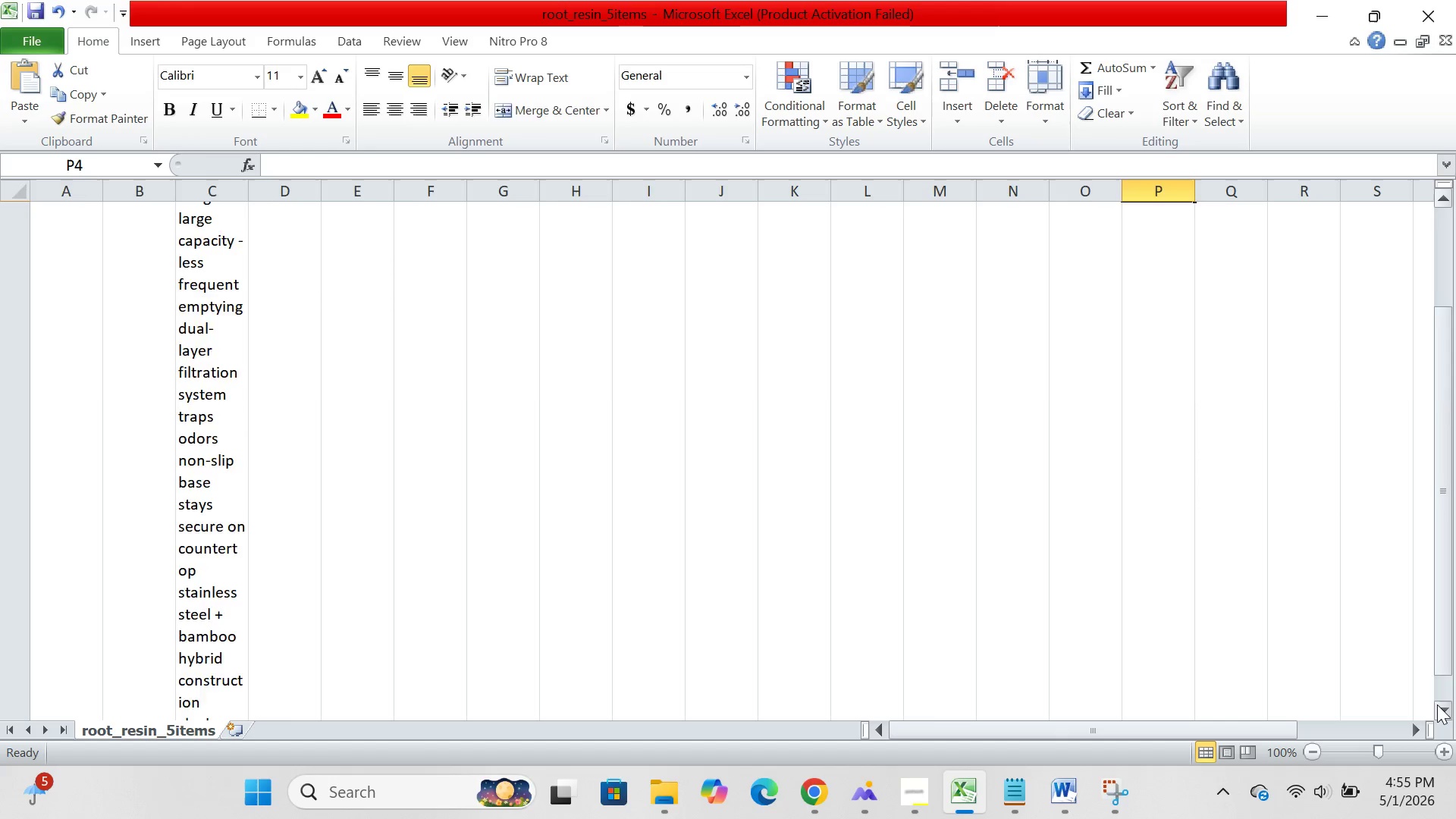 
triple_click([1437, 704])
 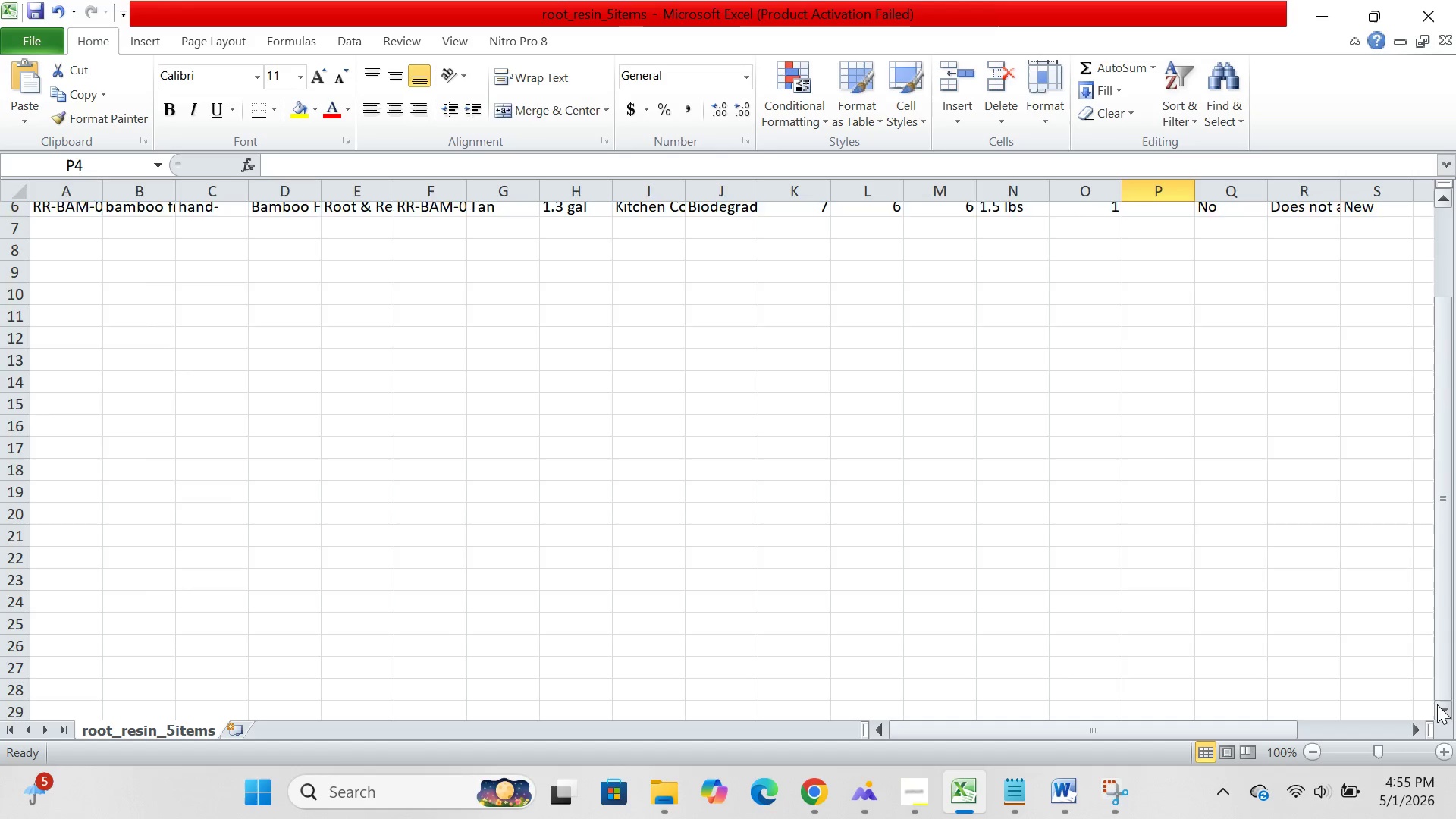 
triple_click([1437, 704])
 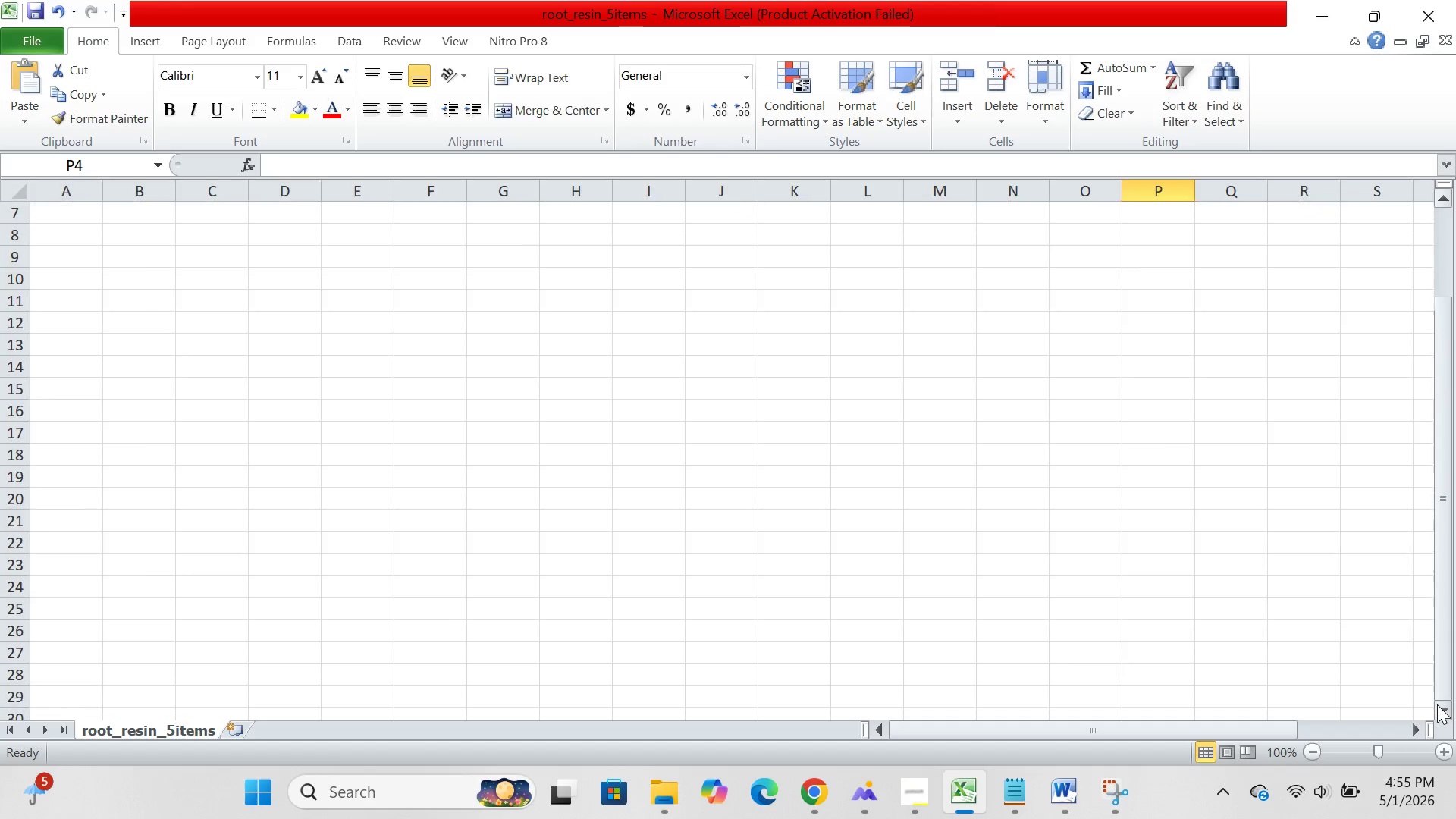 
triple_click([1437, 704])
 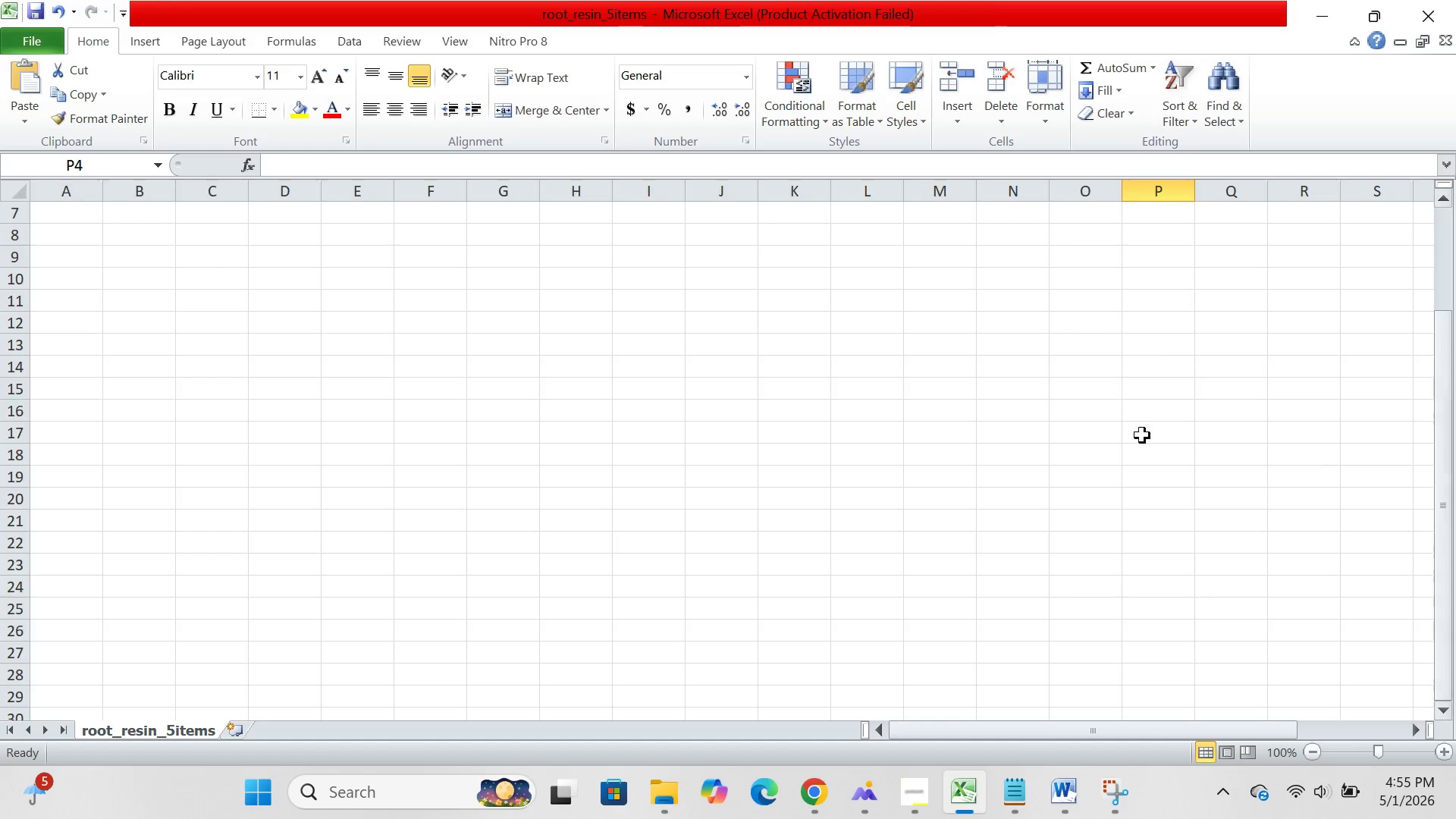 
left_click([1091, 436])
 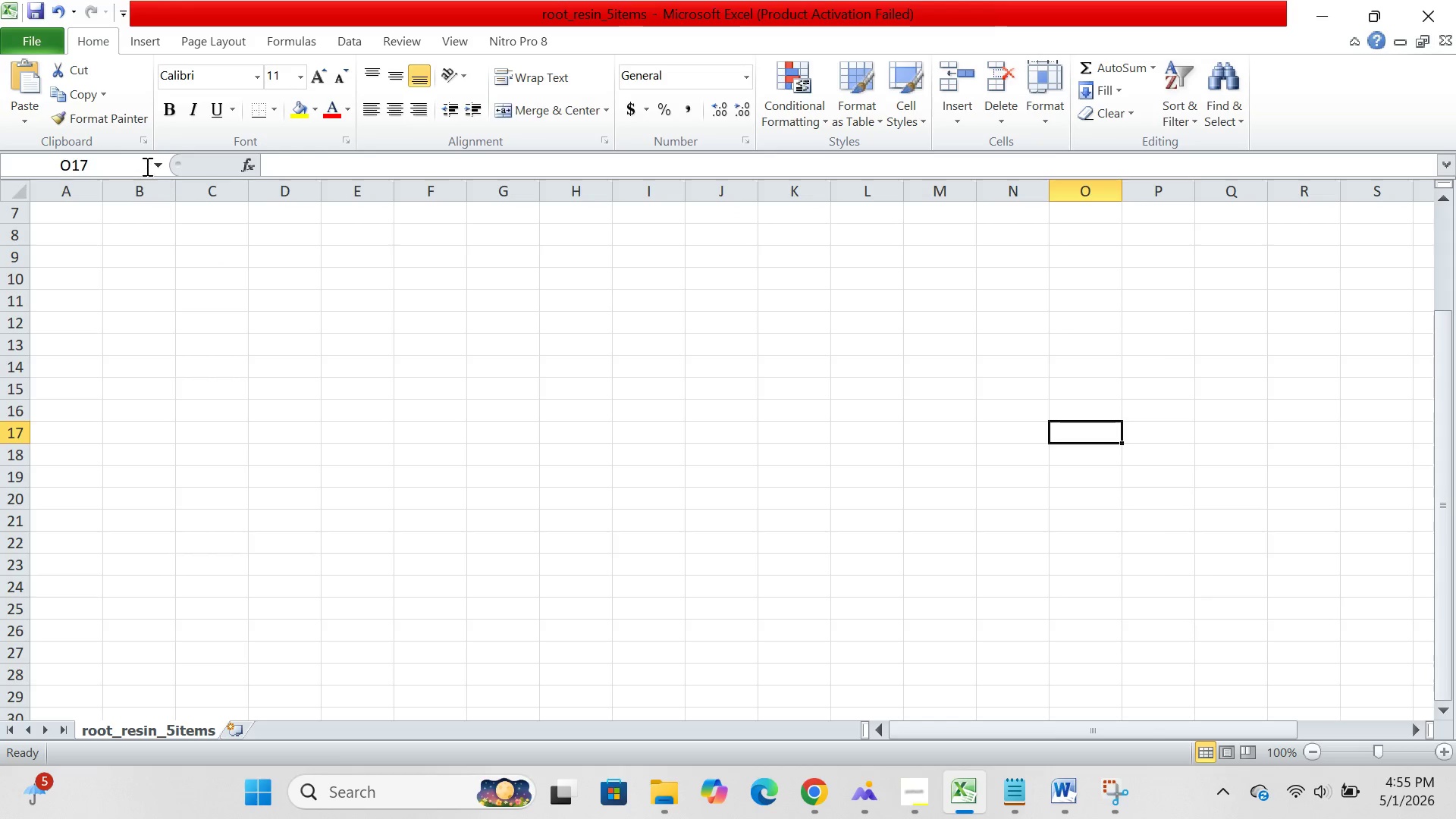 
left_click([142, 163])
 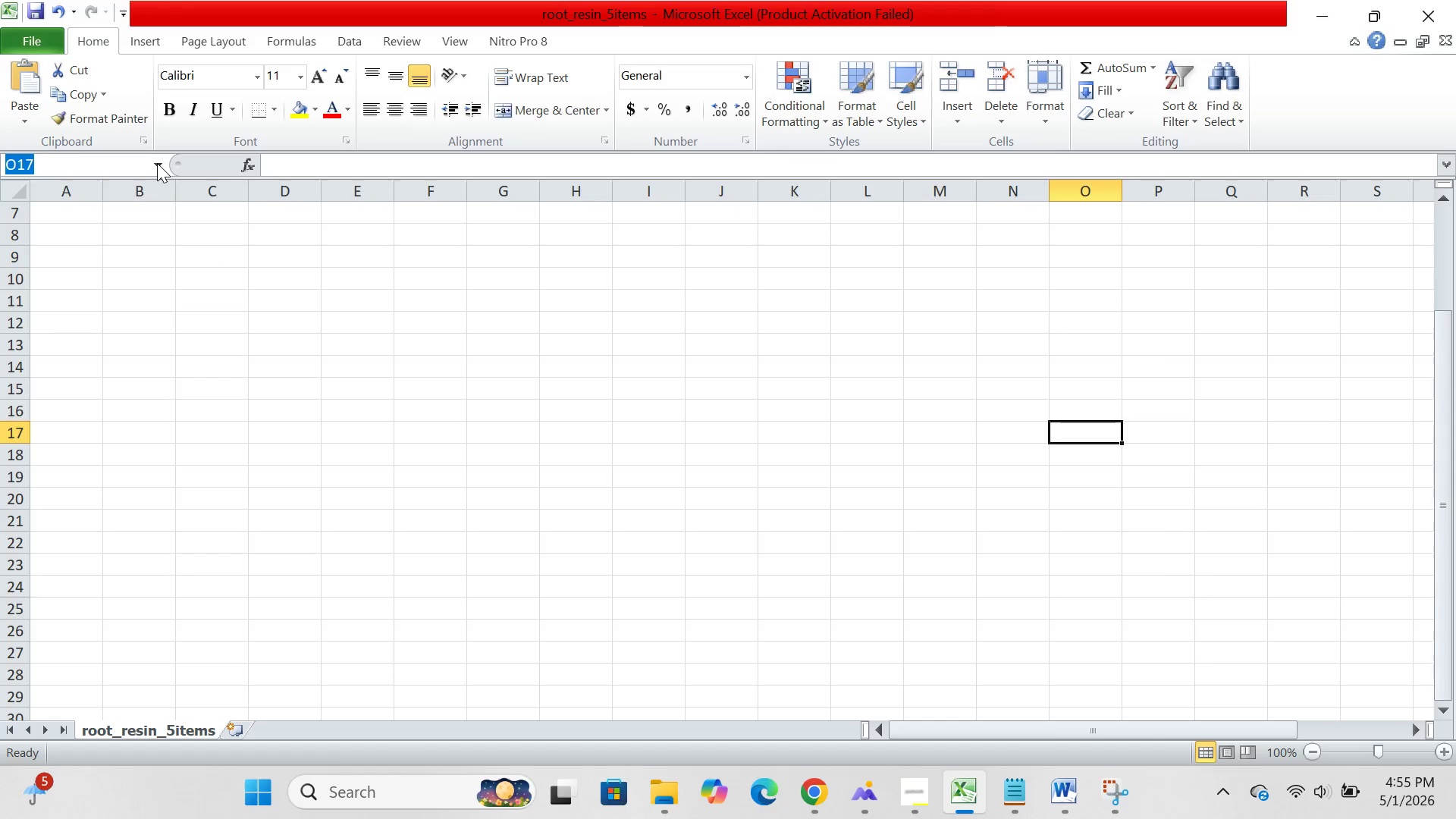 
left_click([157, 163])
 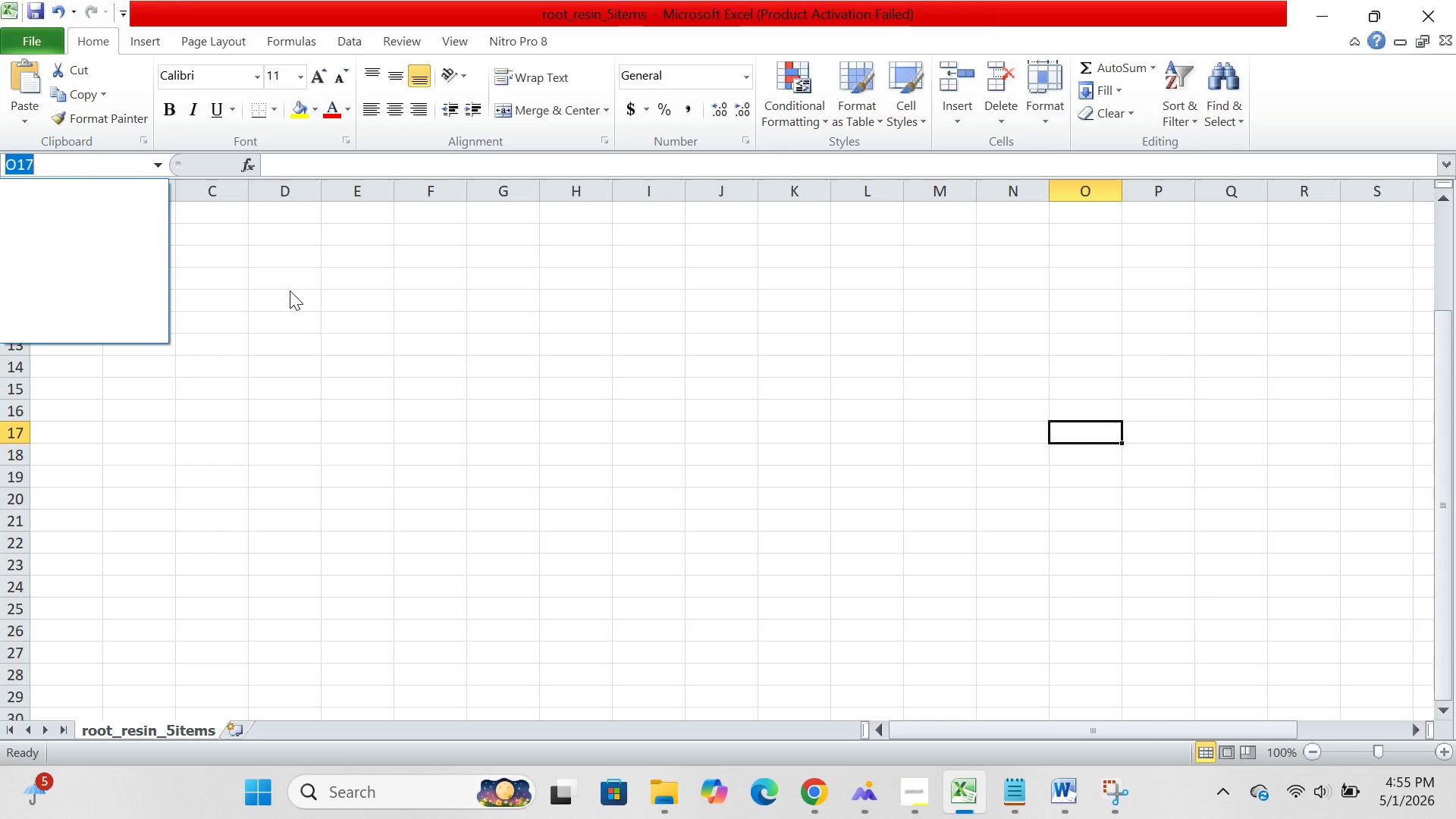 
left_click([290, 290])
 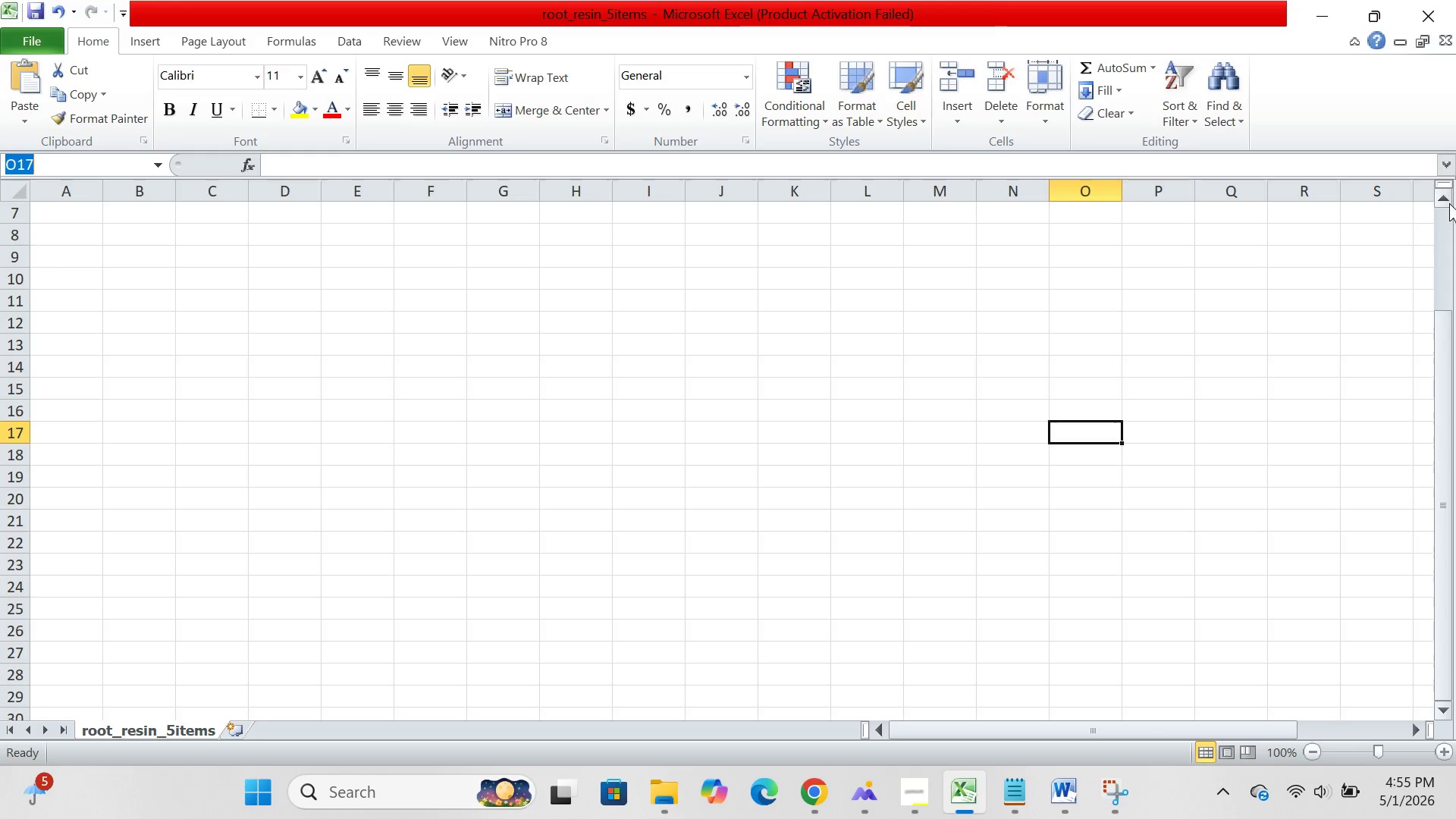 
double_click([1445, 202])
 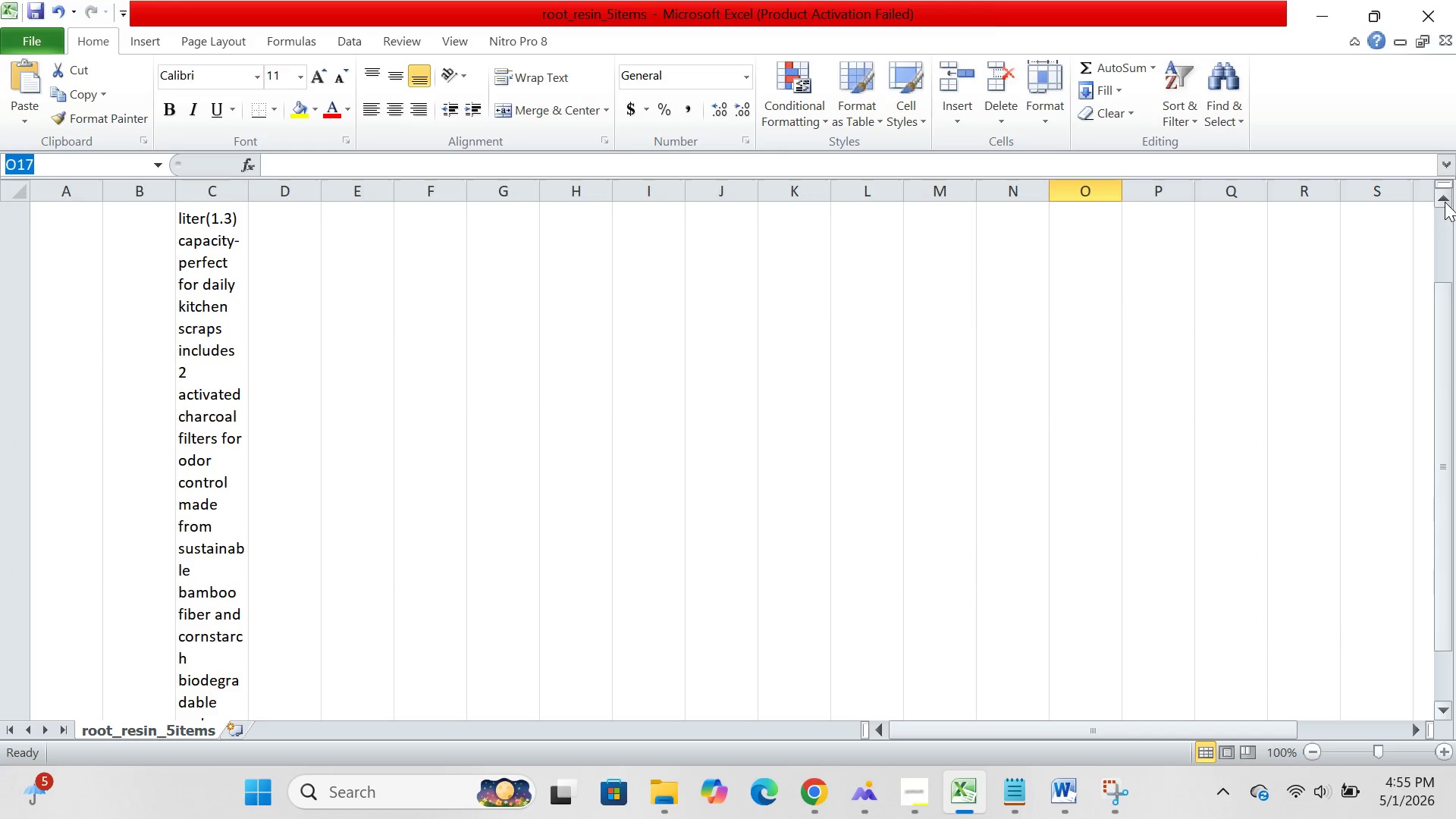 
triple_click([1445, 202])
 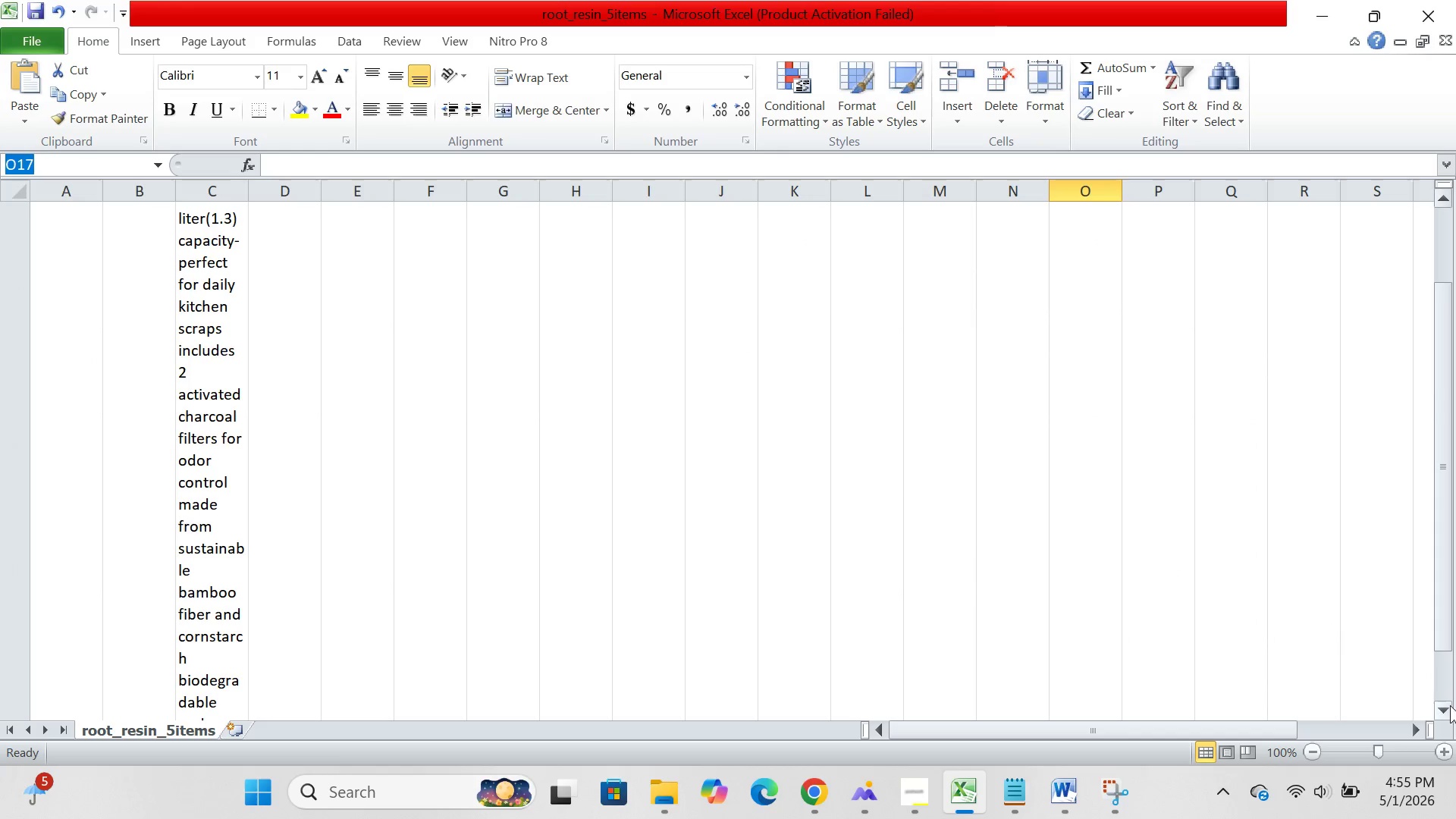 
left_click([1450, 714])
 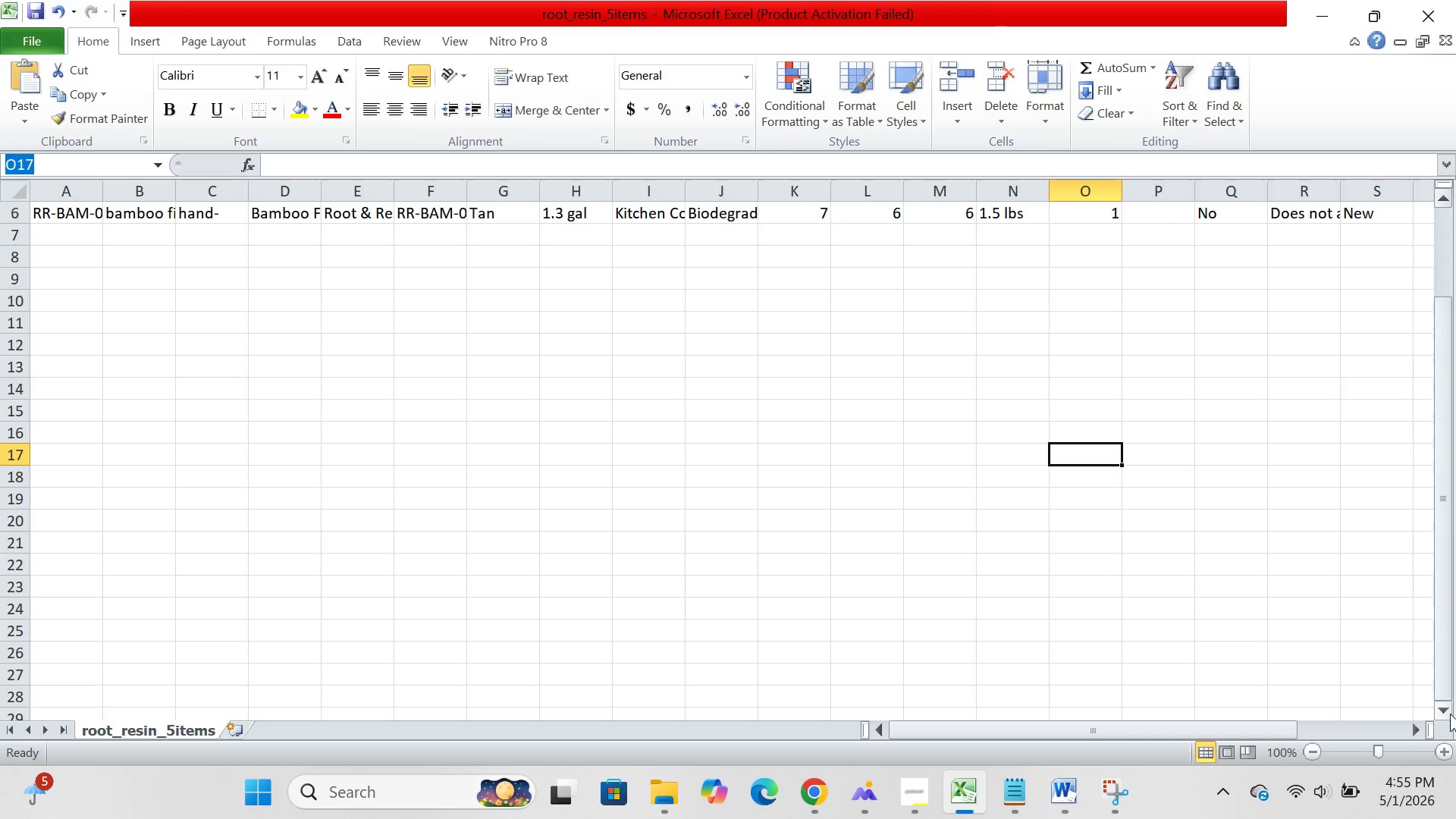 
left_click([1450, 714])
 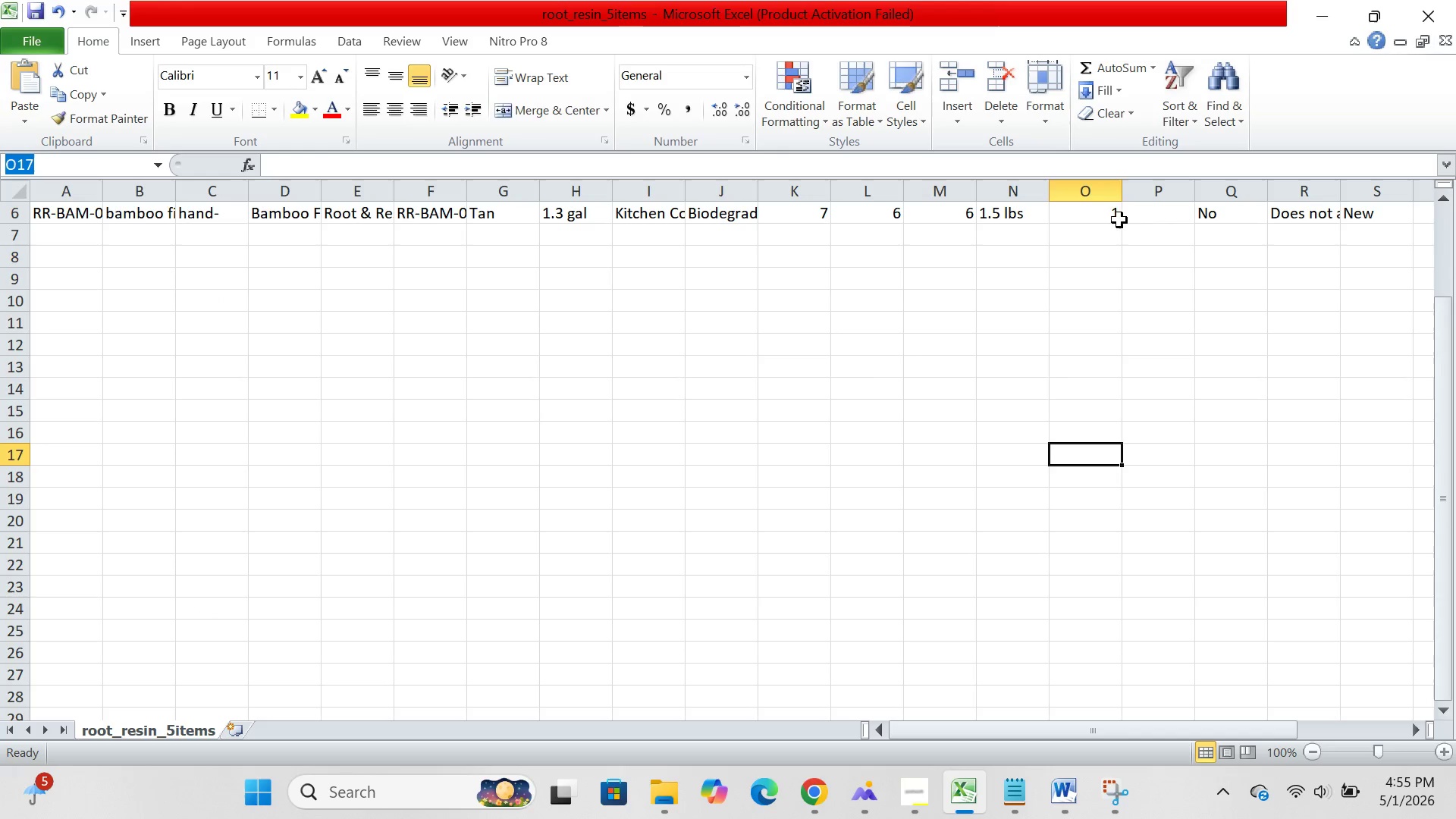 
left_click([1181, 212])
 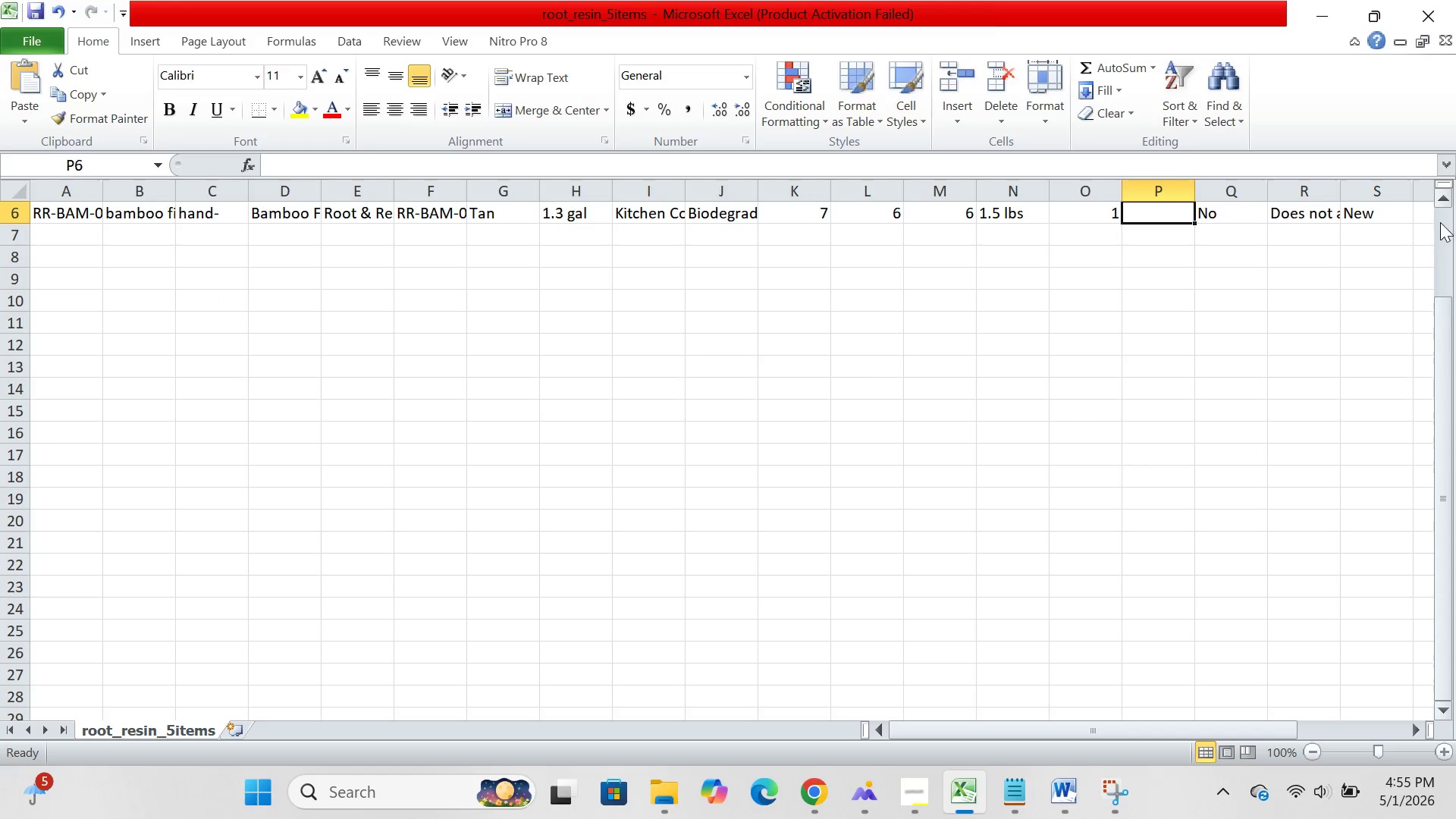 
left_click([1443, 199])
 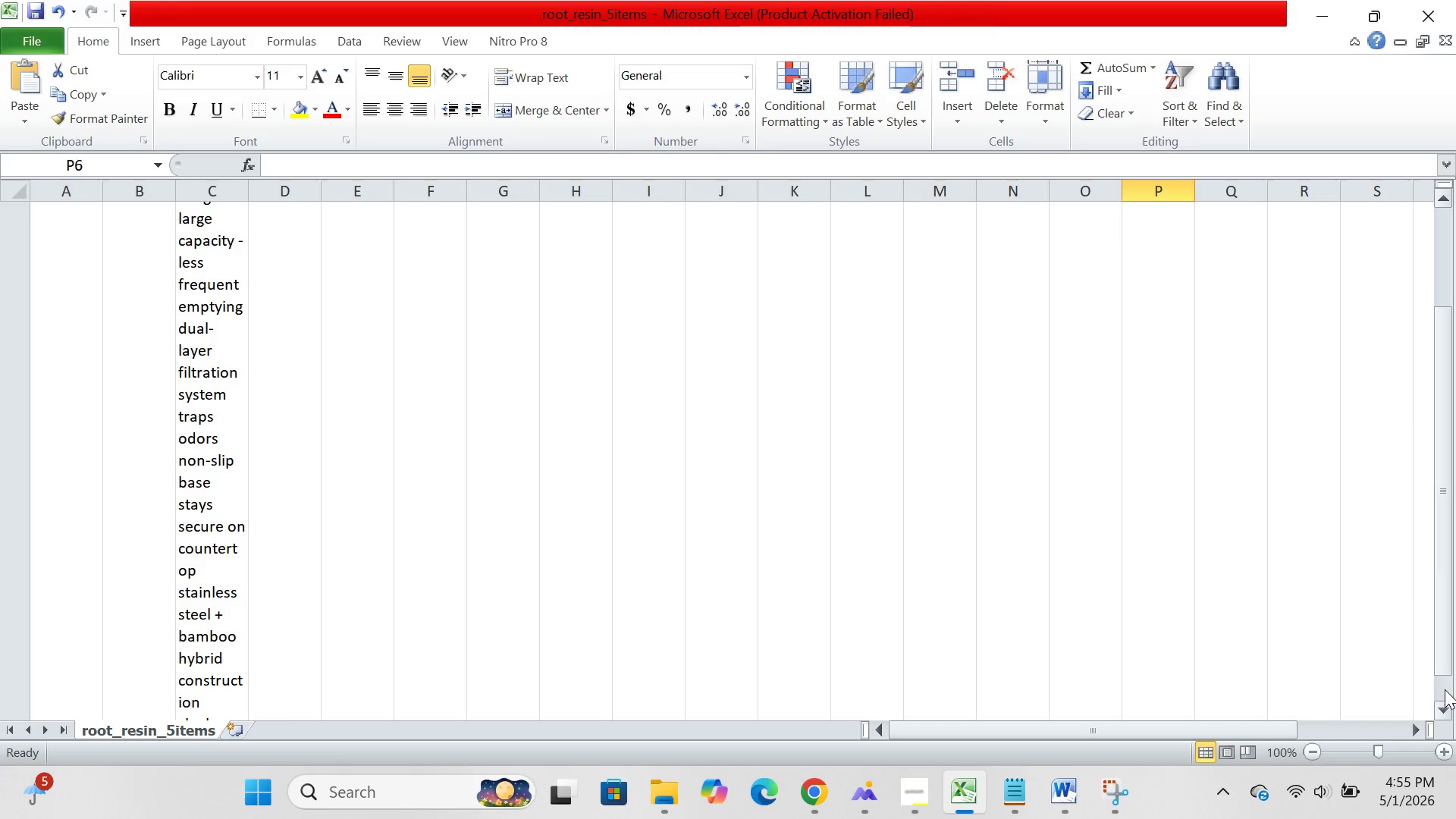 
left_click([1445, 701])
 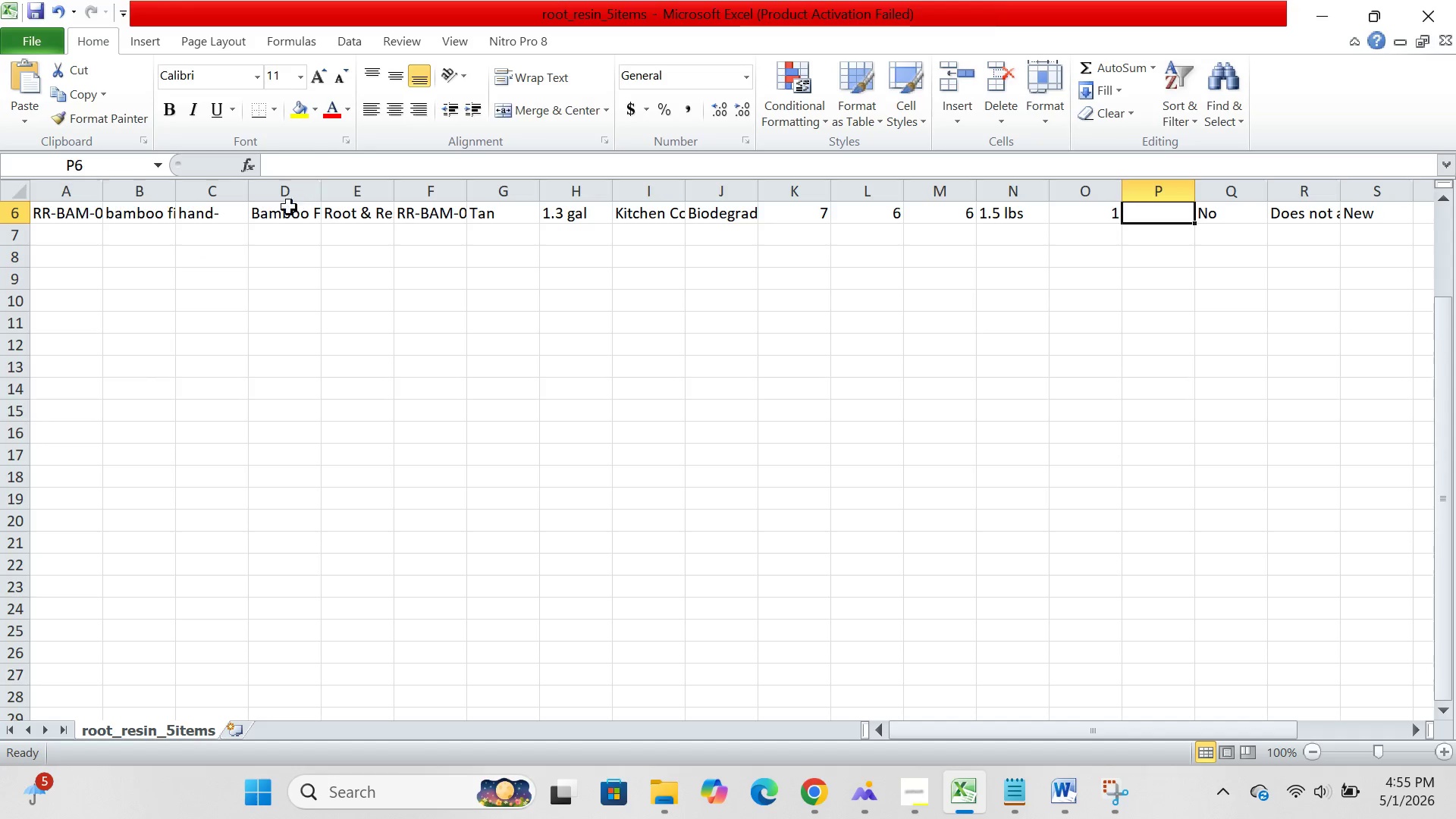 
left_click([281, 210])
 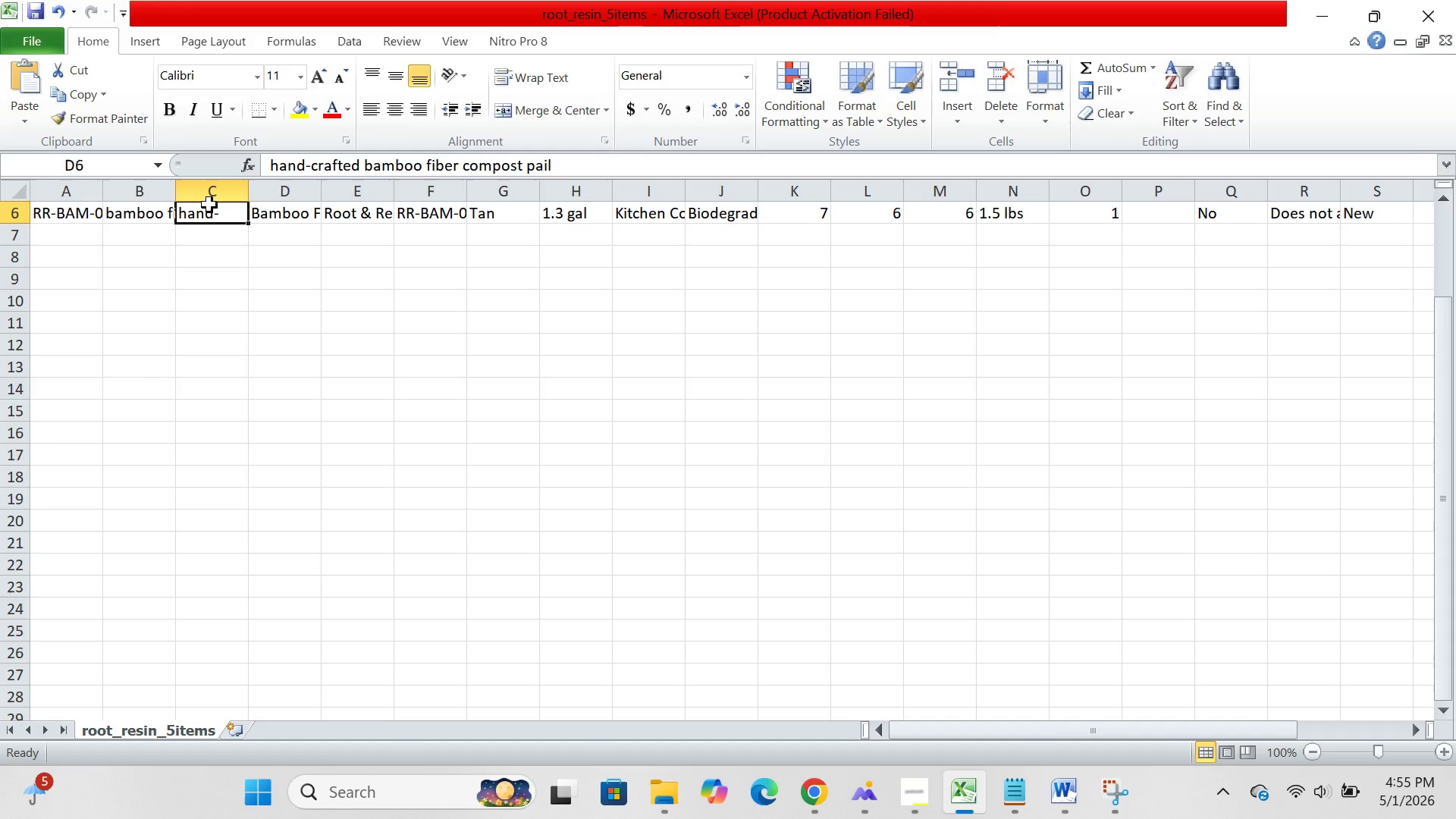 
left_click([209, 205])
 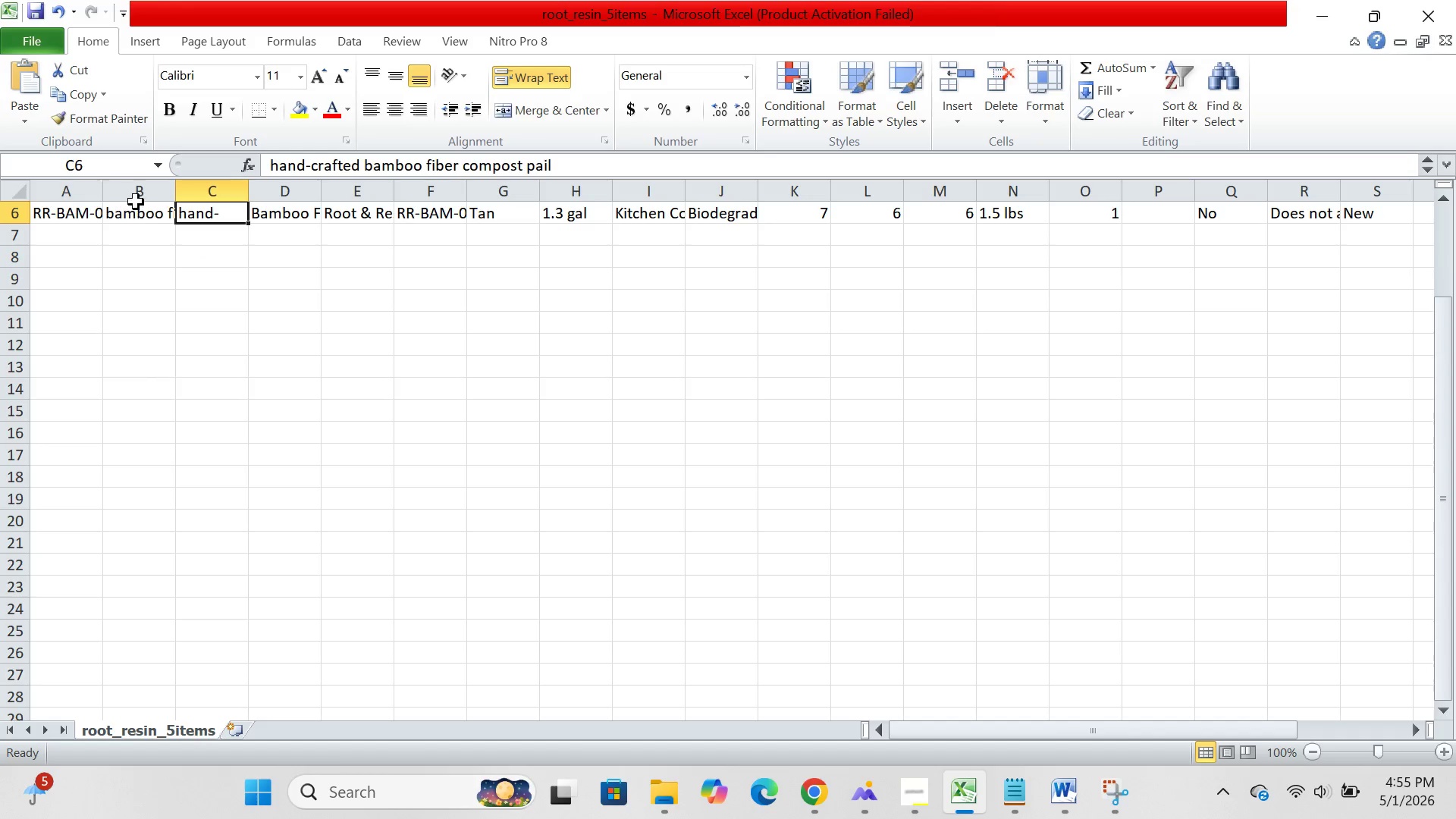 
left_click([136, 202])
 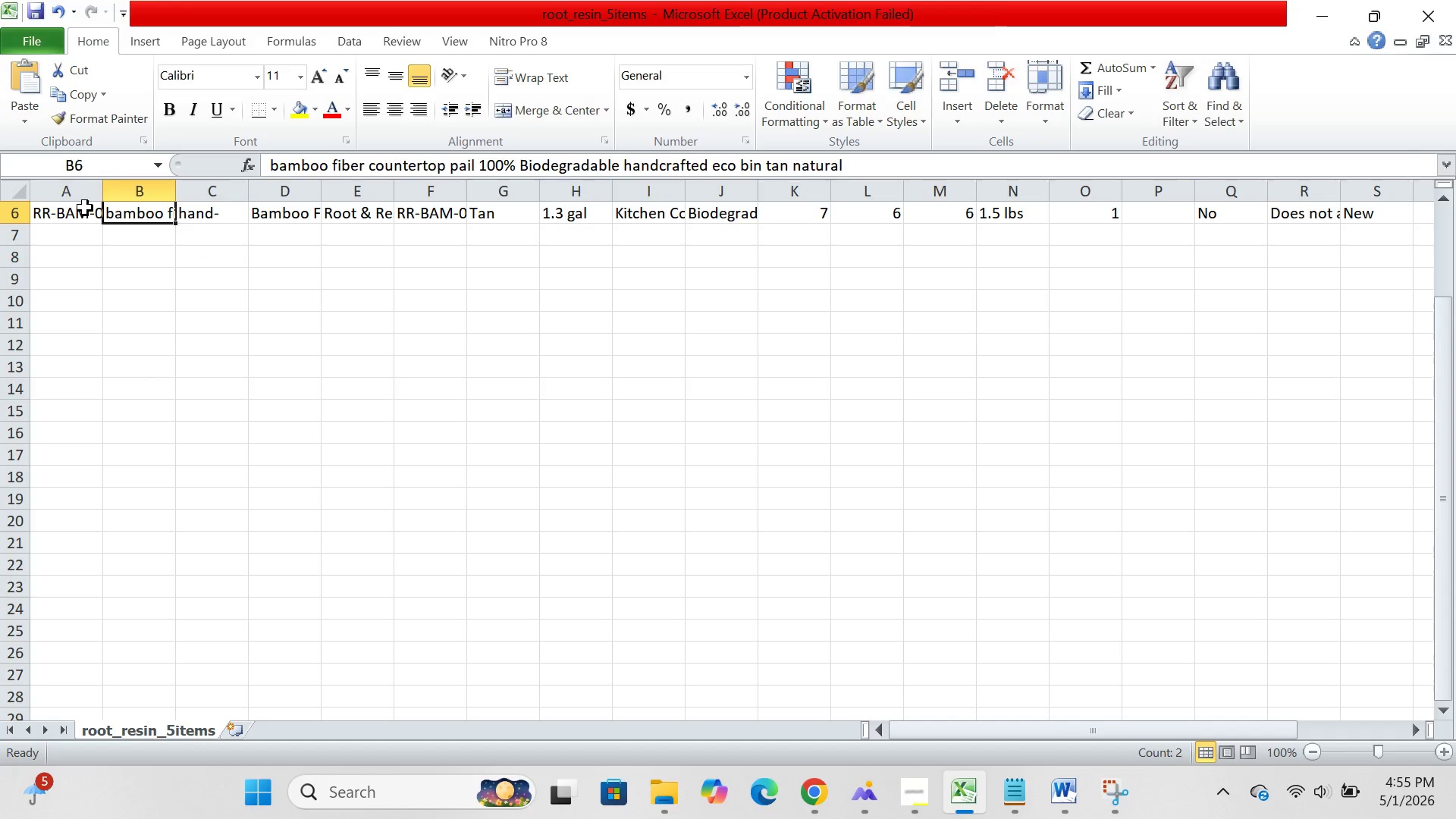 
left_click([85, 208])
 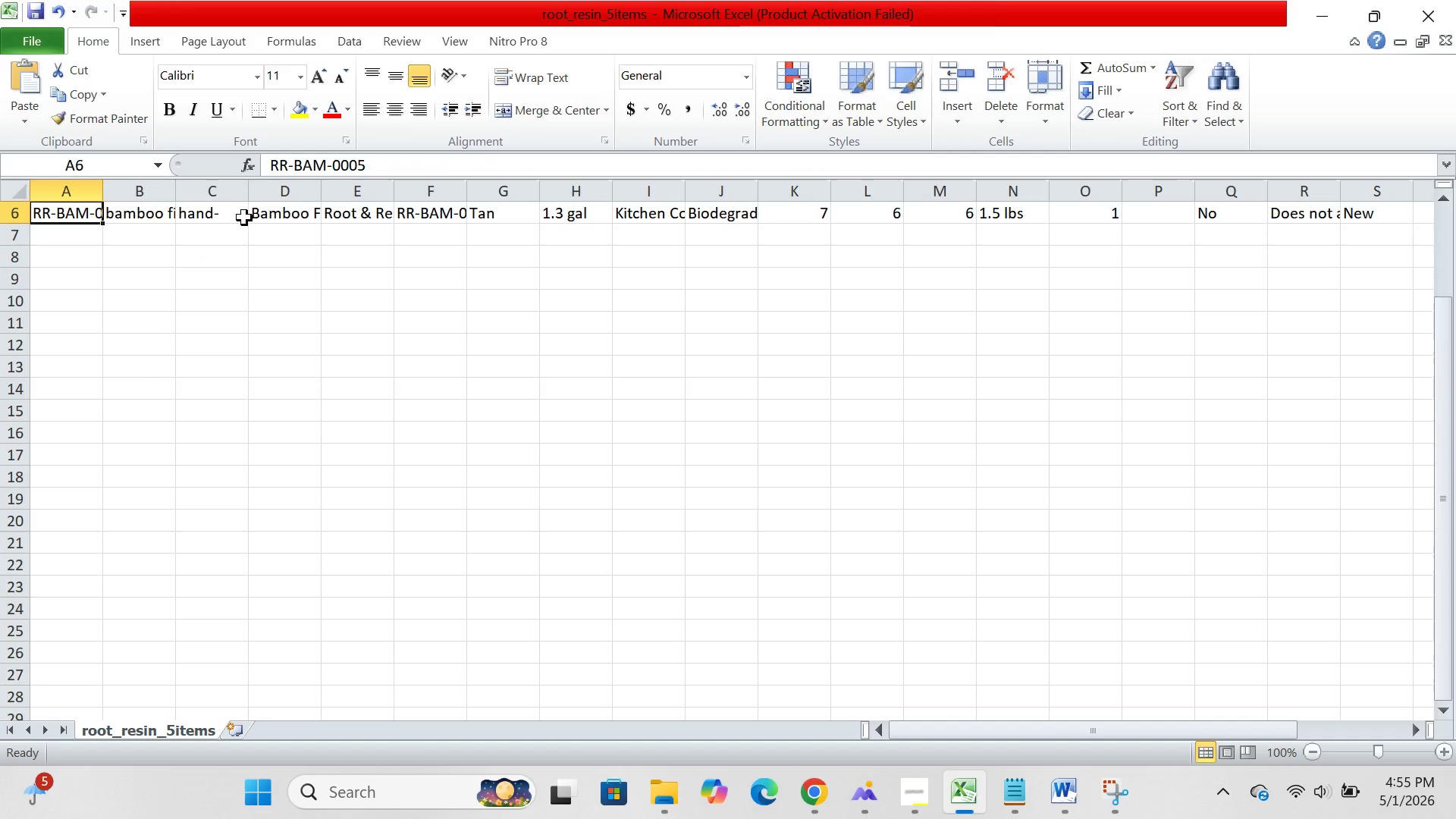 
left_click([244, 218])
 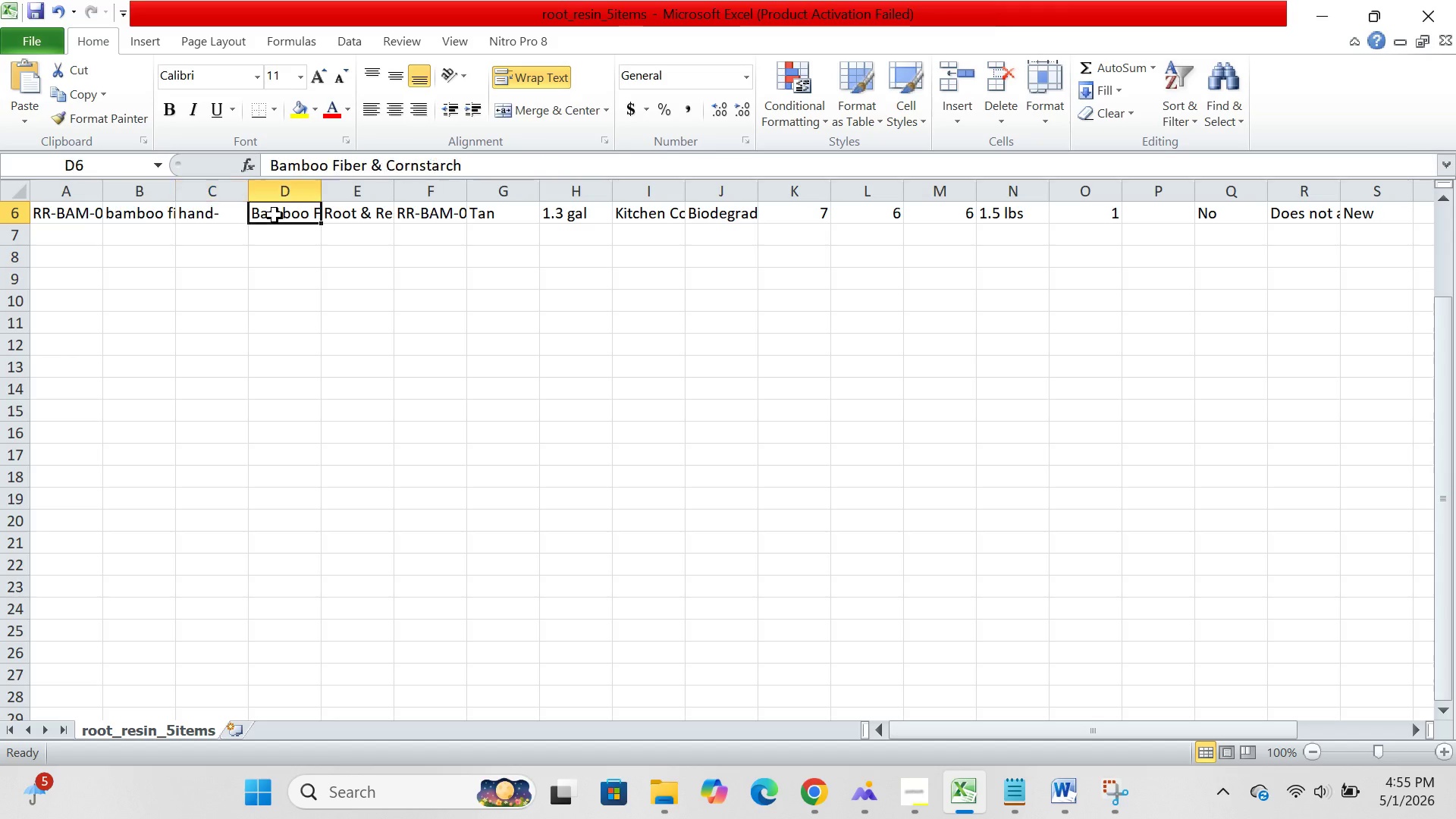 
left_click([275, 215])
 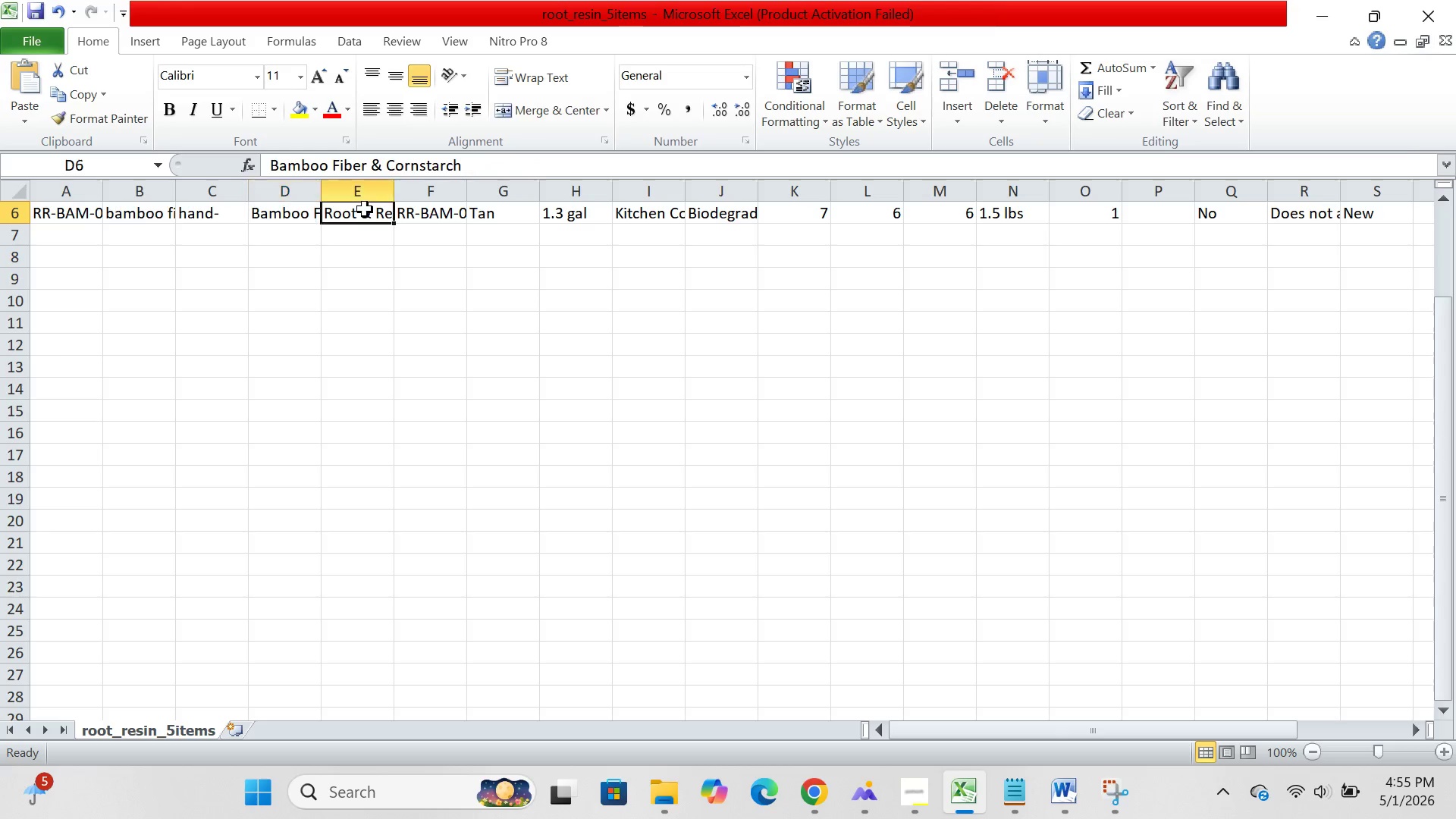 
left_click([365, 209])
 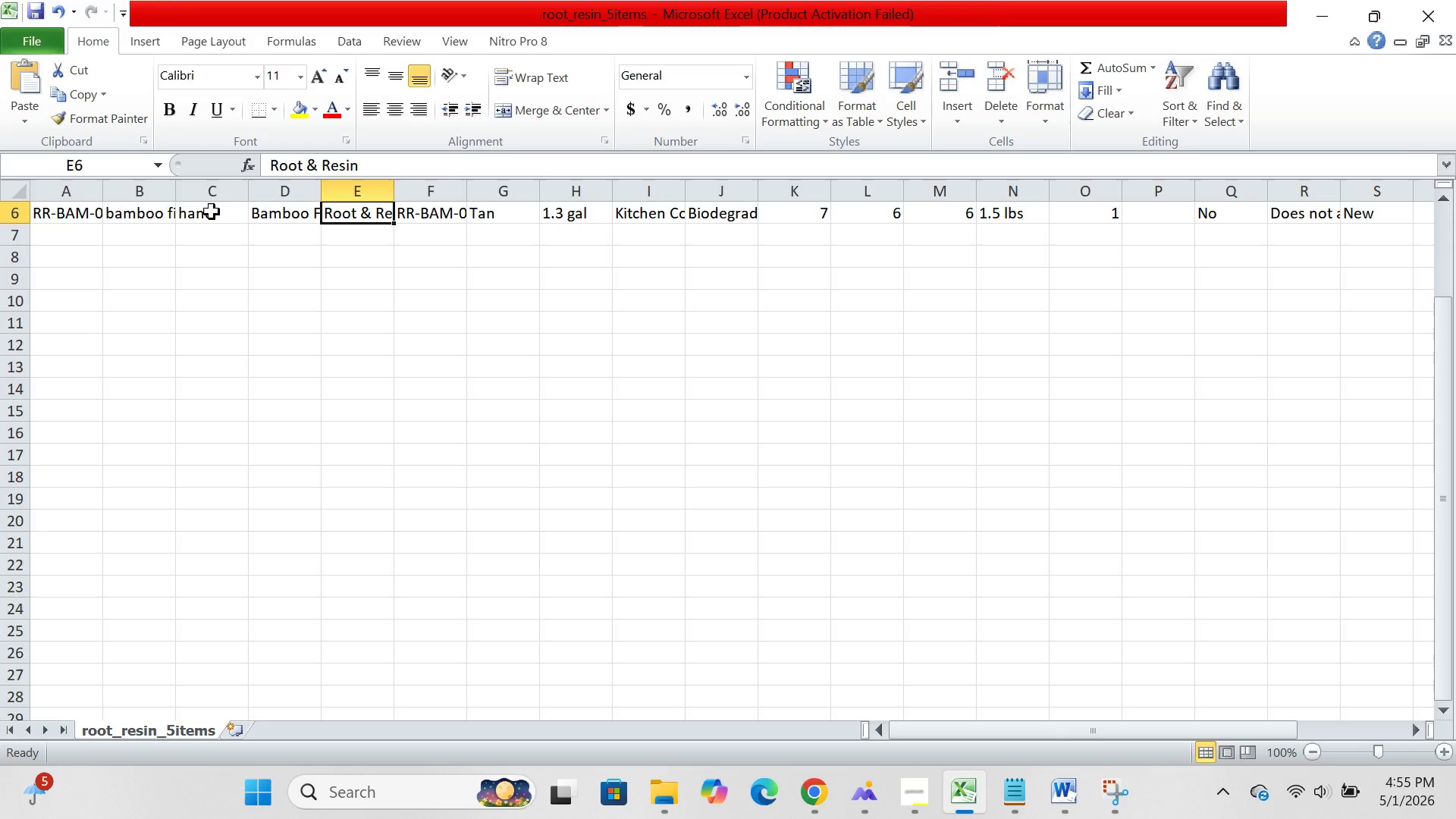 
left_click([212, 212])
 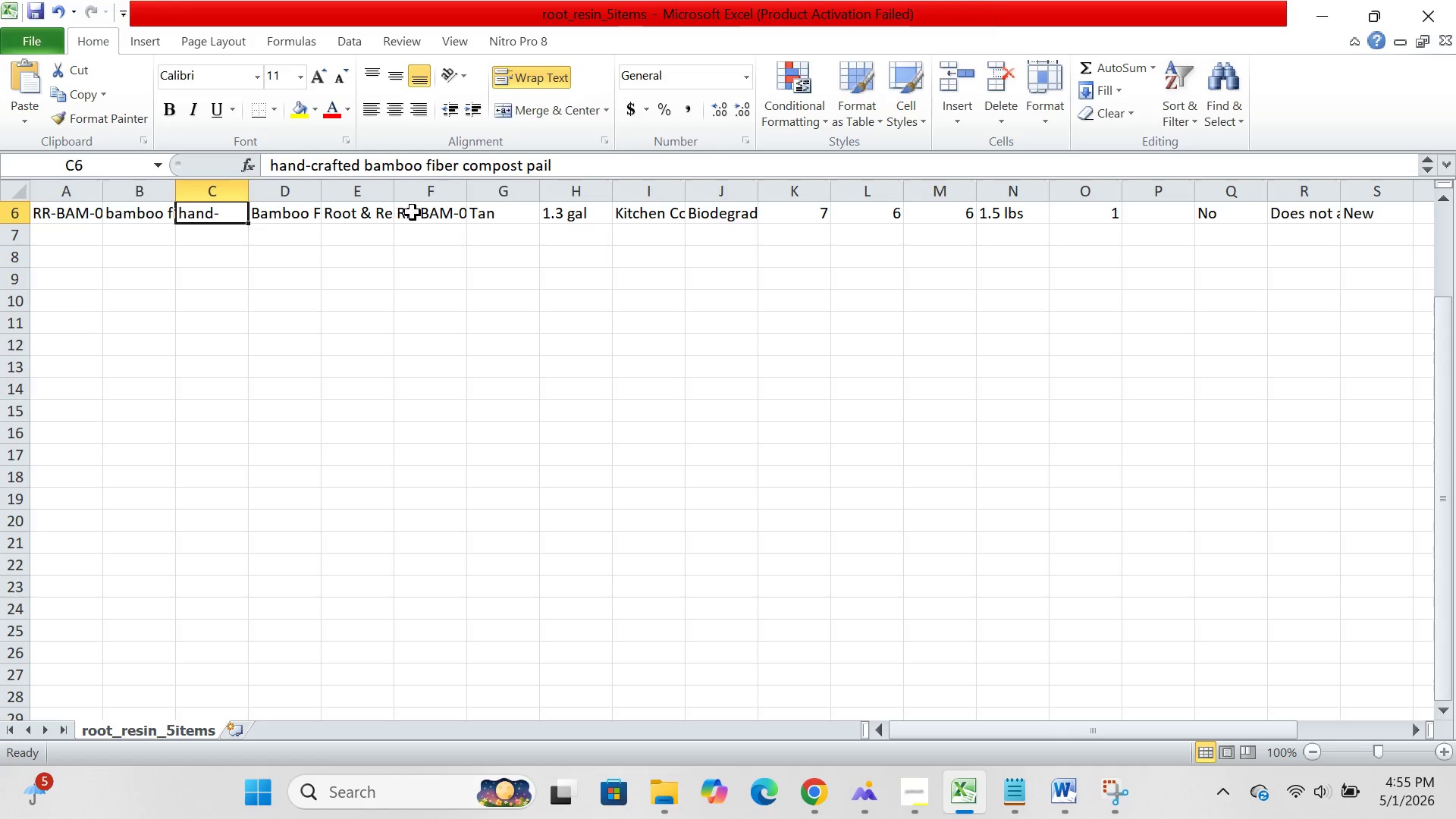 
left_click([413, 212])
 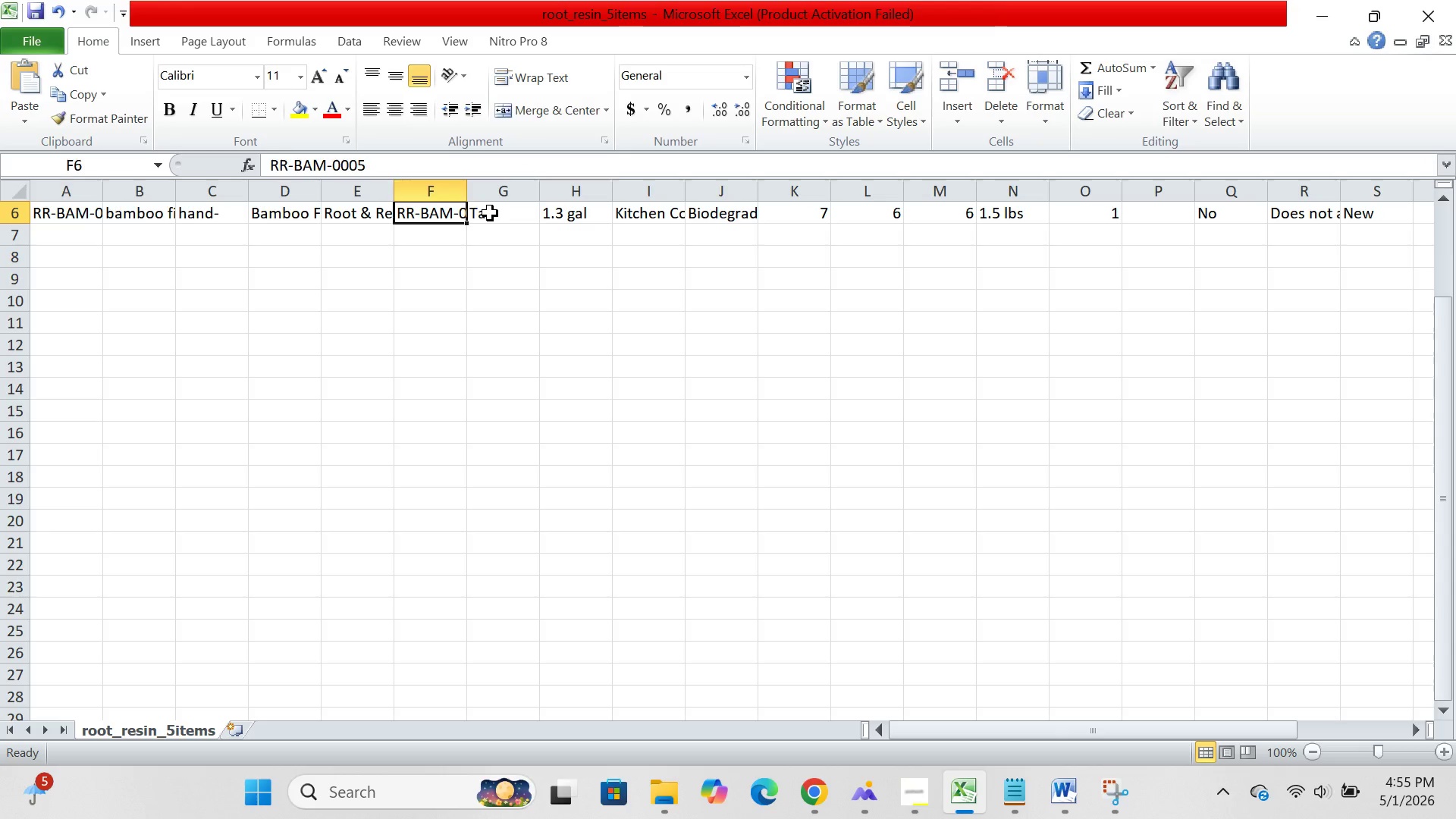 
left_click([490, 213])
 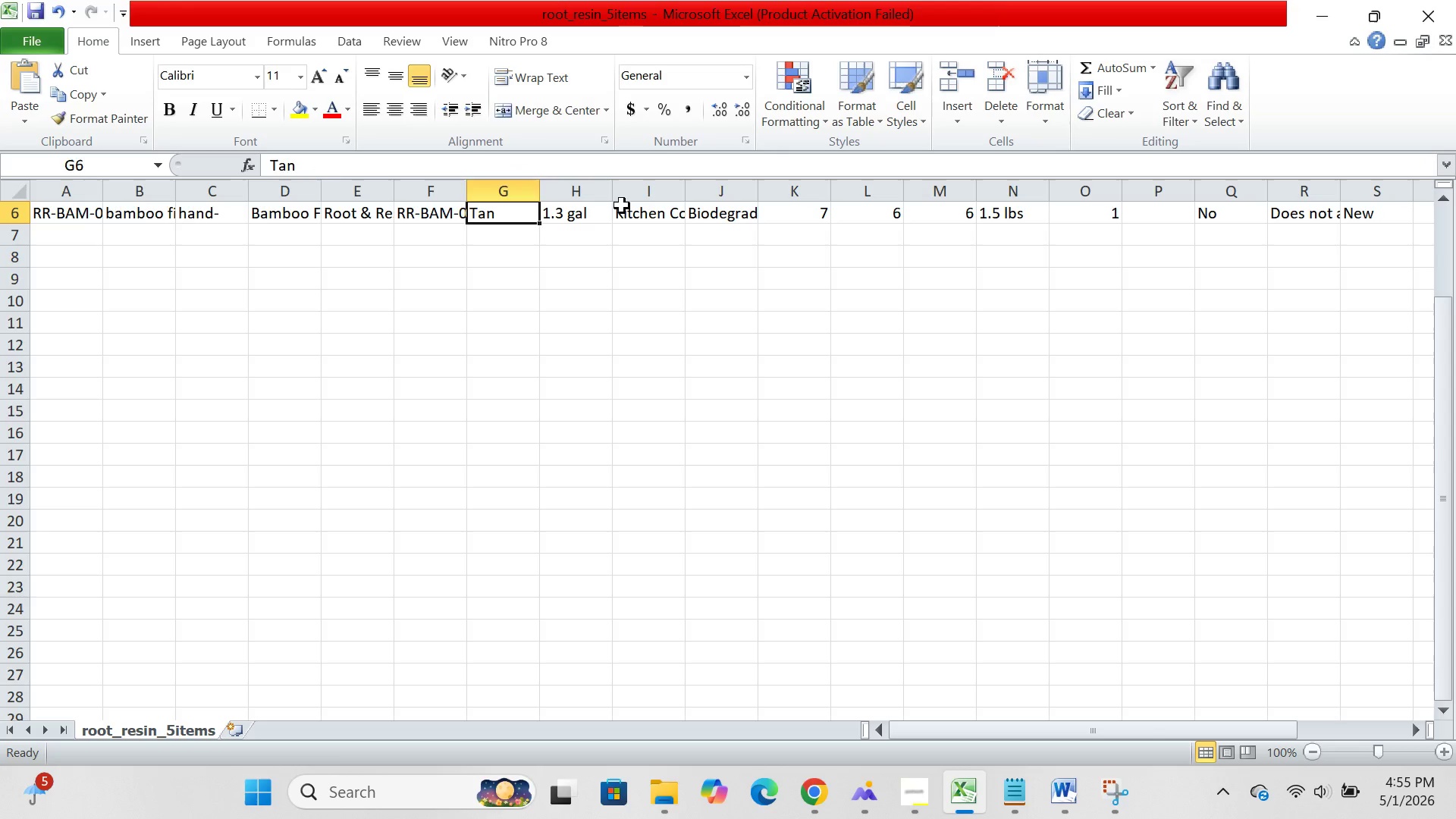 
left_click([622, 206])
 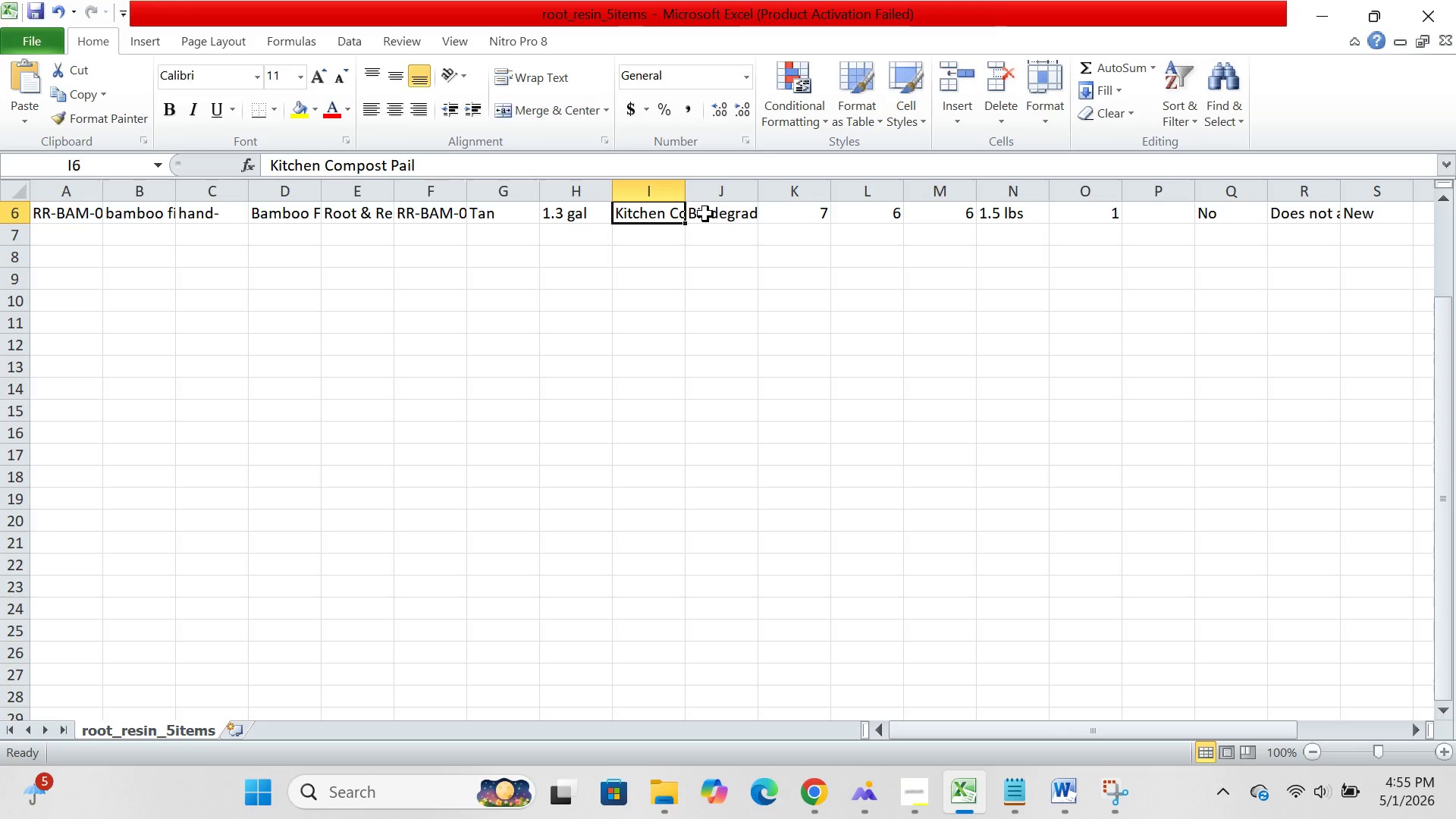 
left_click([705, 214])
 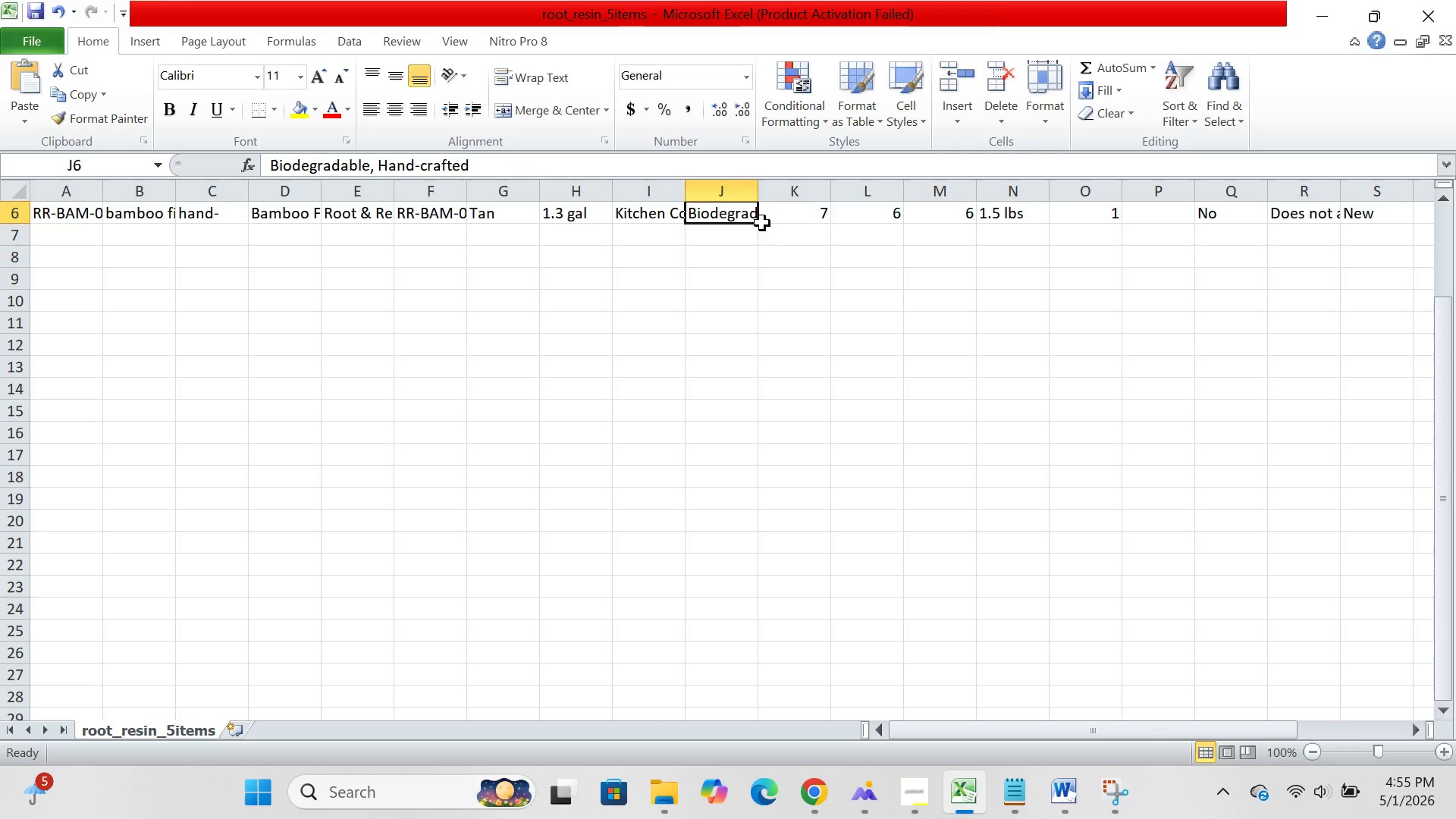 
left_click([795, 218])
 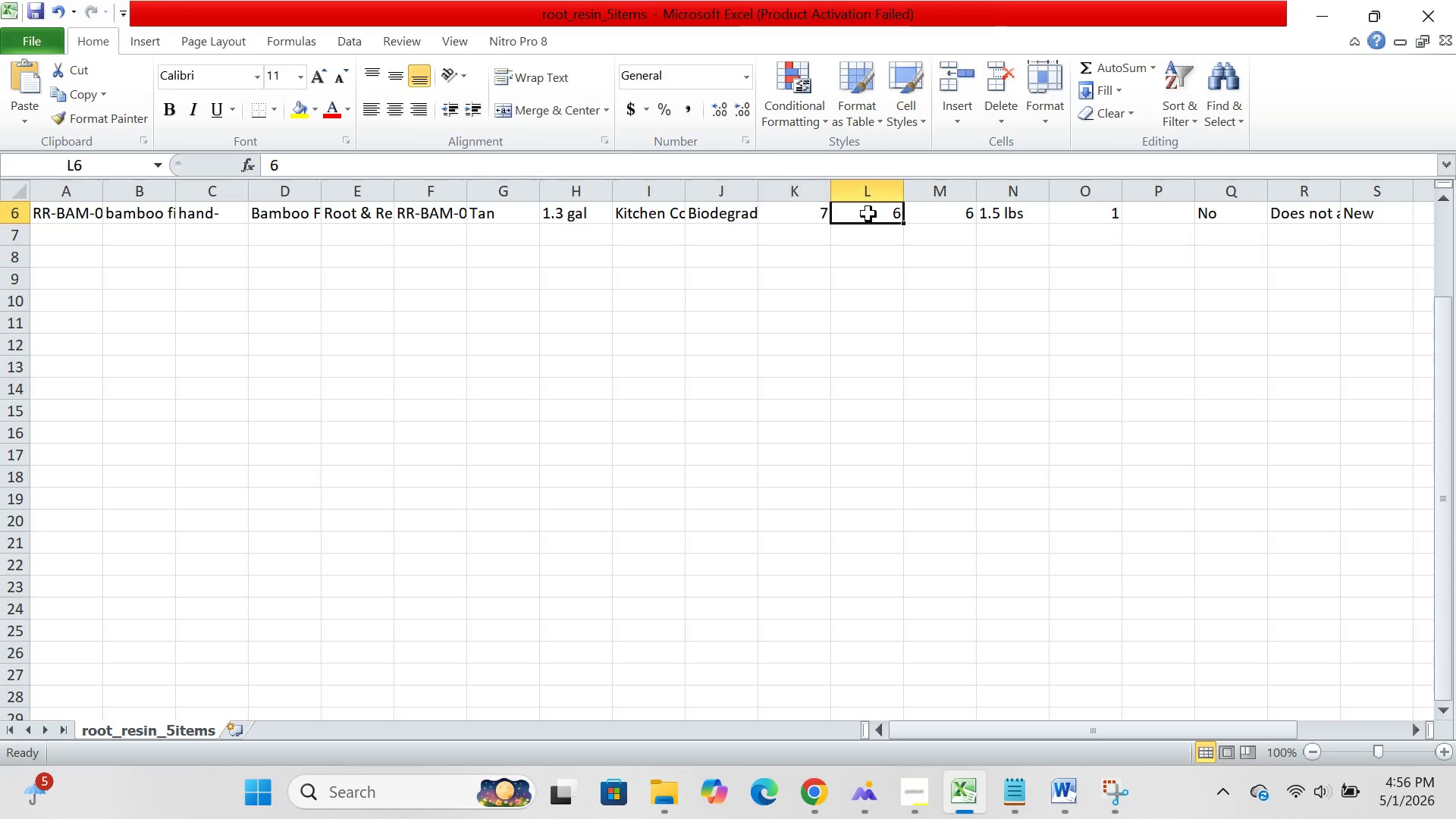 
left_click([868, 214])
 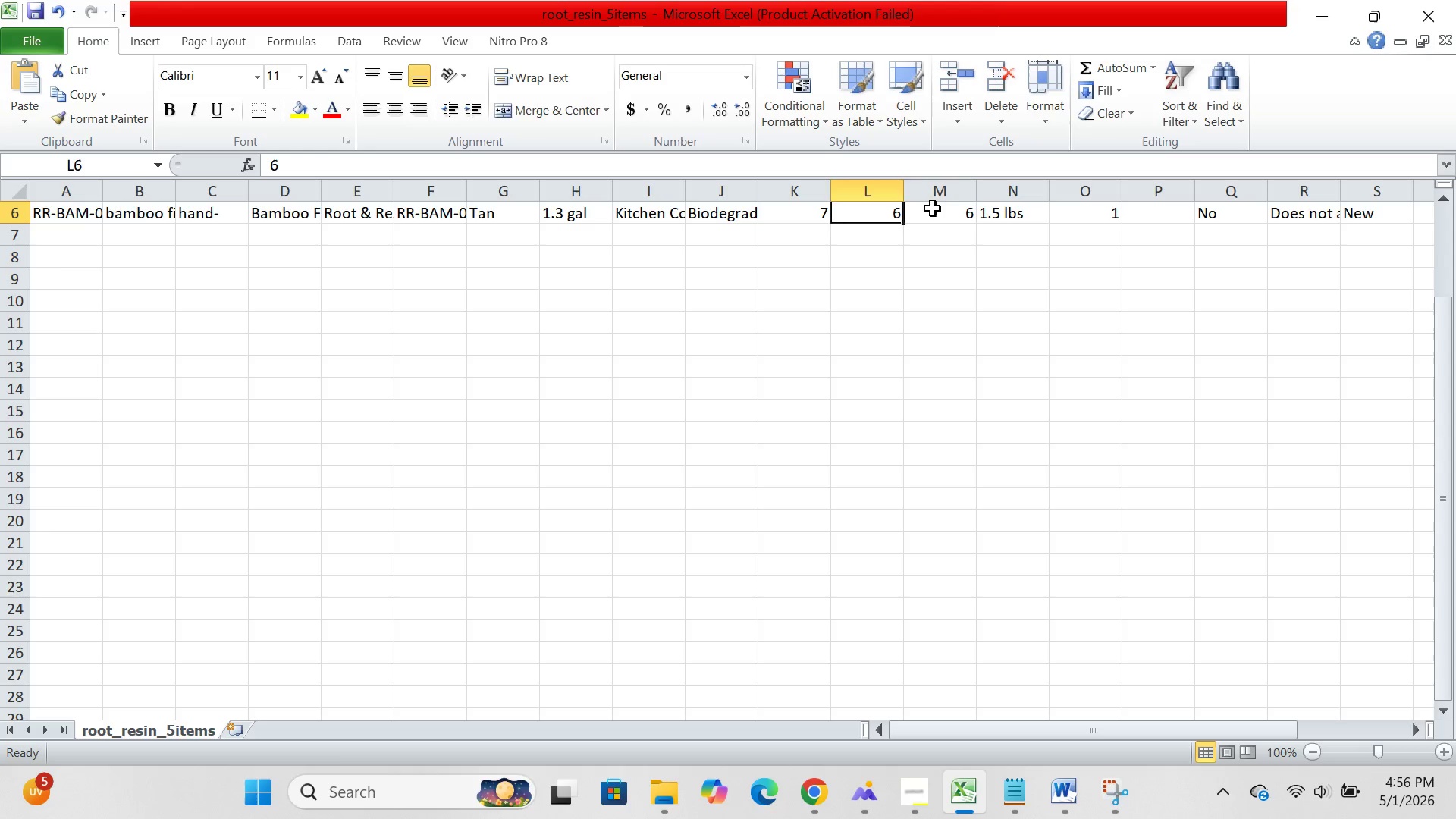 
left_click([933, 209])
 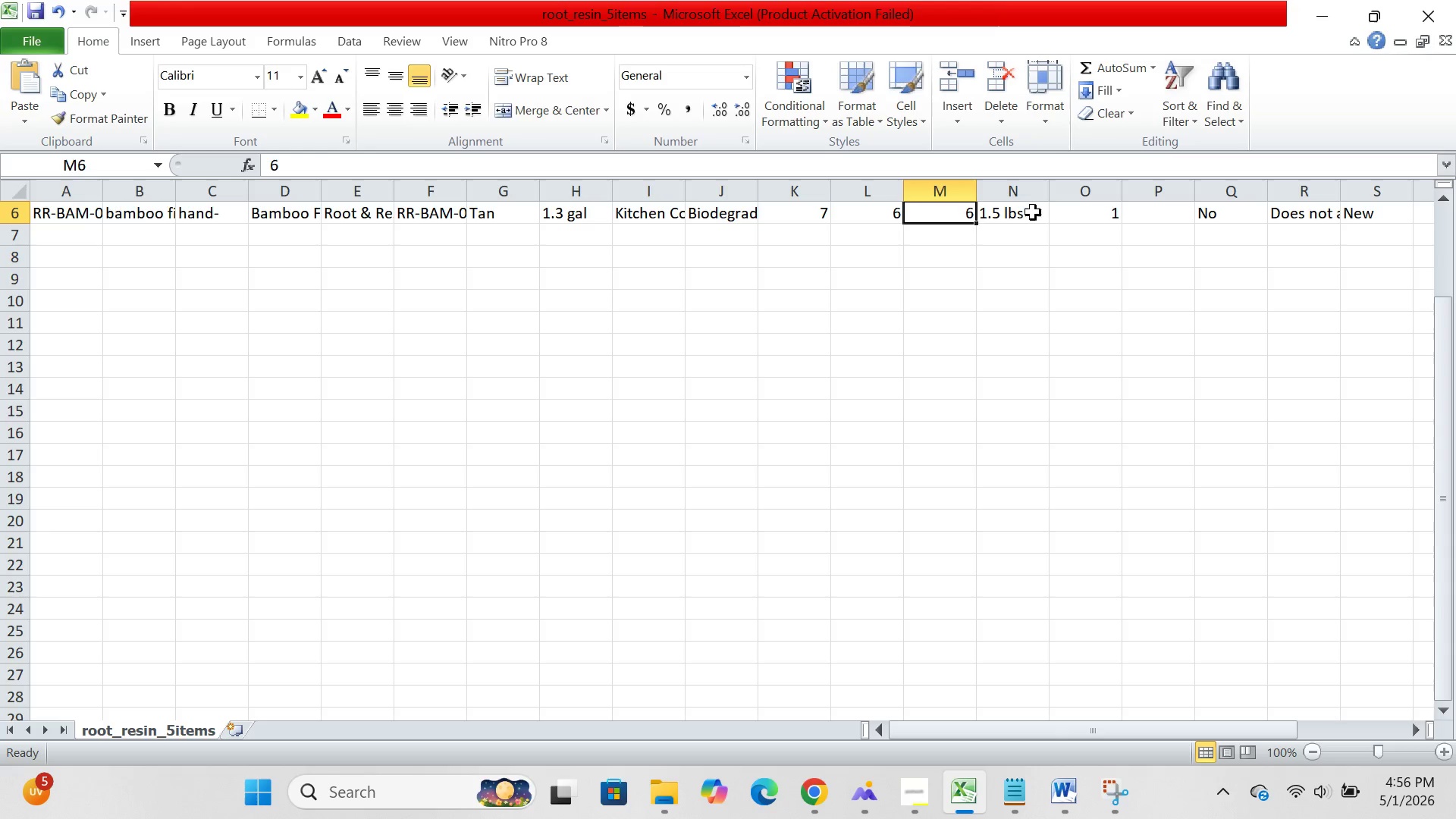 
left_click([1034, 216])
 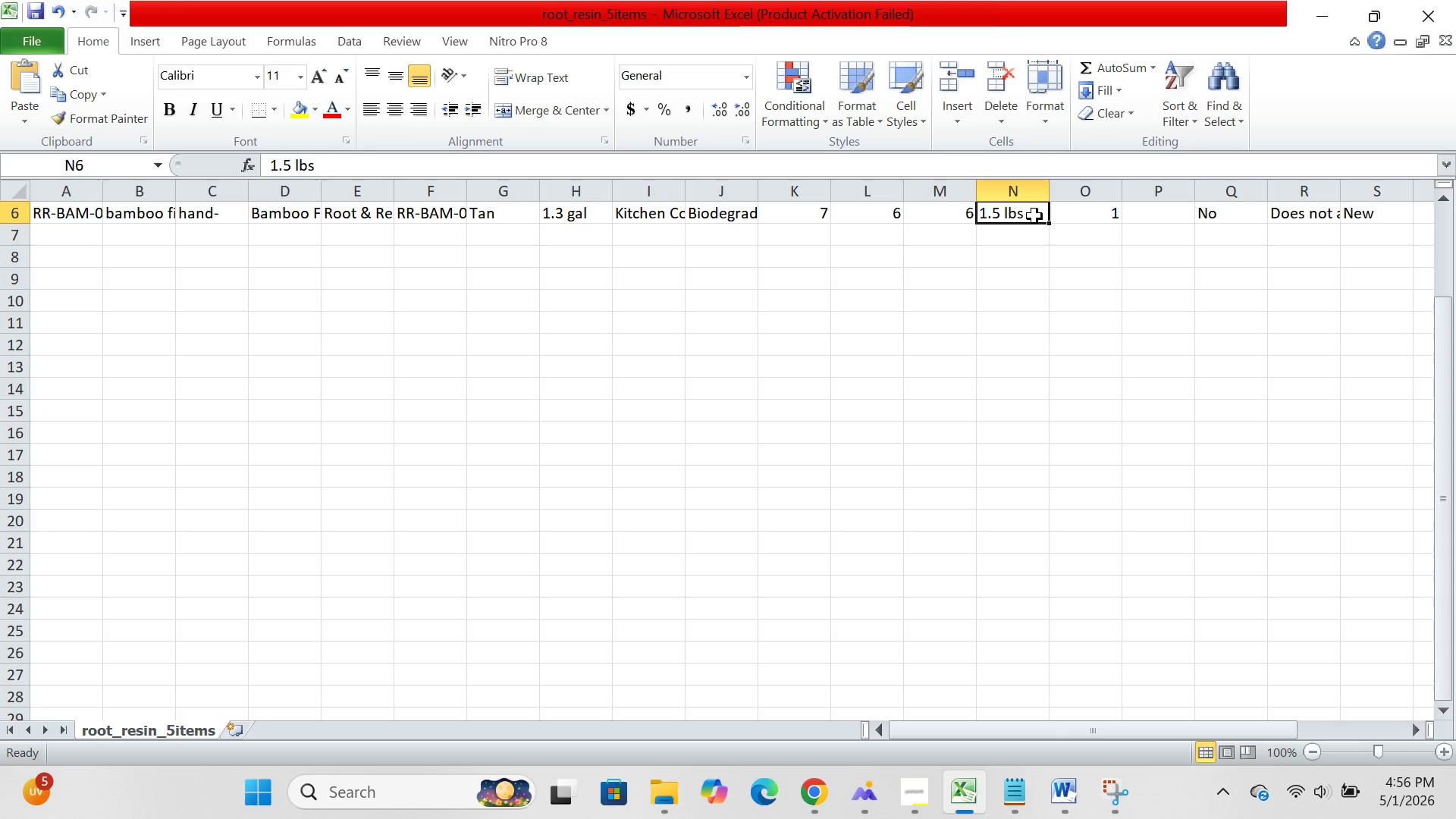 
wait(7.27)
 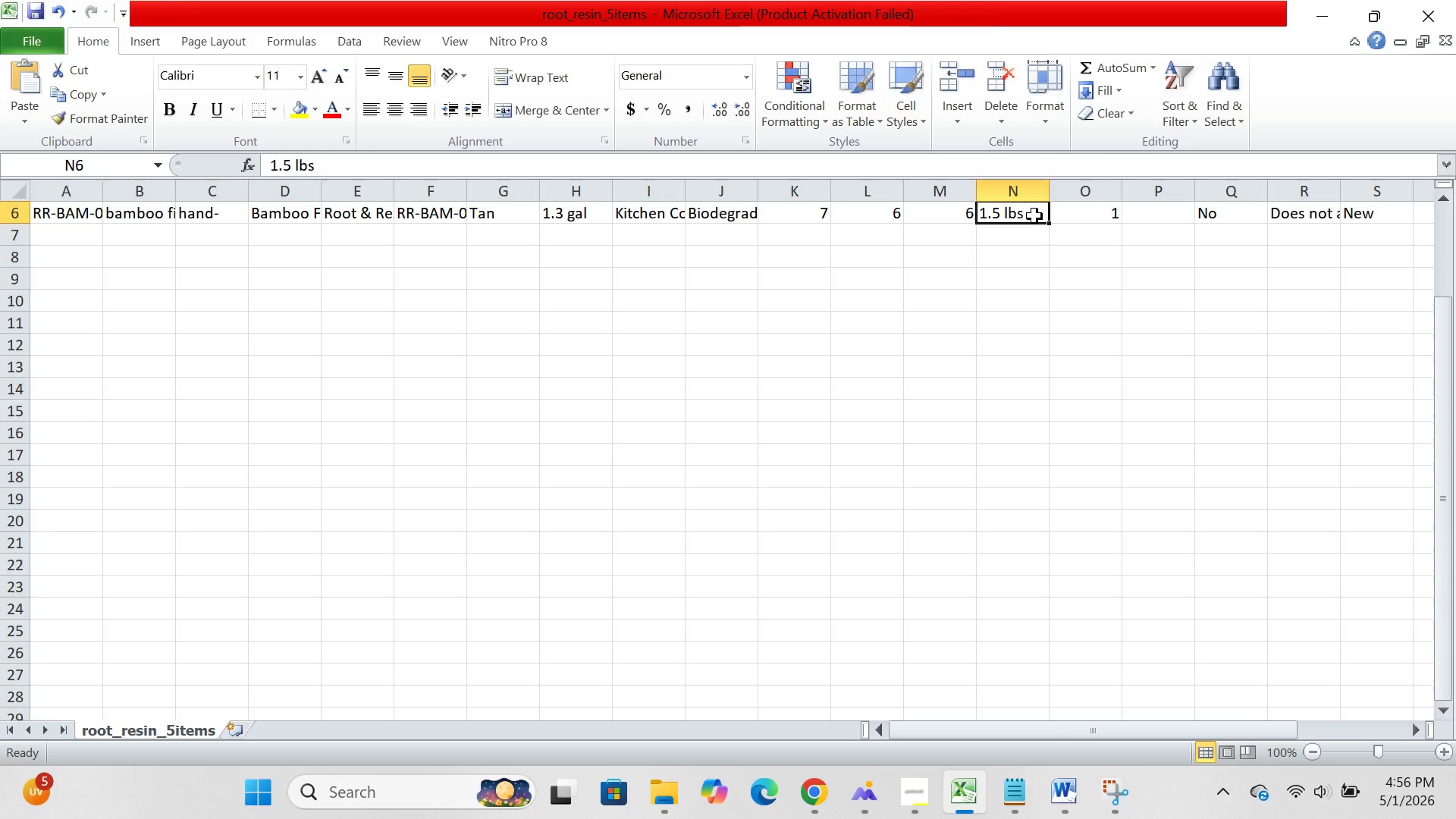 
left_click([1106, 212])
 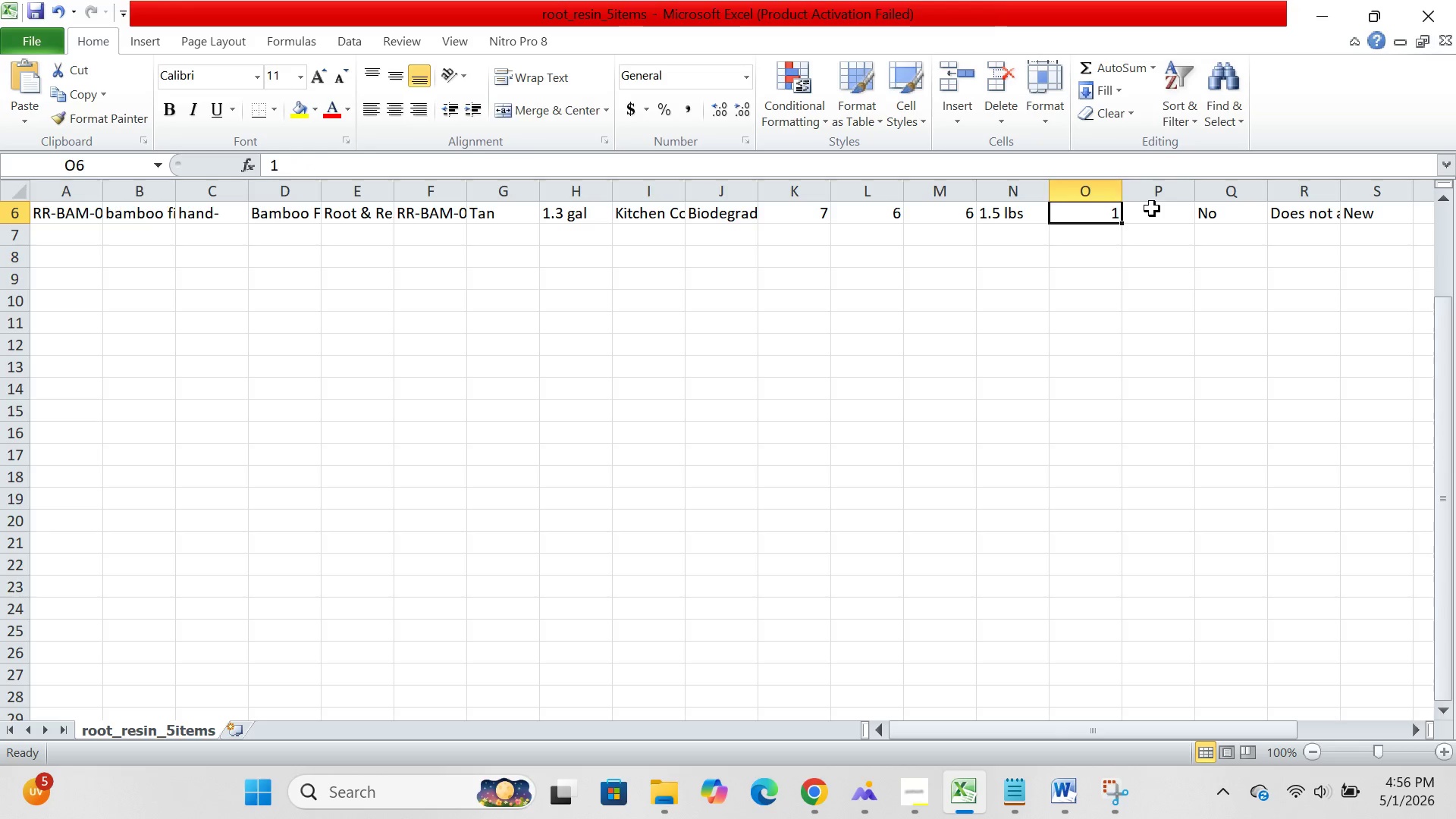 
left_click([1152, 209])
 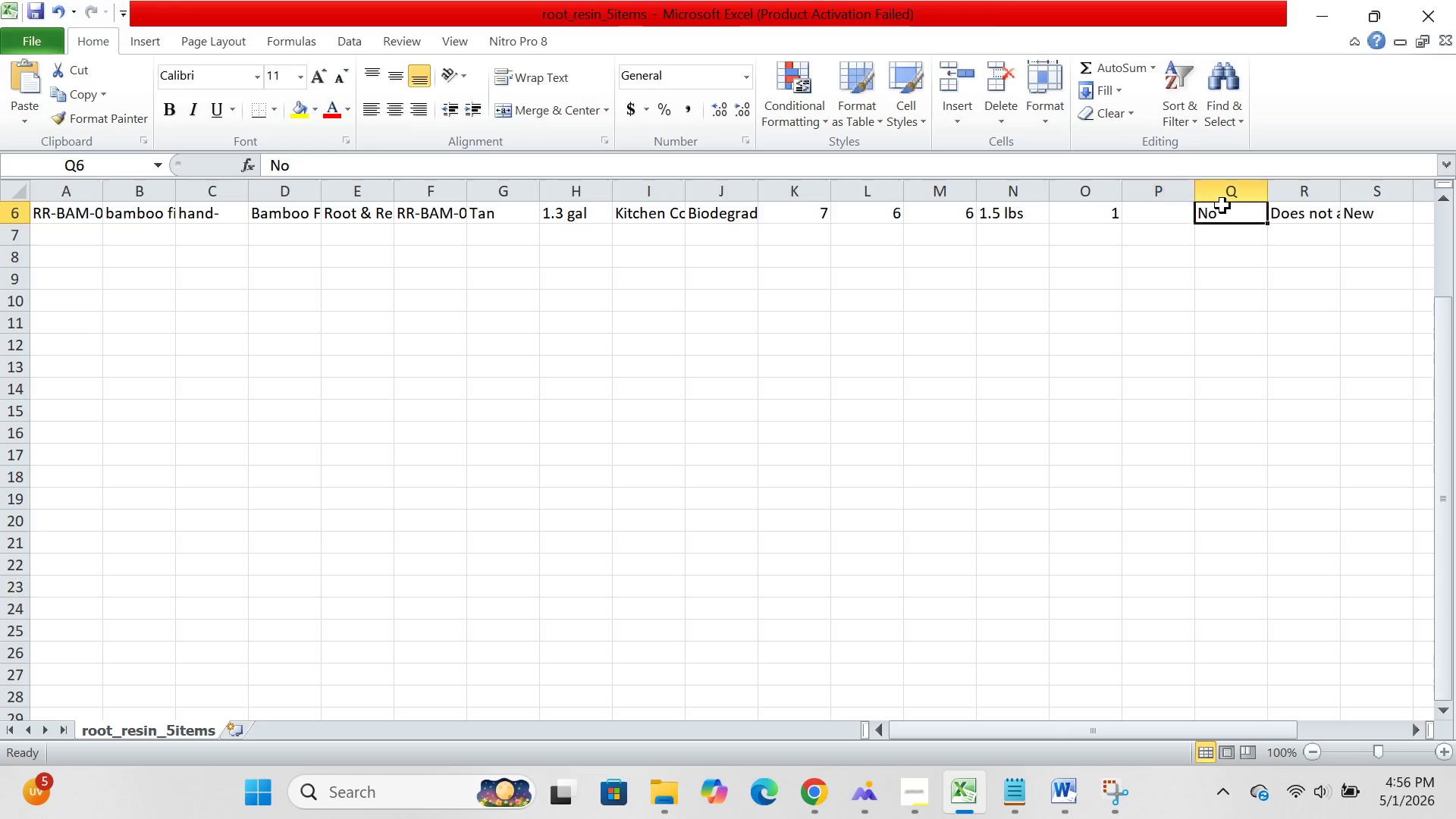 
left_click([1222, 206])
 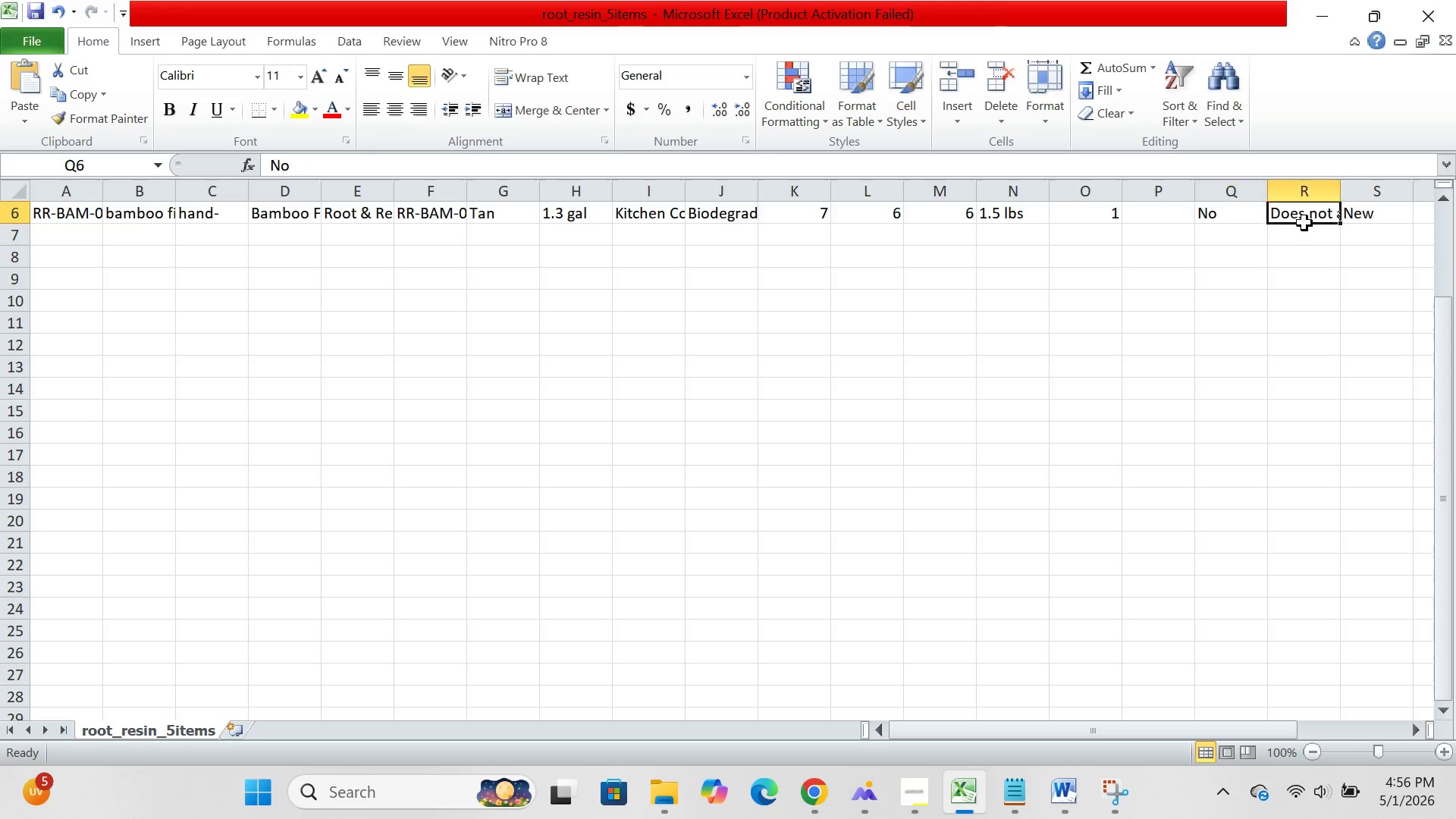 
left_click([1304, 223])
 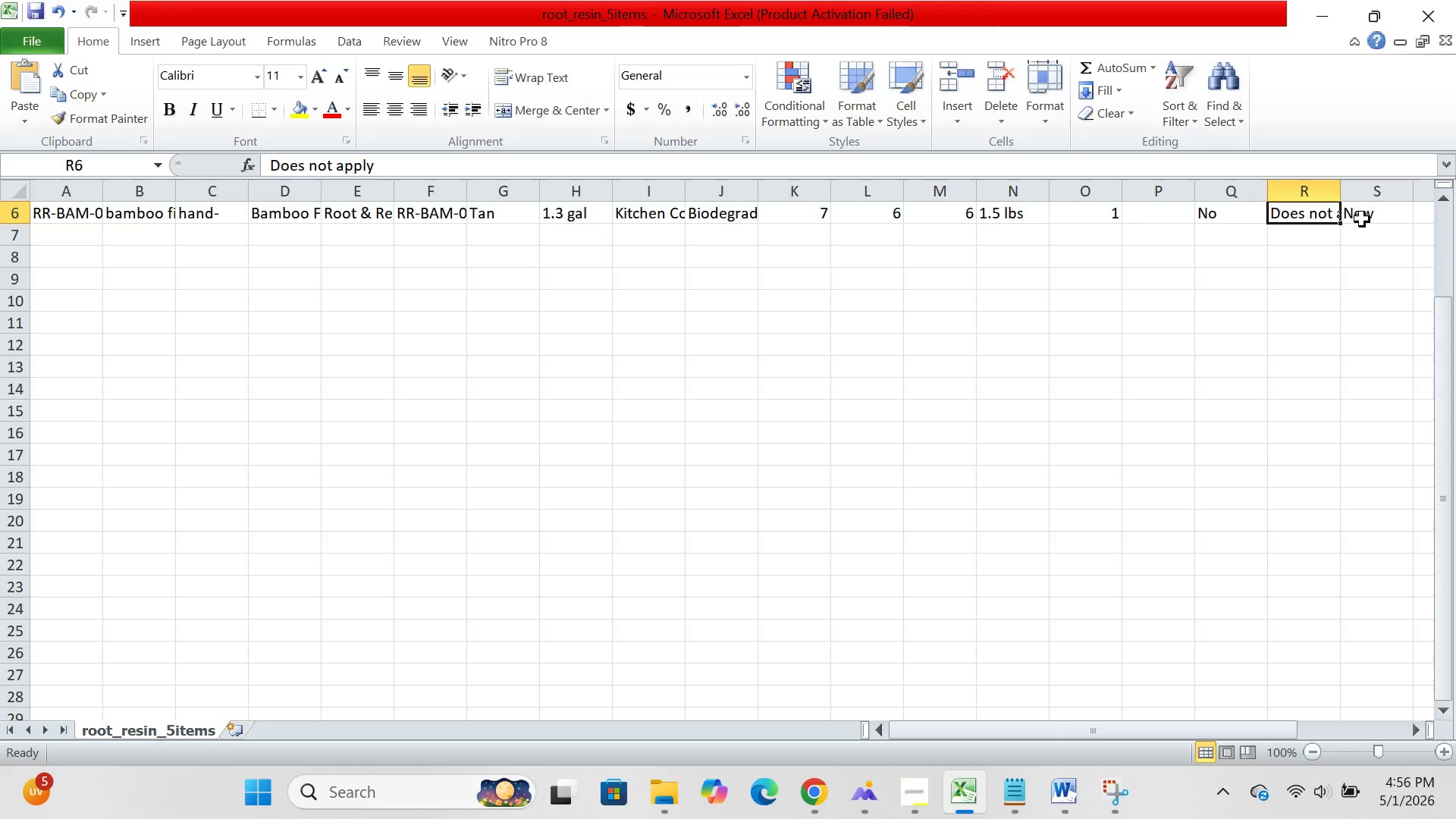 
left_click([1362, 219])
 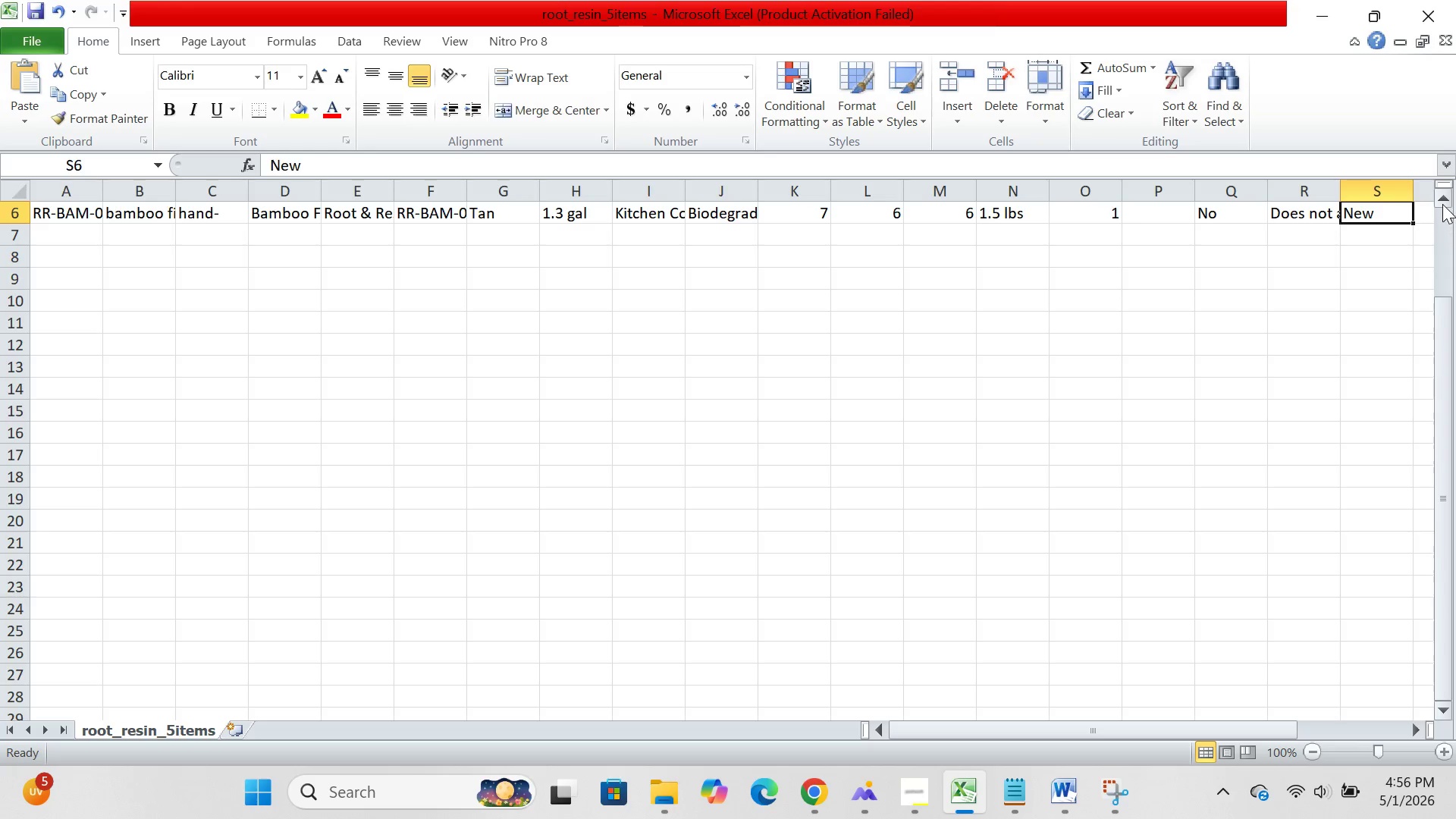 
left_click([1441, 203])
 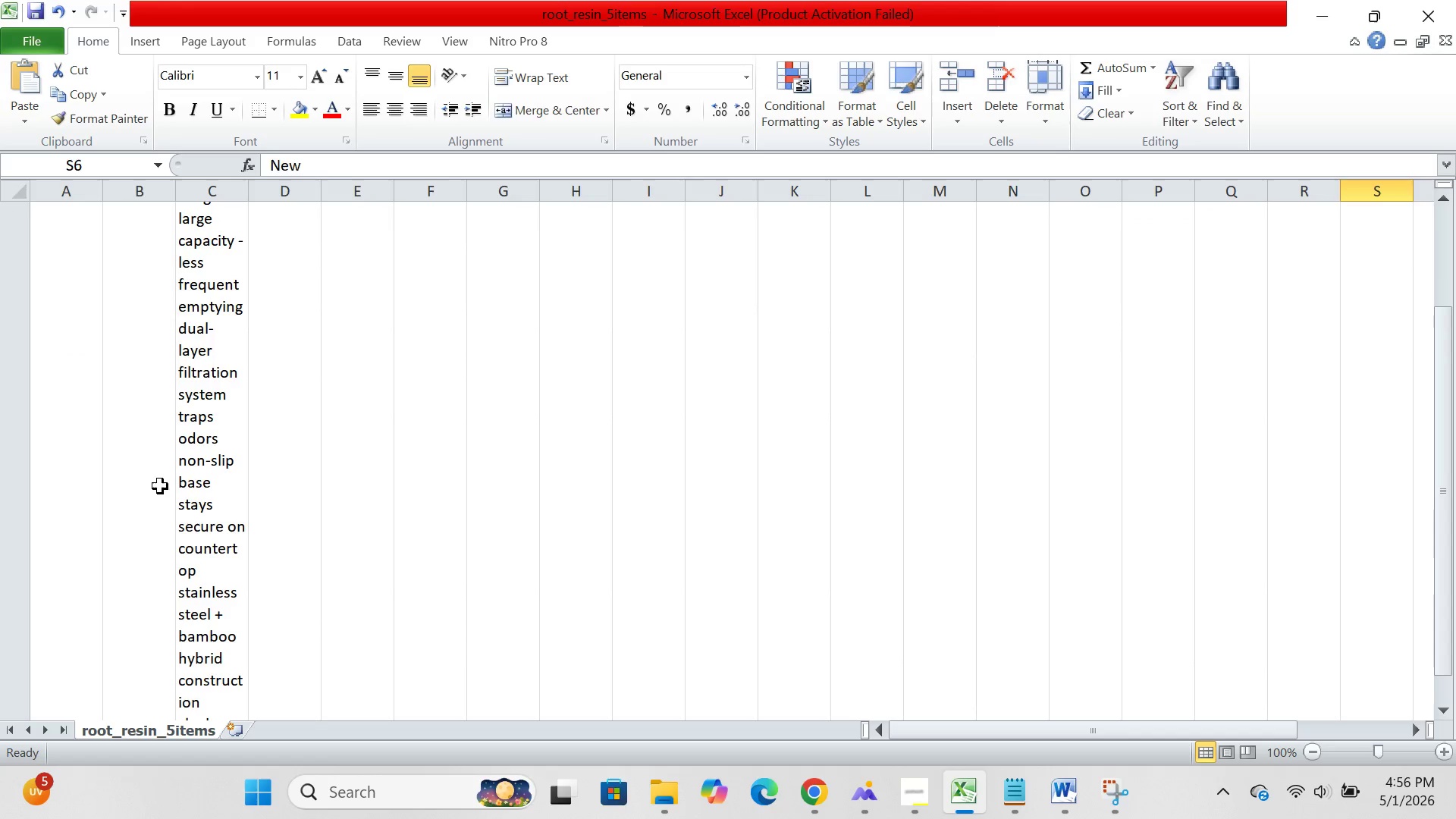 
left_click([175, 484])
 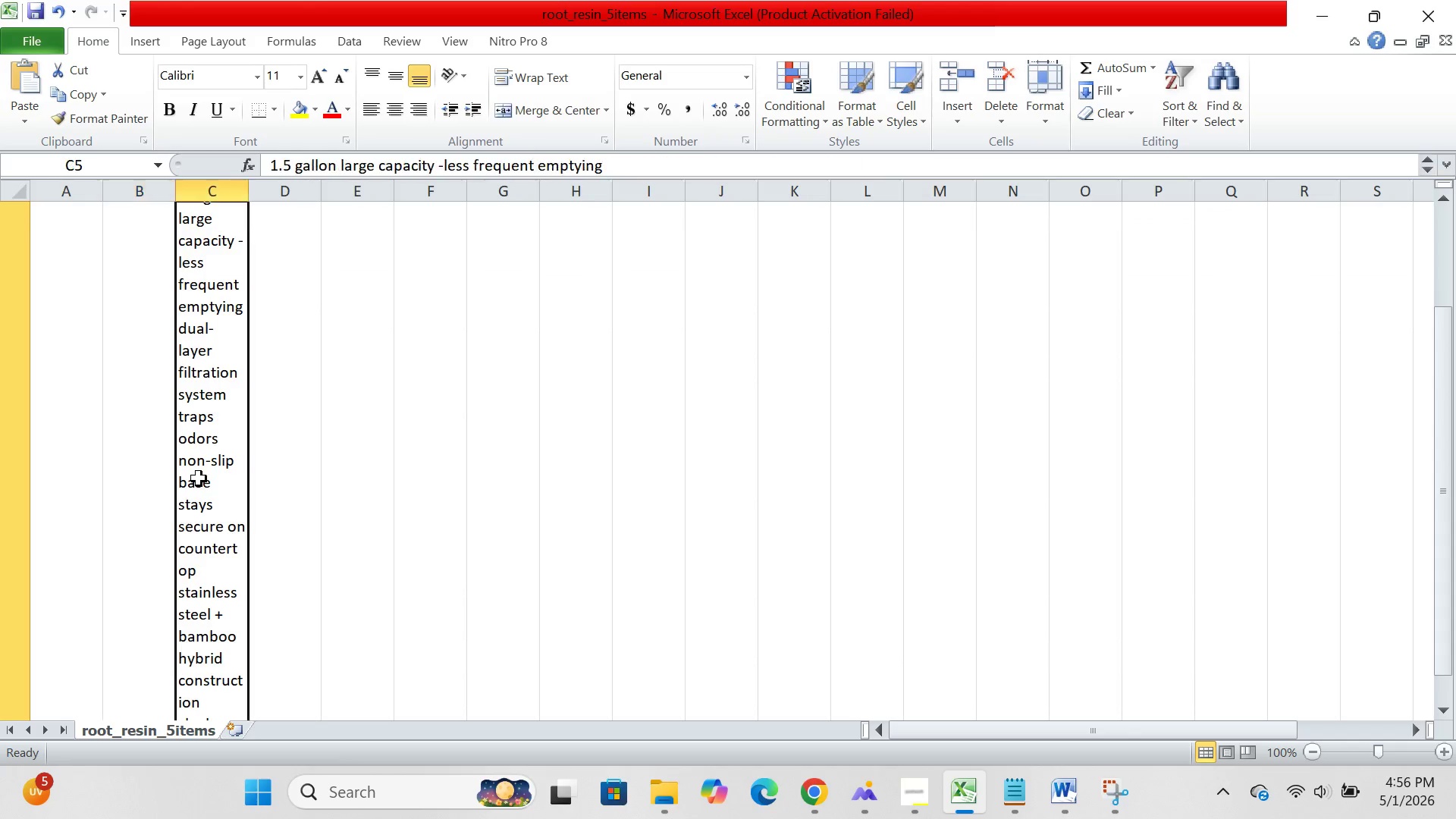 
left_click([199, 479])
 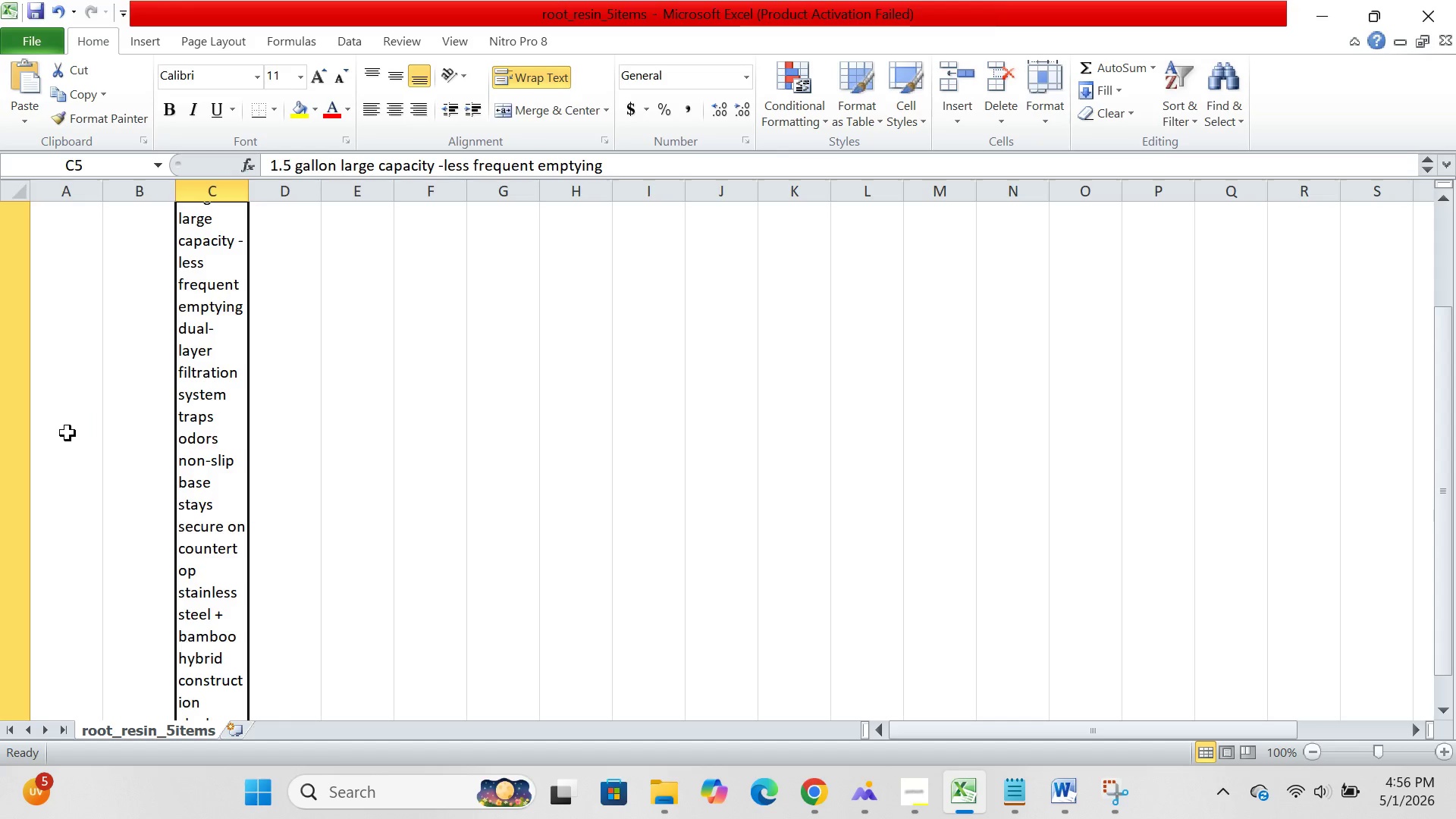 
left_click([67, 433])
 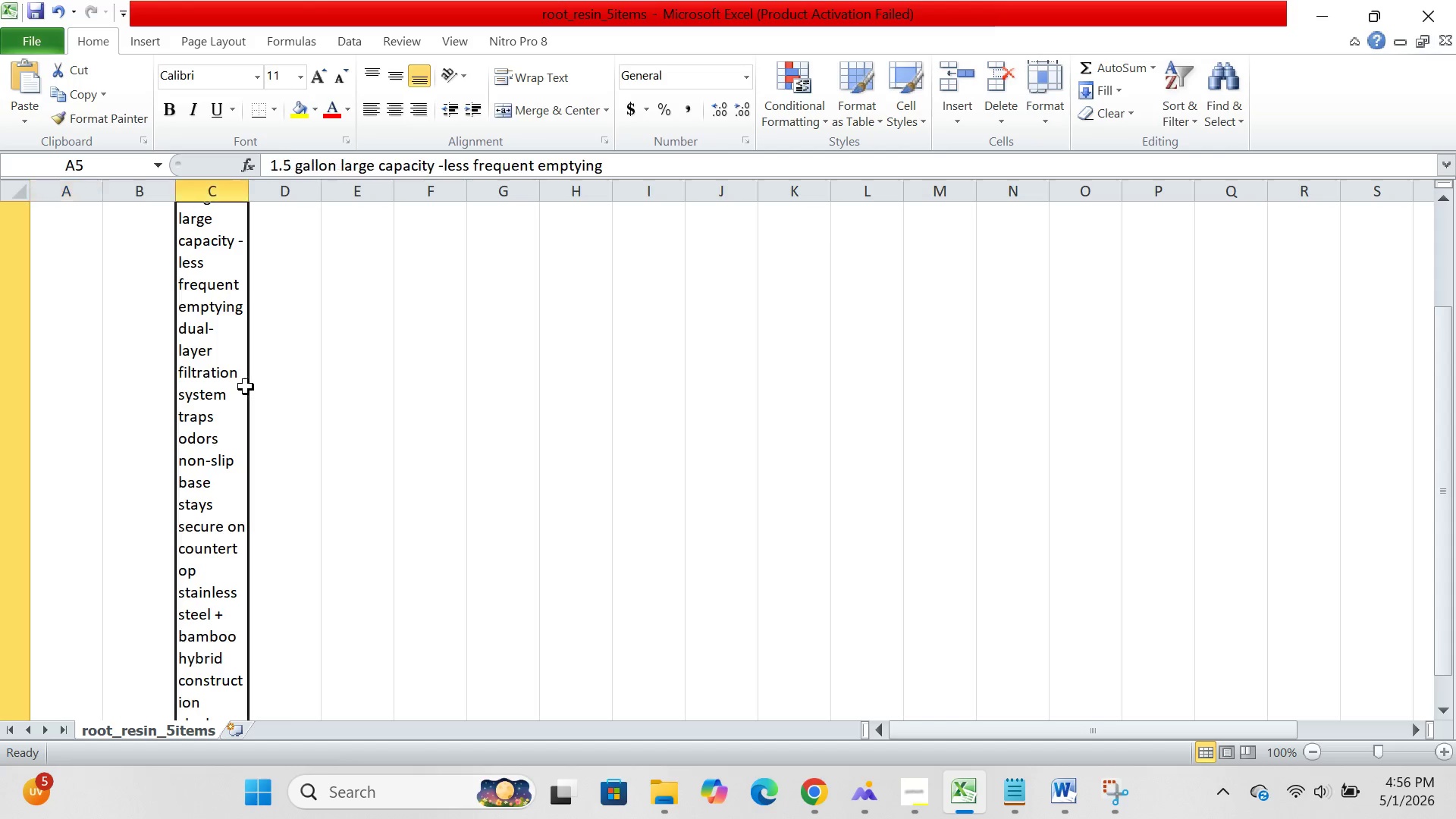 
left_click([246, 387])
 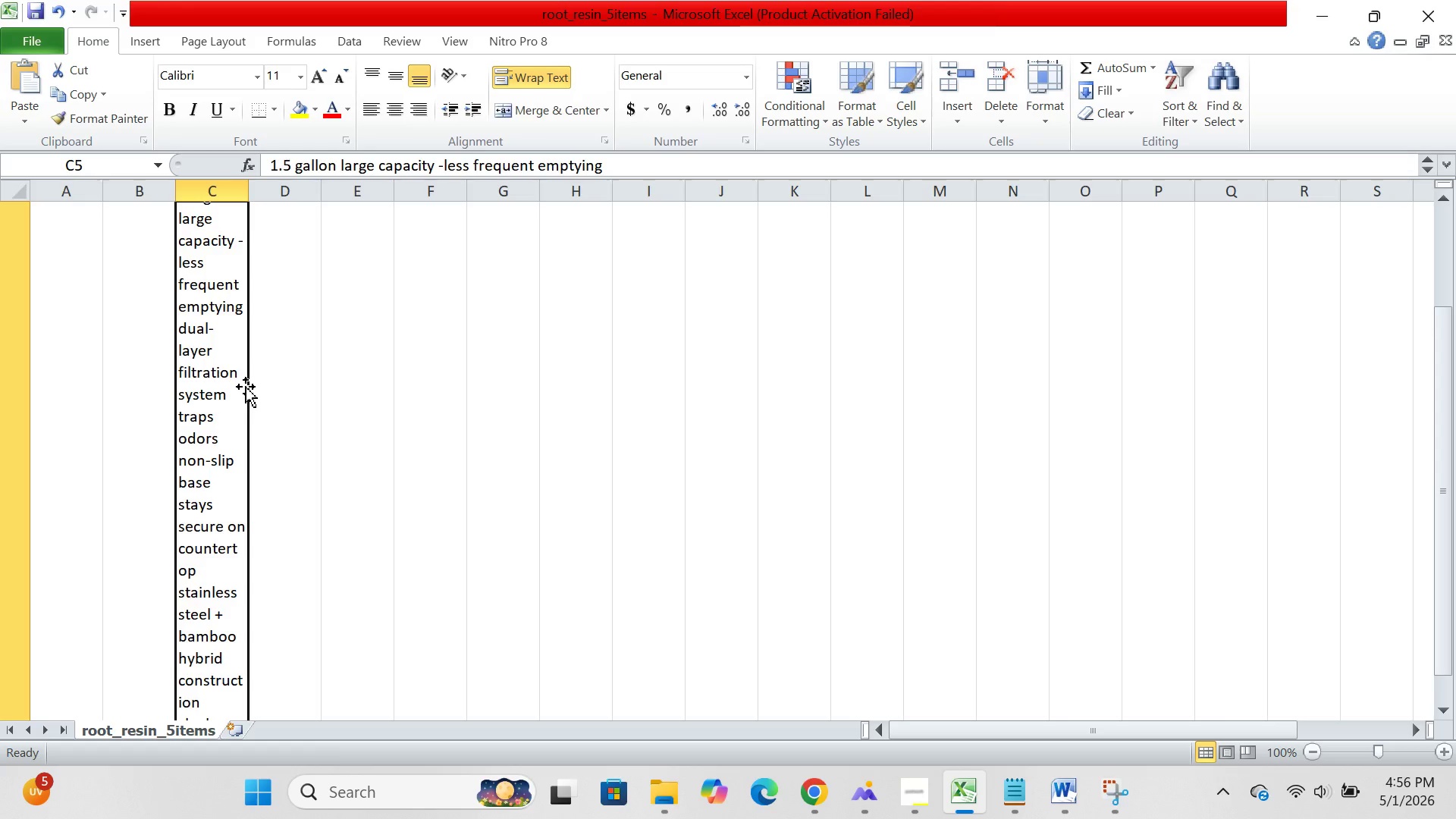 
wait(26.11)
 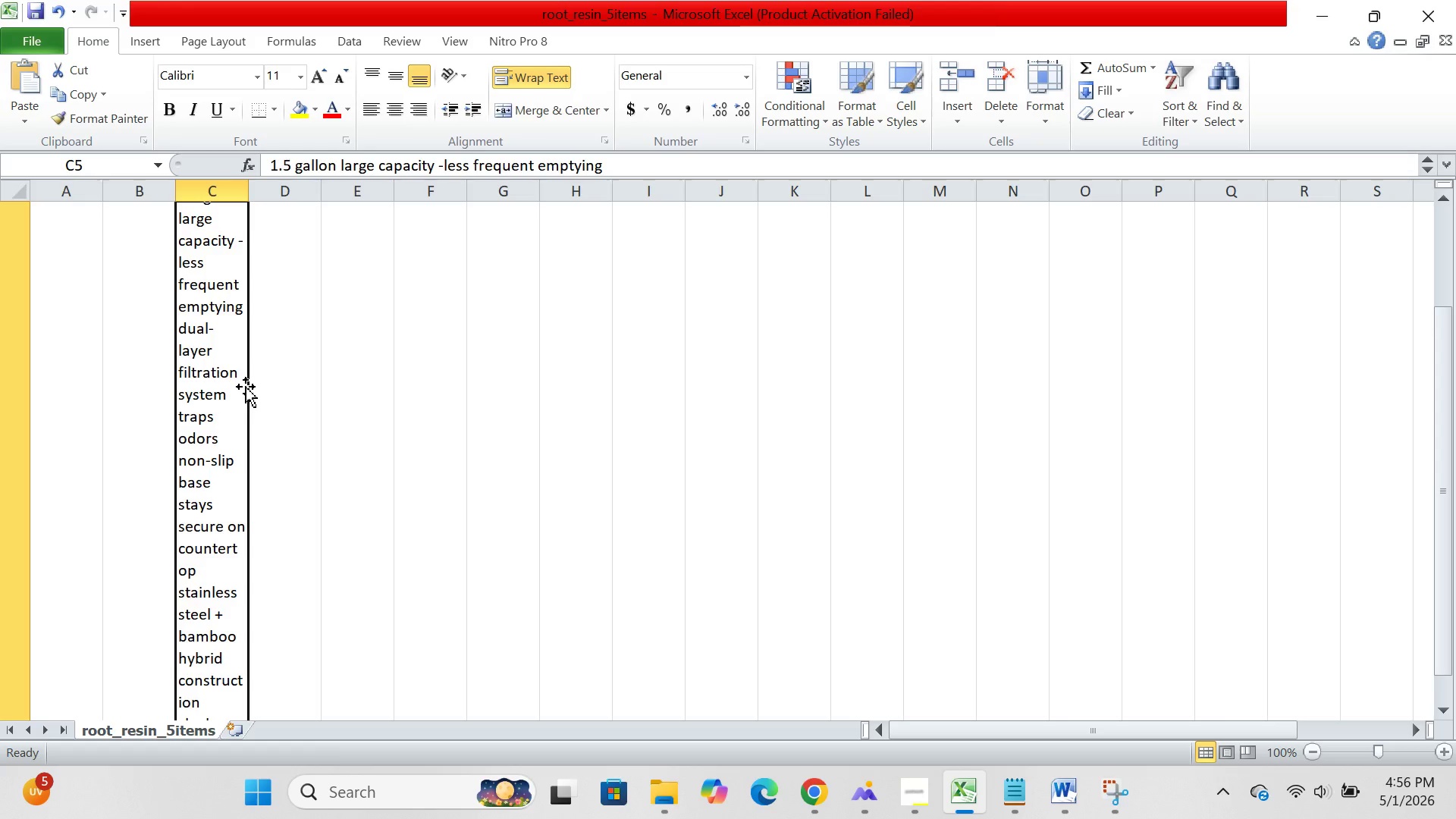 
left_click([298, 354])
 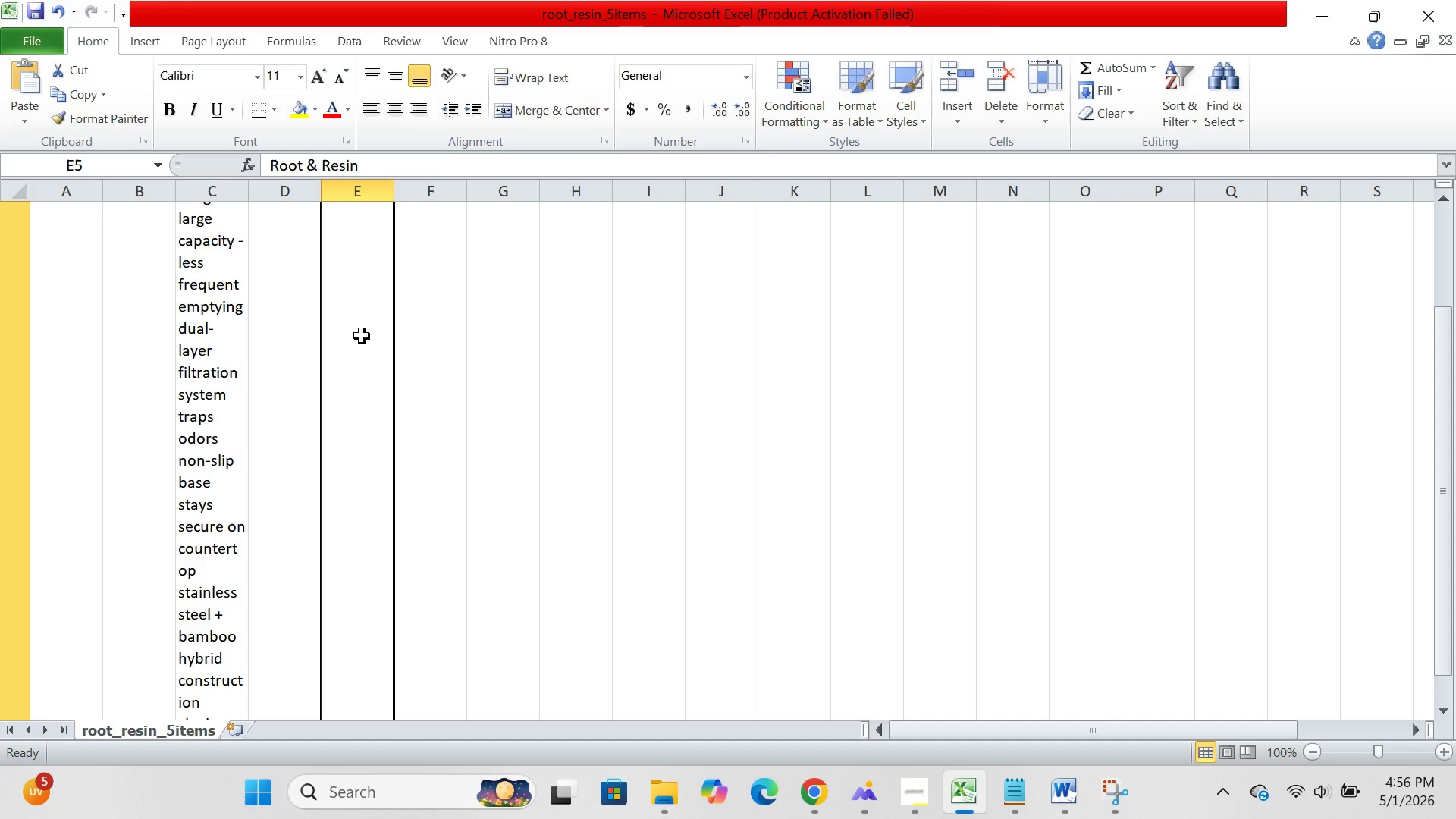 
left_click([362, 336])
 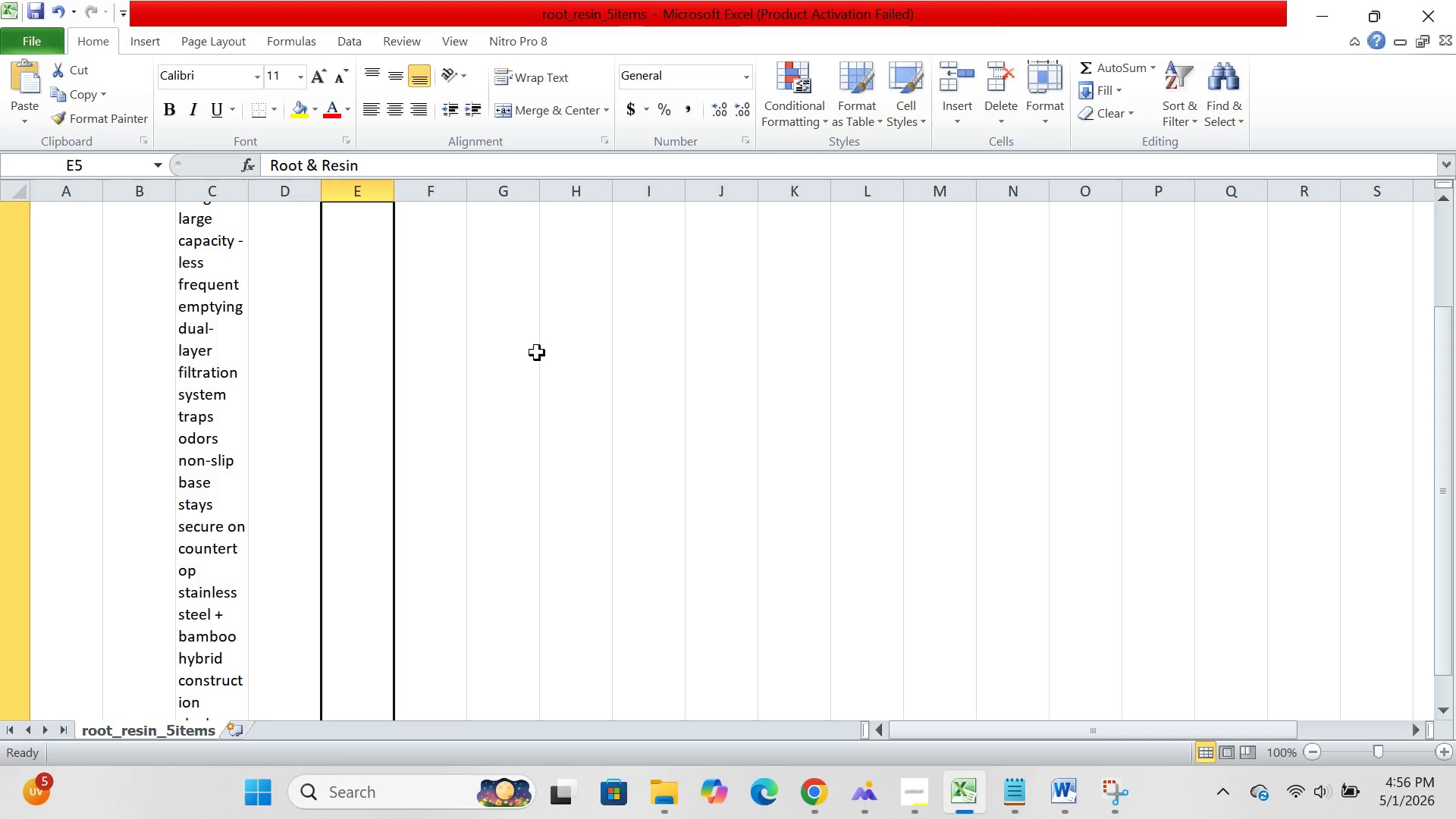 
left_click([441, 352])
 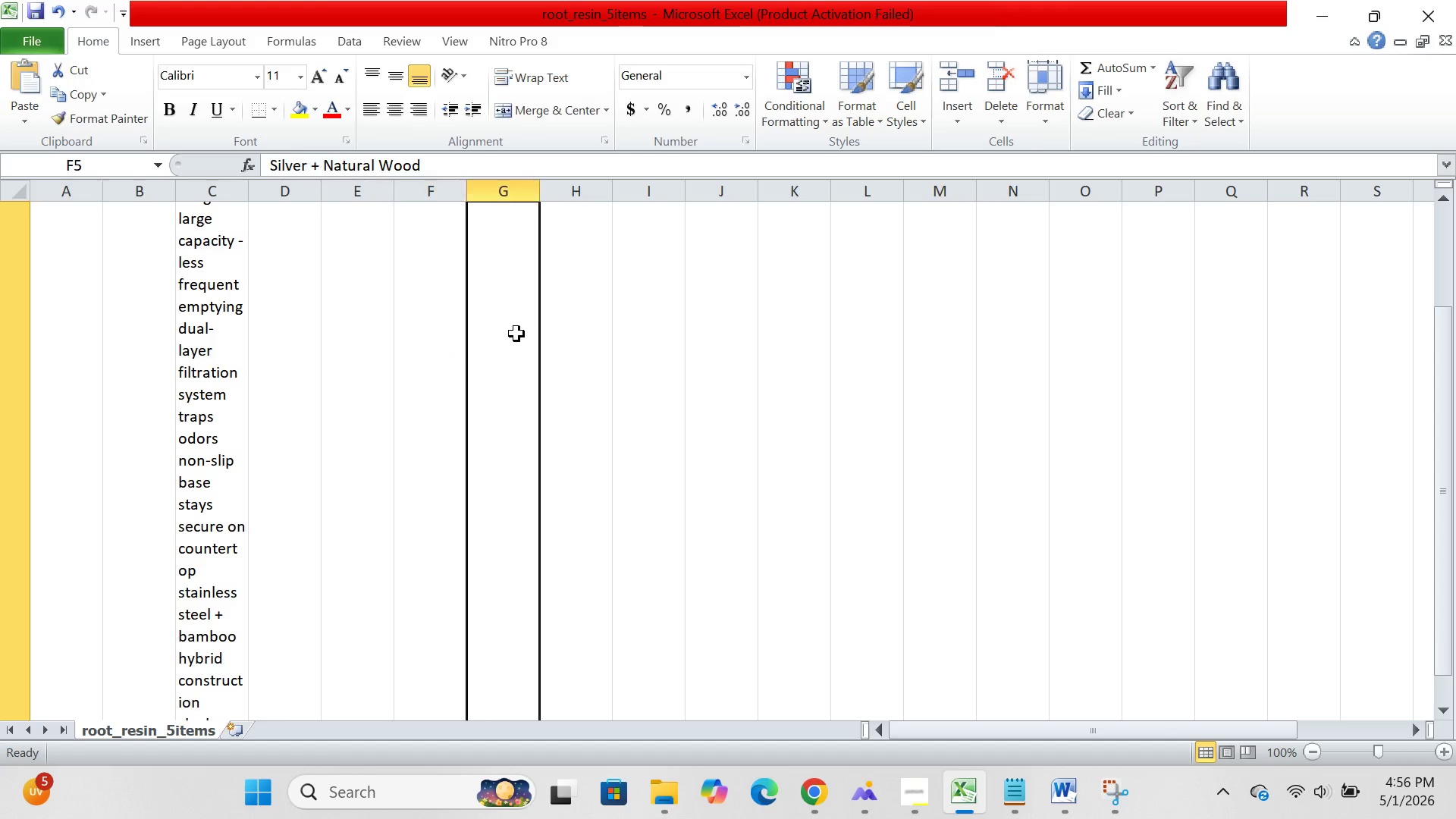 
left_click([516, 334])
 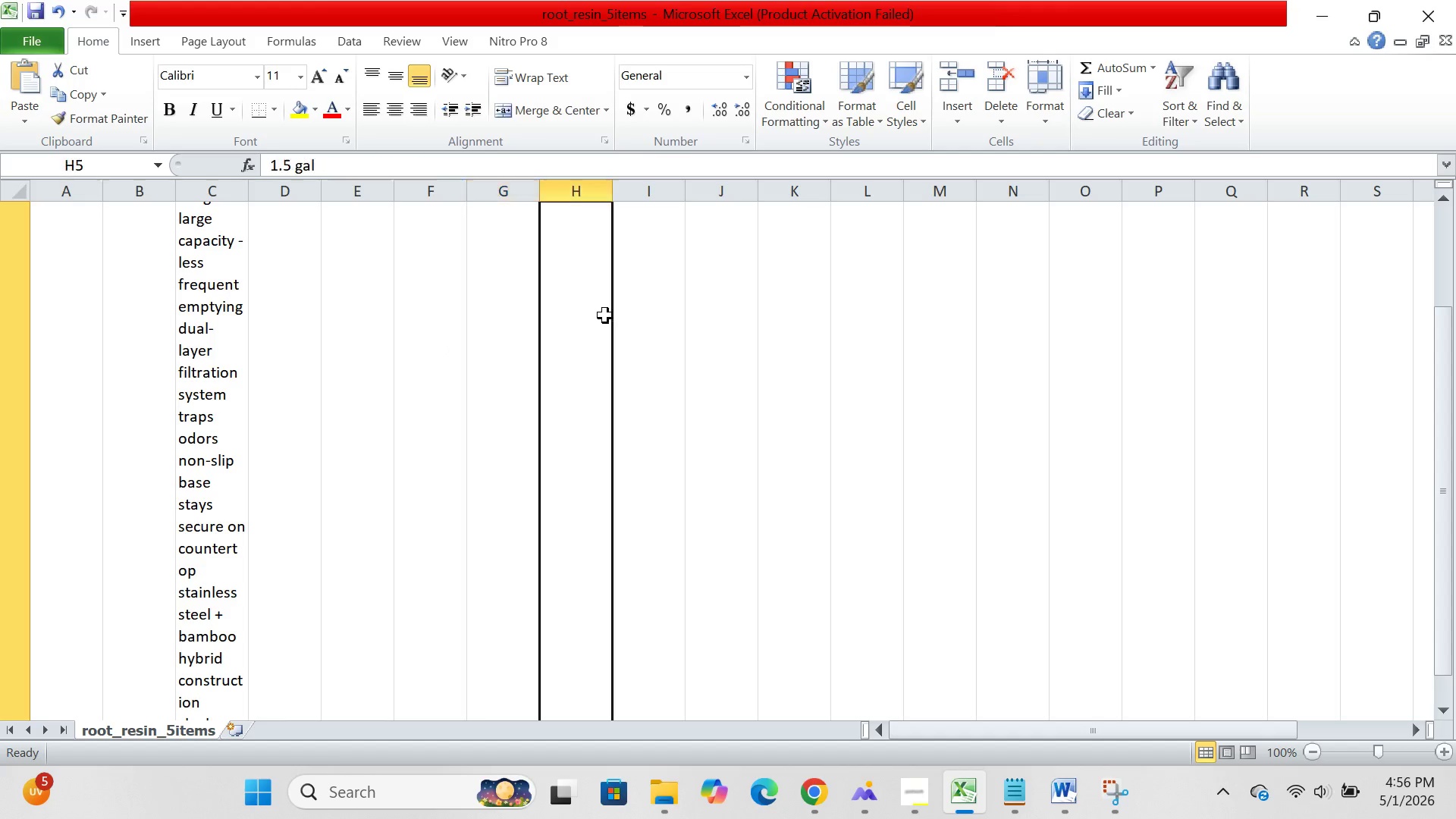 
left_click([605, 315])
 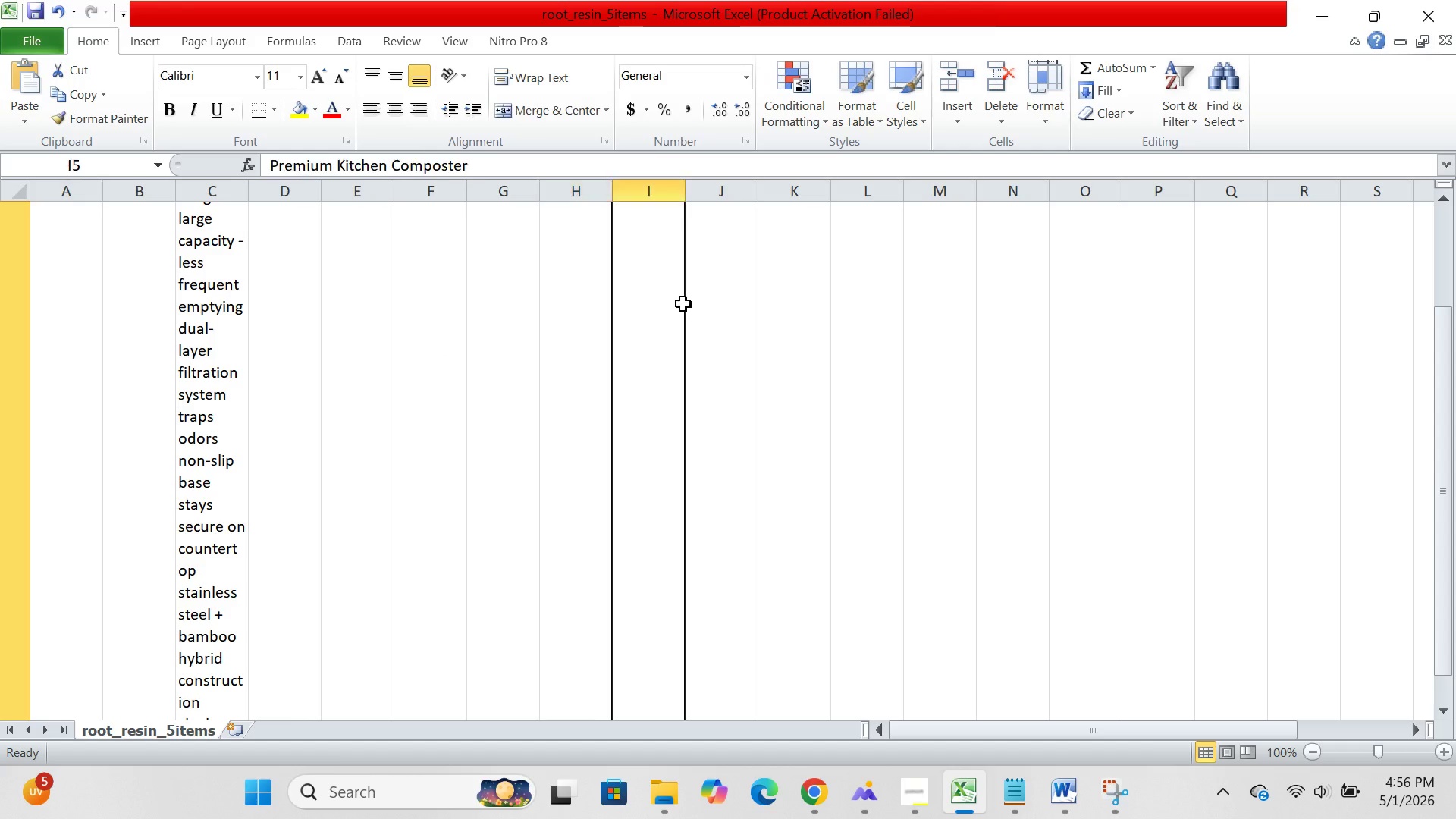 
left_click([683, 304])
 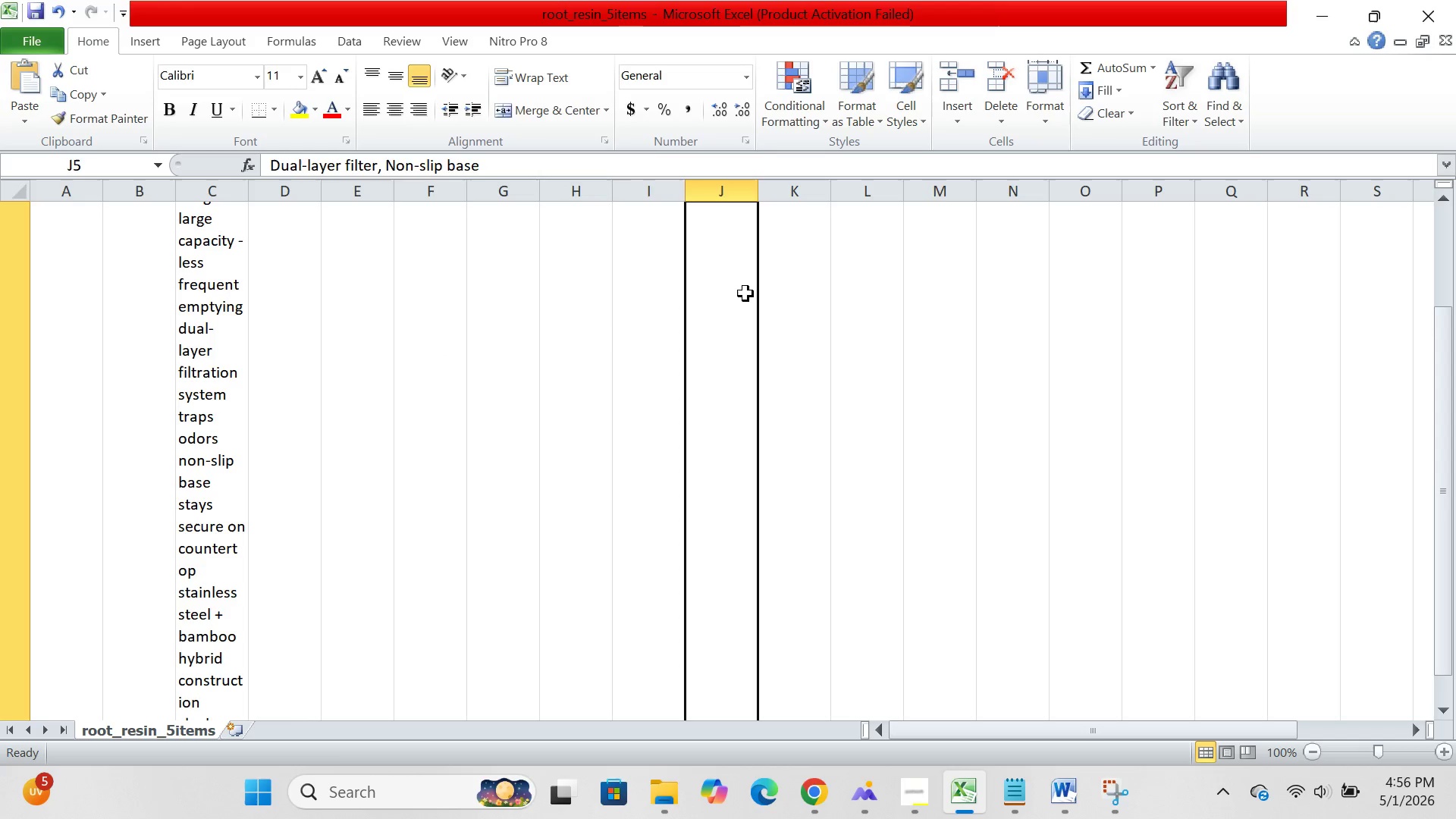 
left_click([745, 293])
 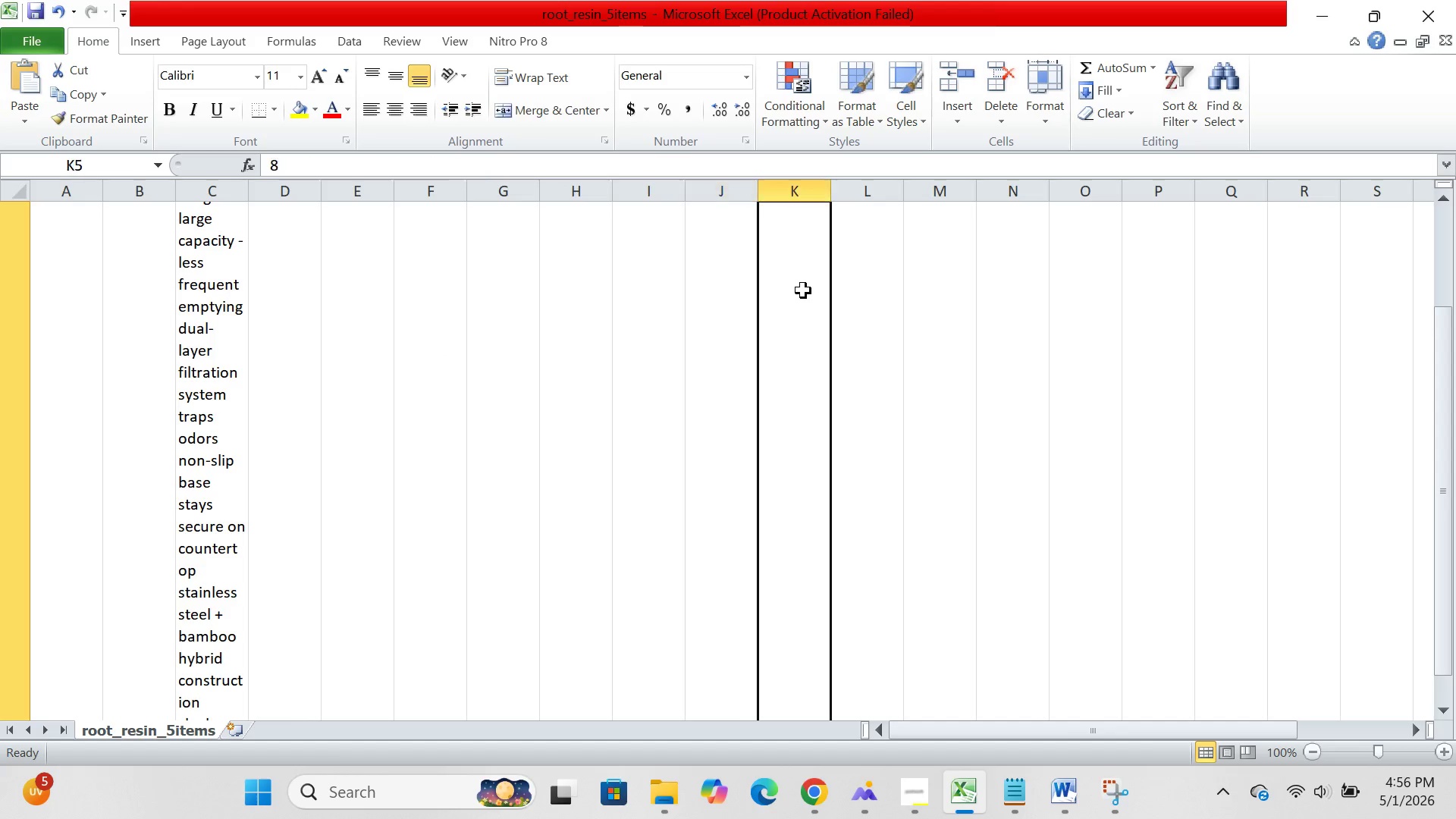 
left_click([803, 290])
 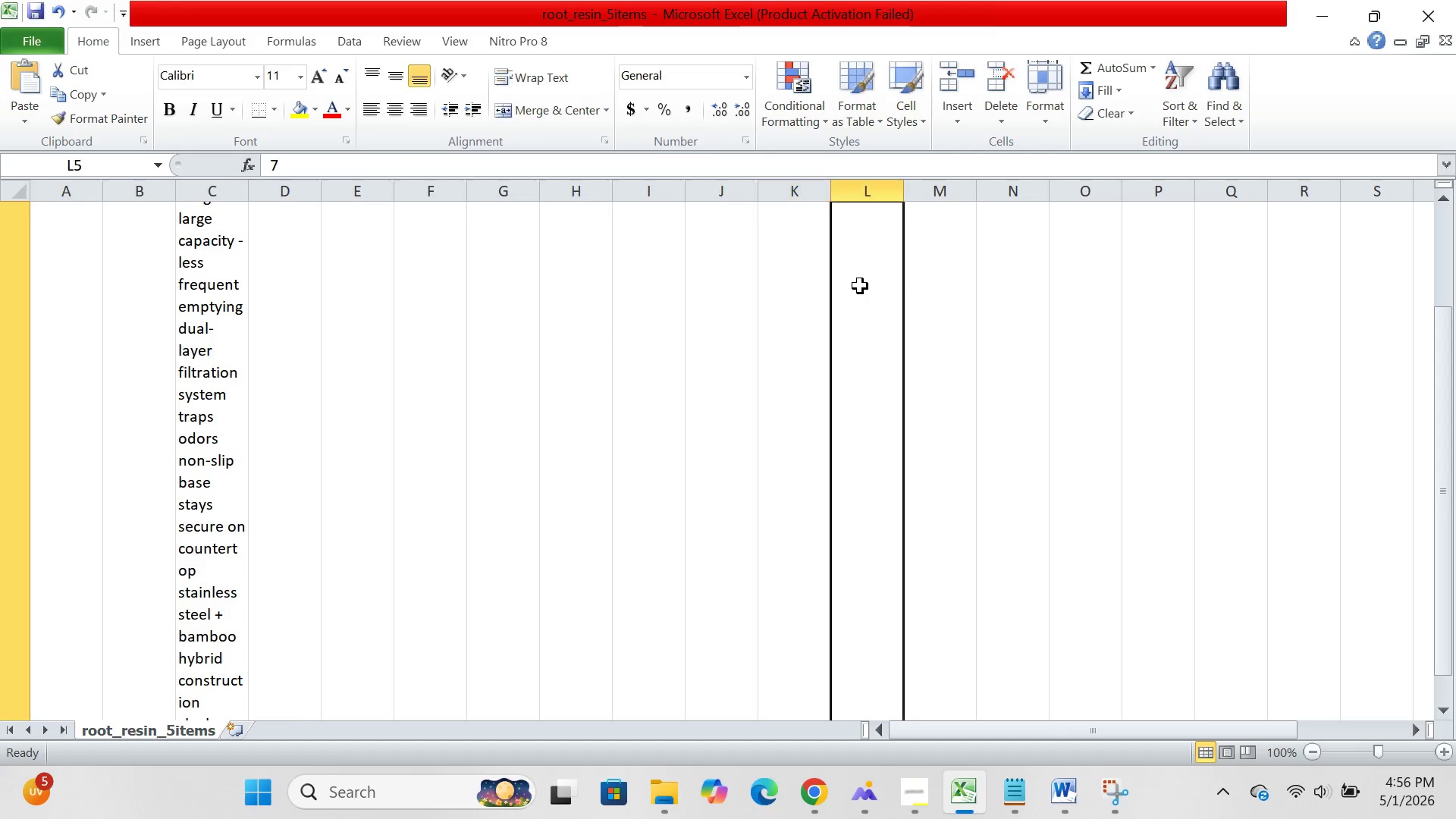 
left_click([860, 286])
 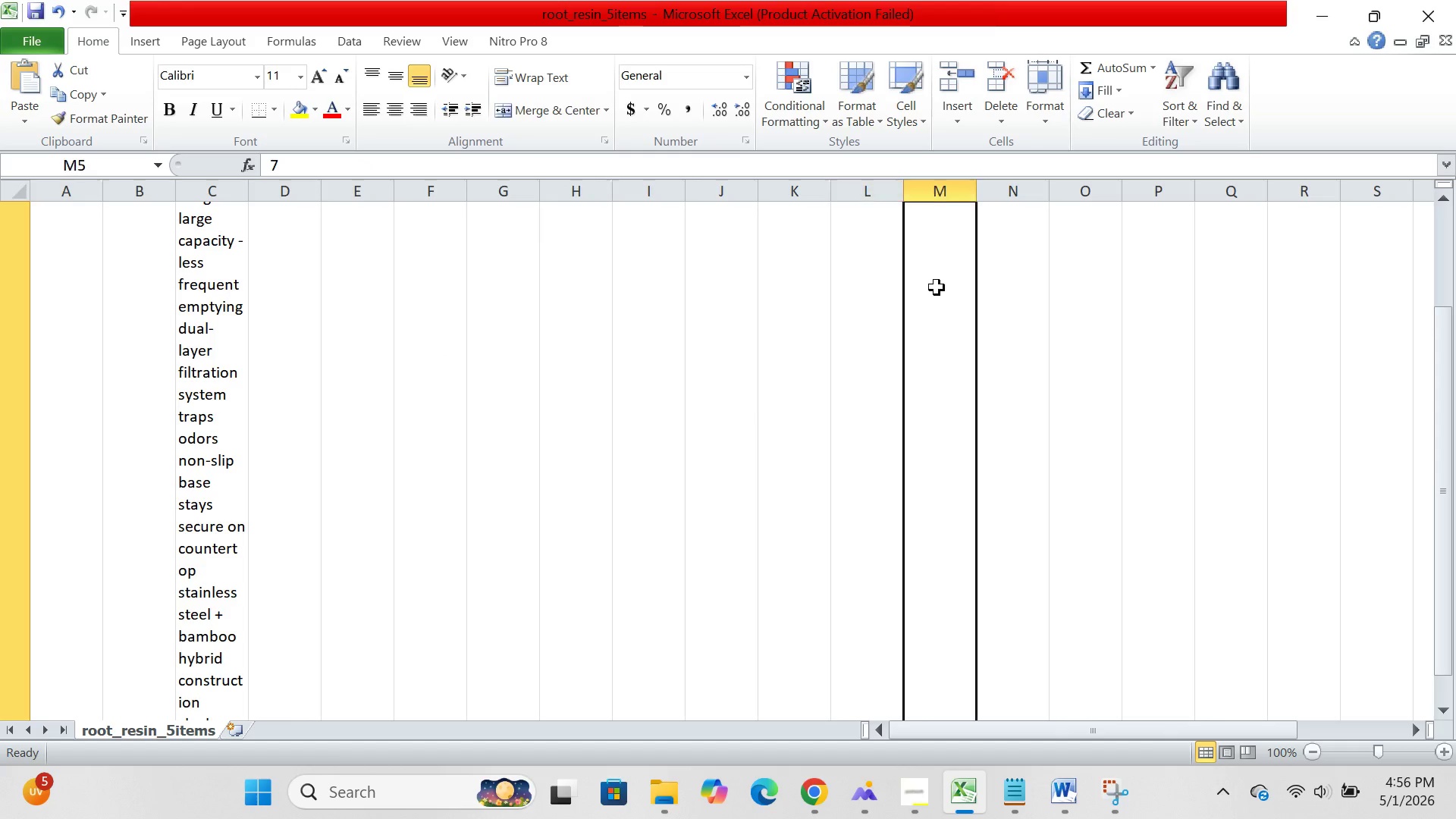 
left_click([937, 287])
 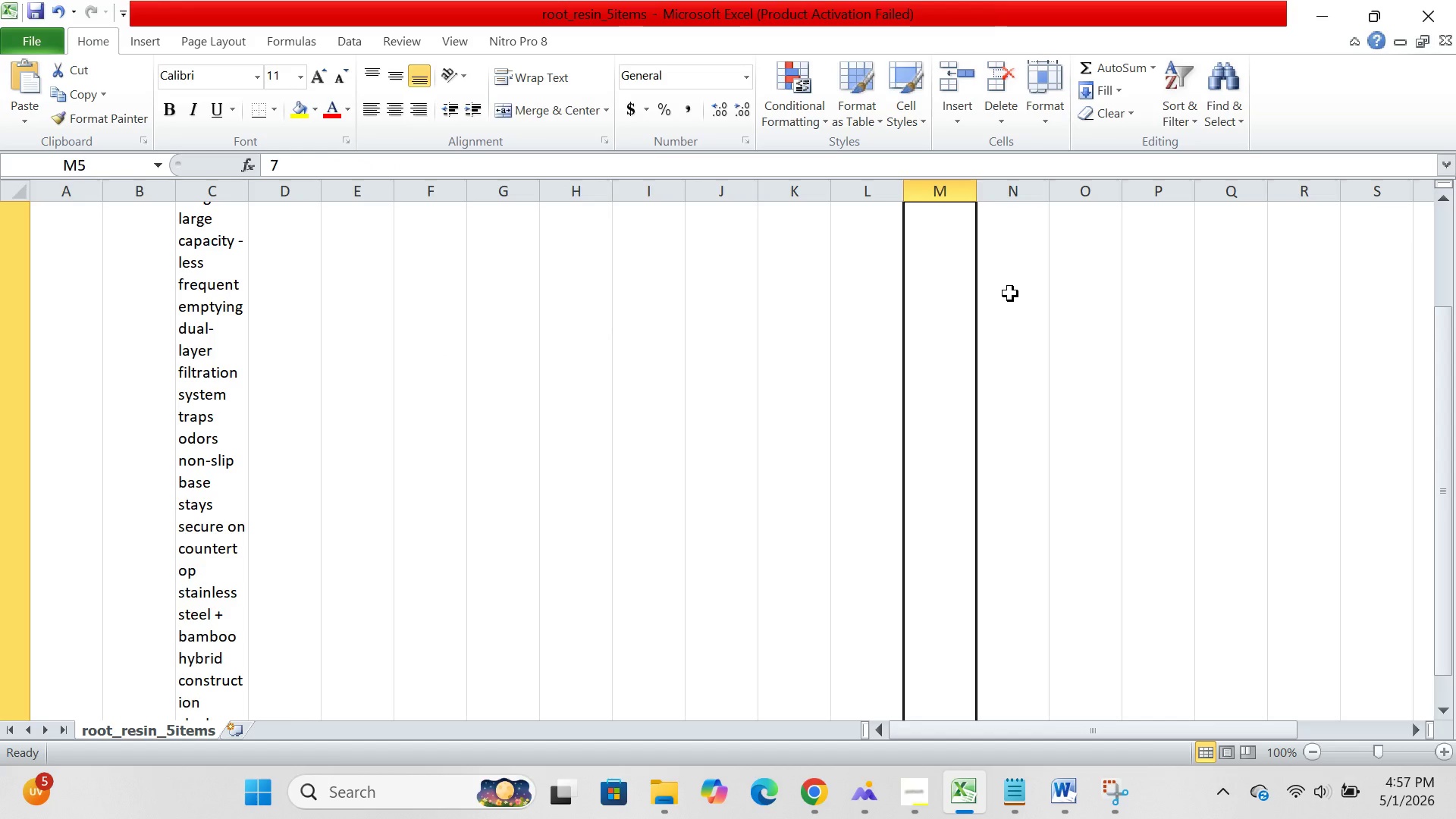 
left_click([1021, 295])
 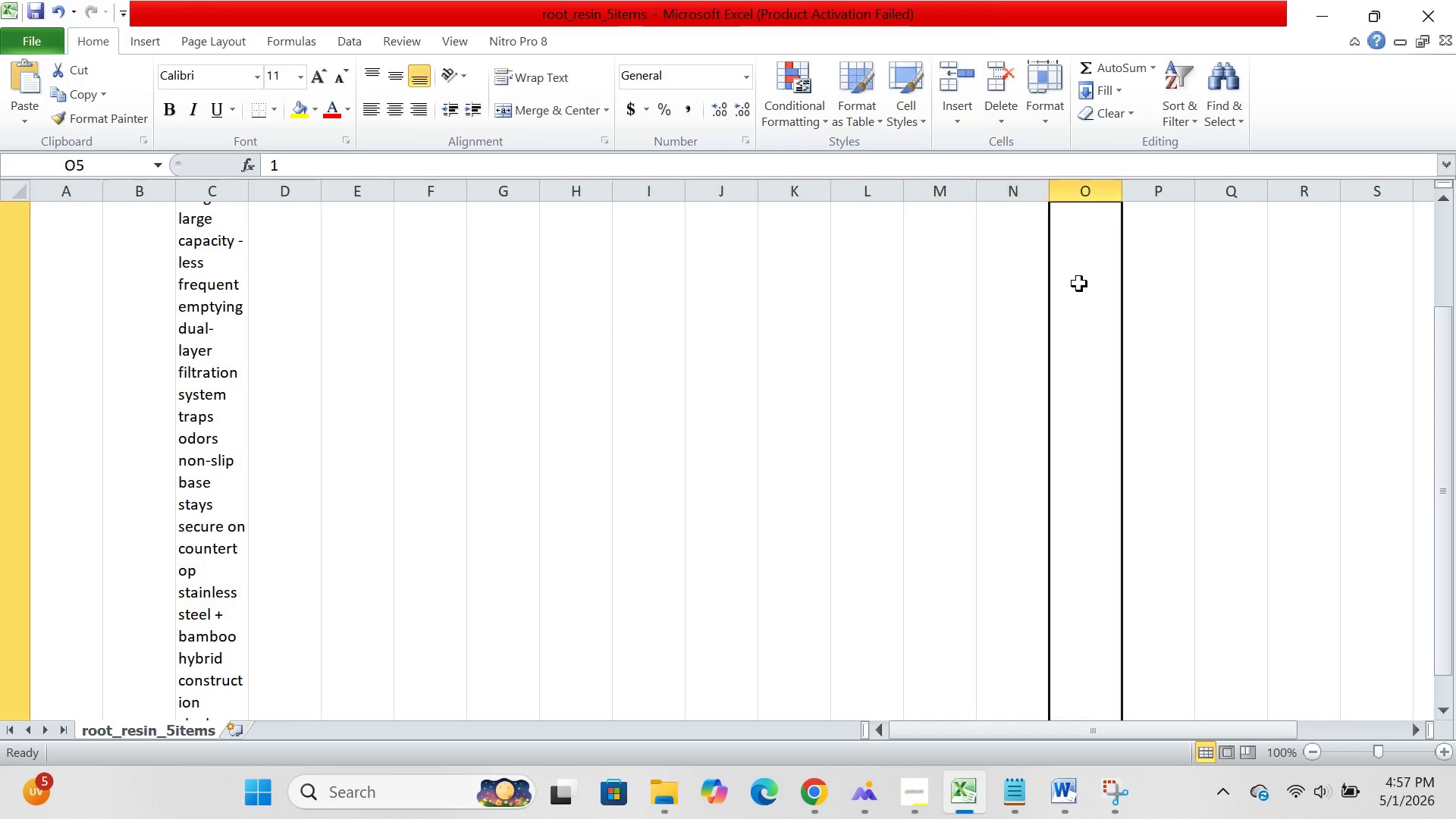 
left_click([1079, 284])
 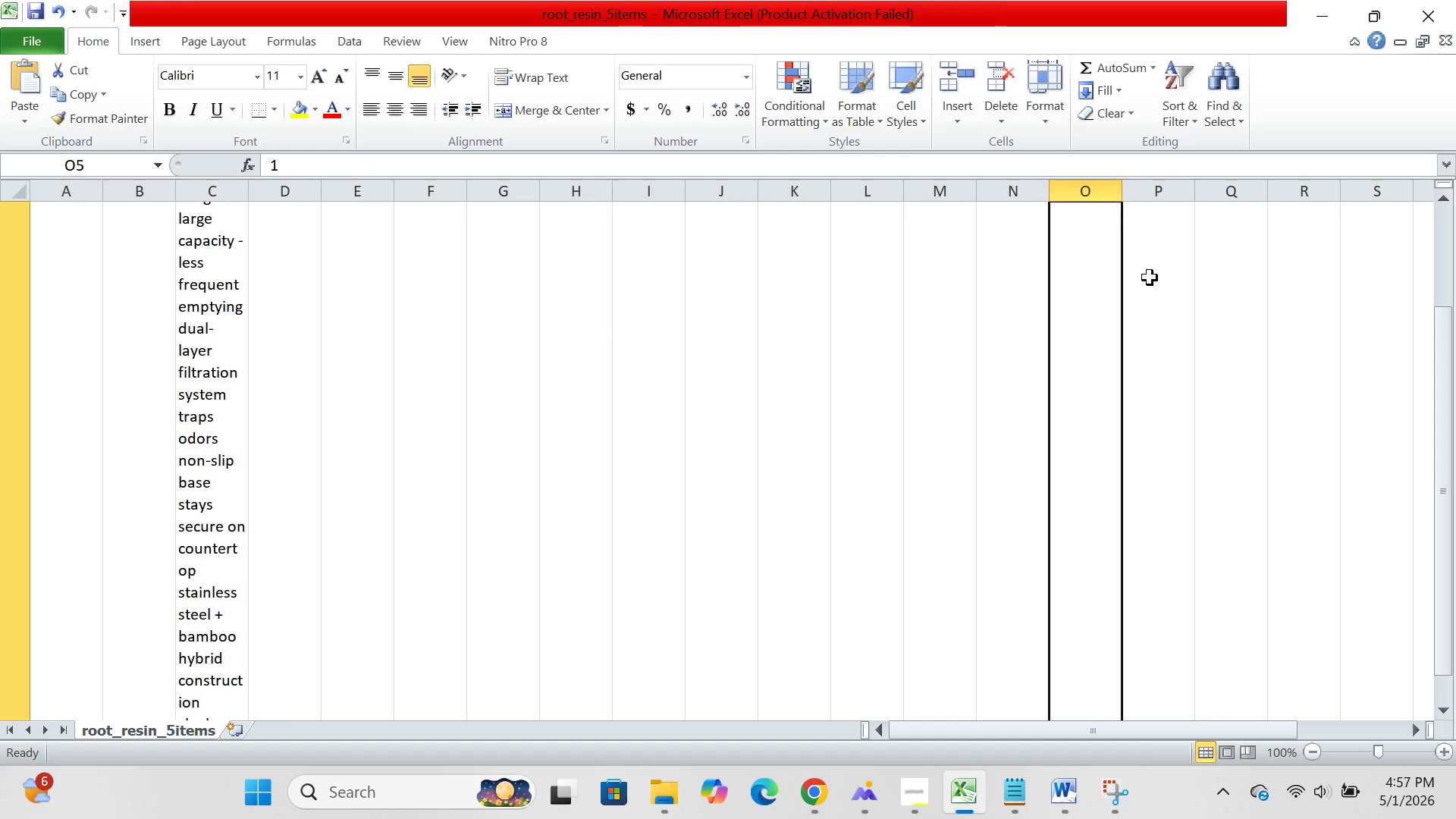 
left_click([1150, 278])
 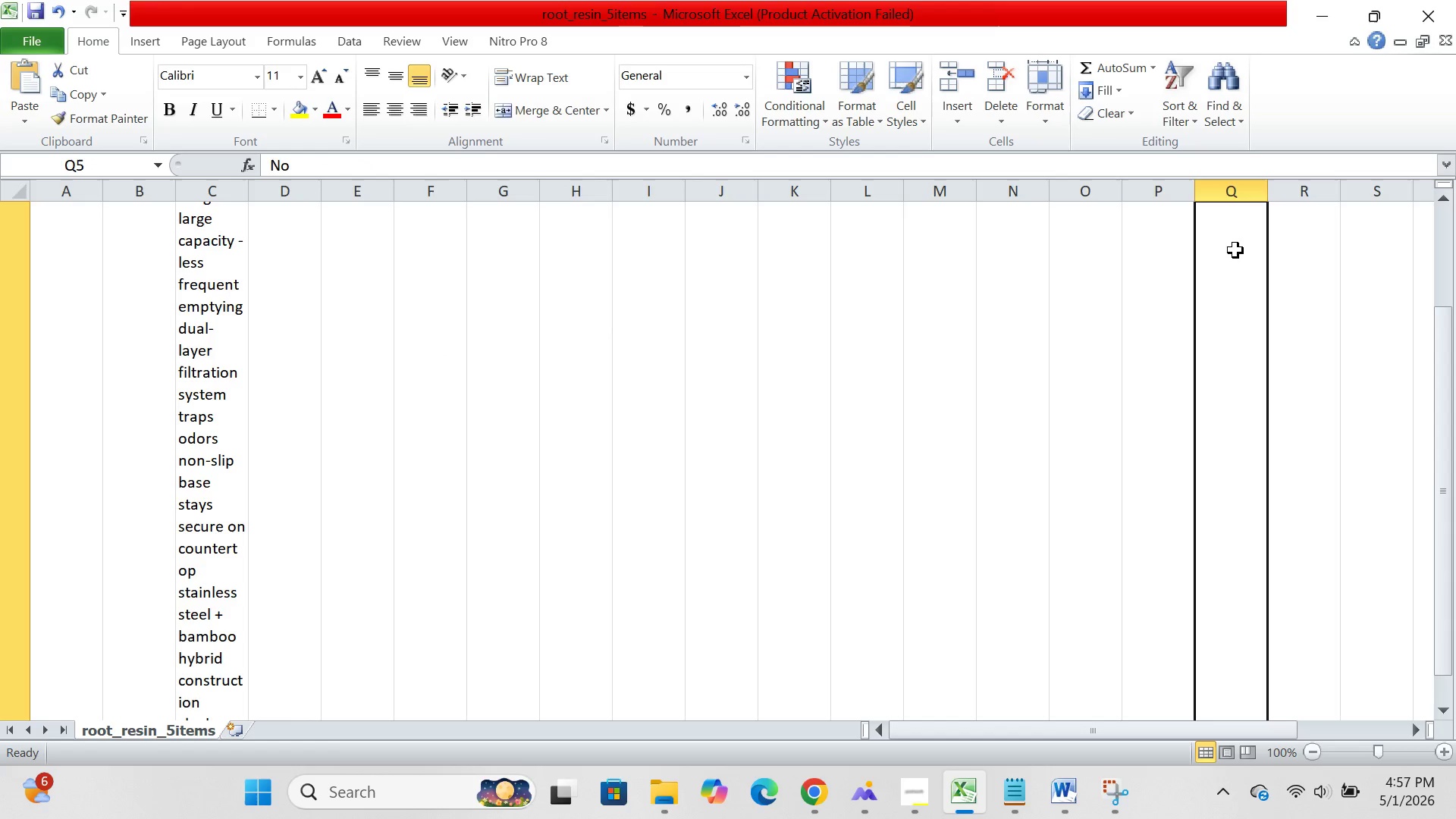 
left_click([1235, 250])
 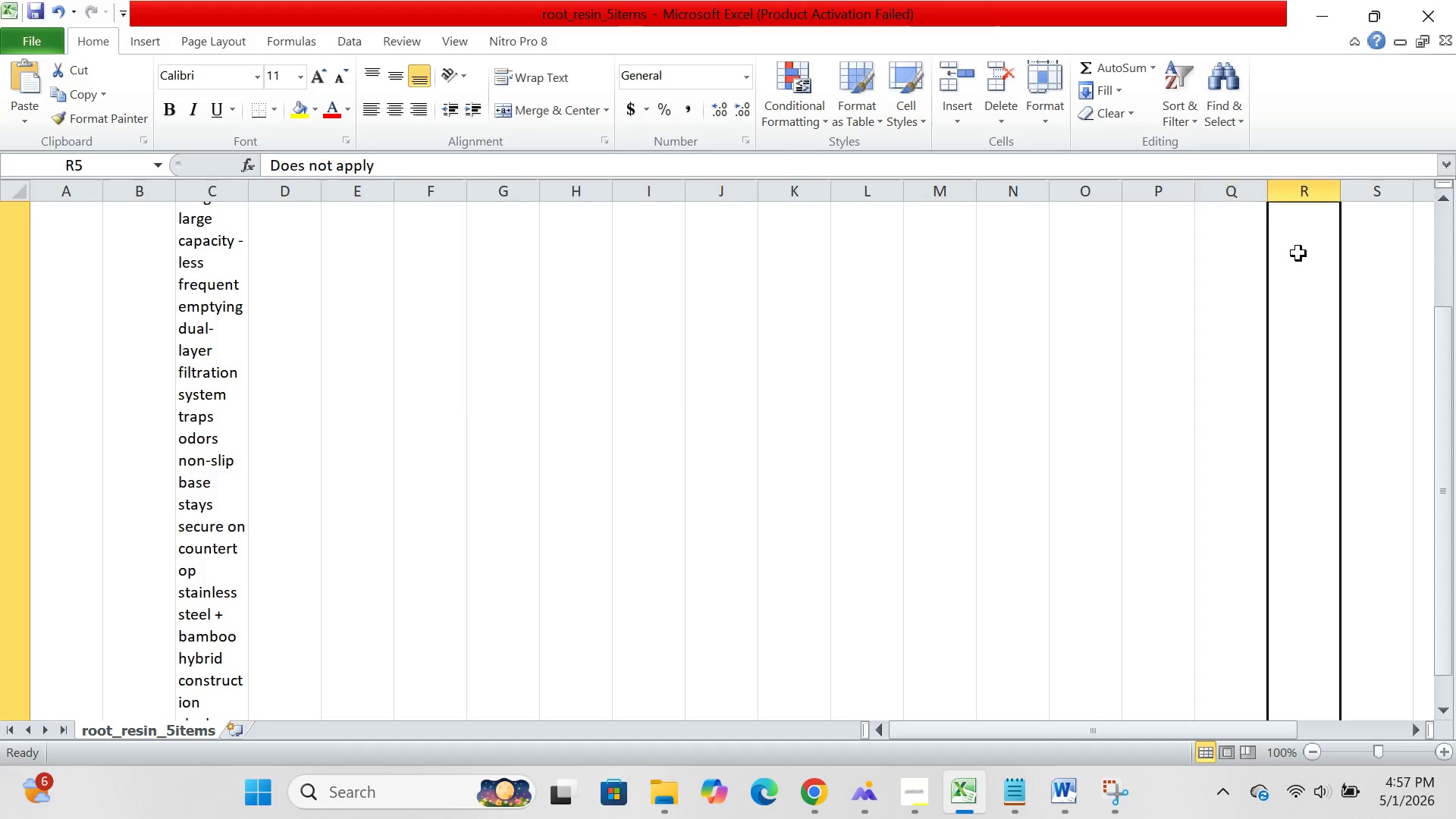 
left_click([1298, 253])
 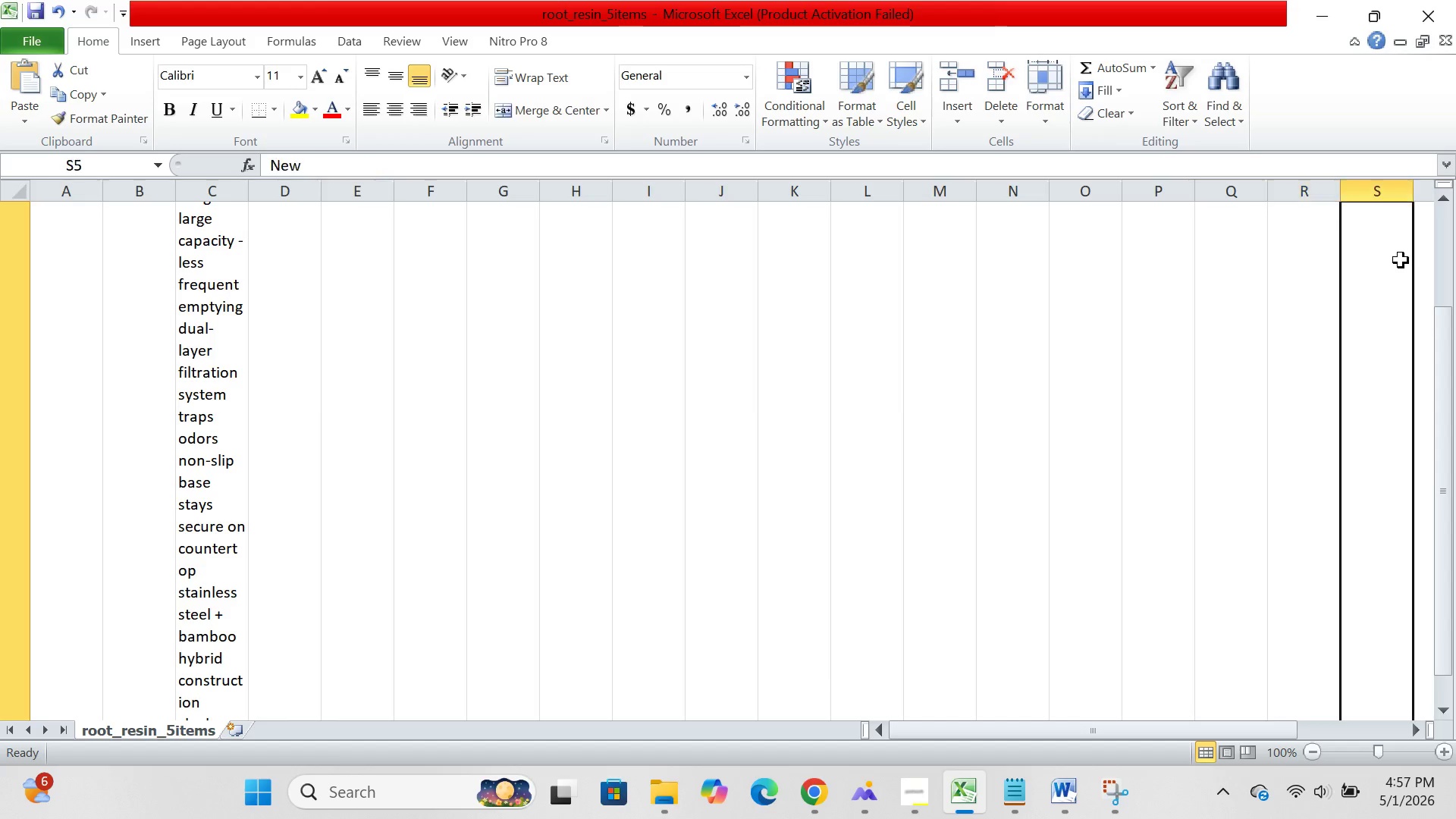 
left_click([1401, 260])
 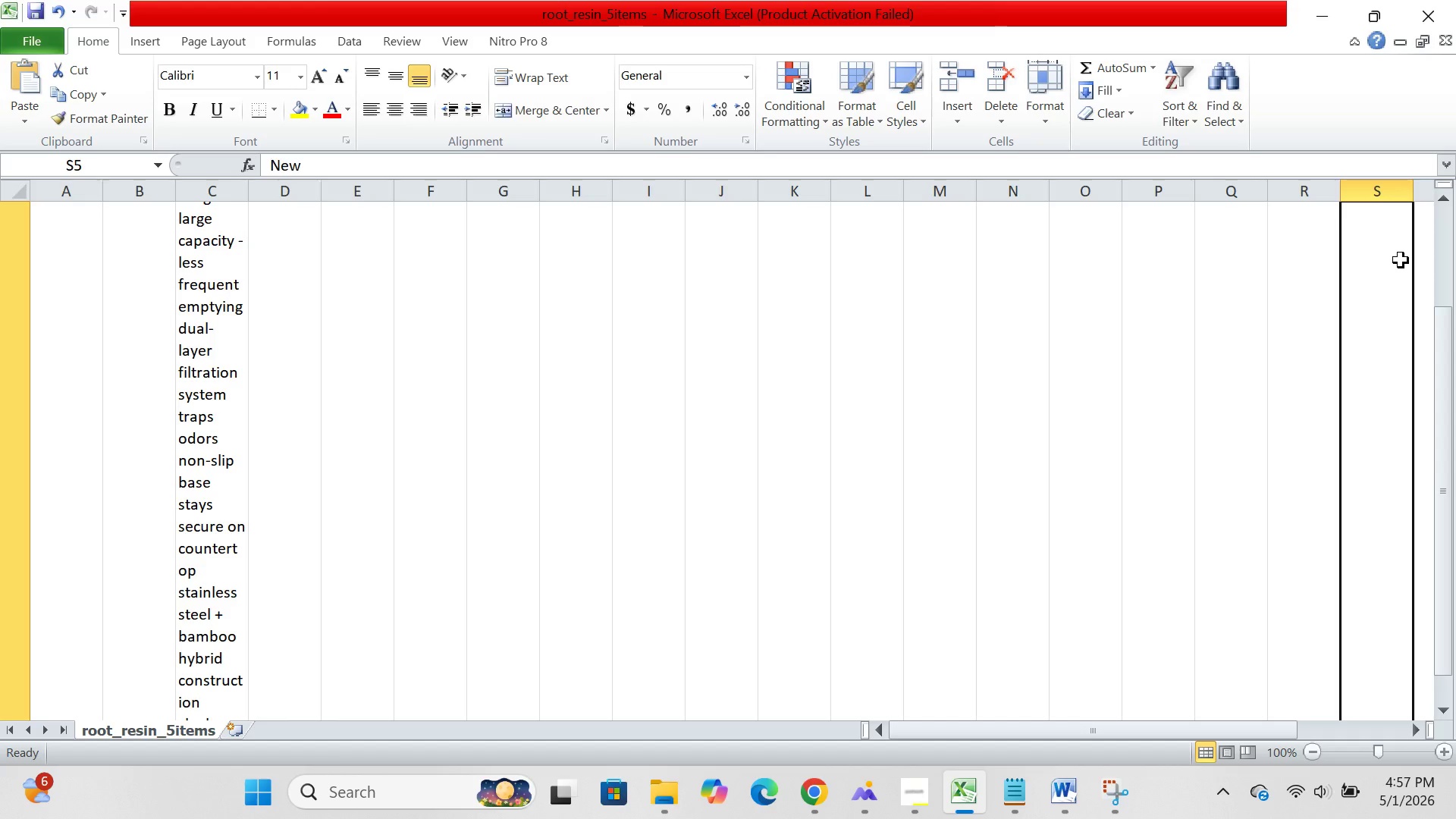 
wait(7.41)
 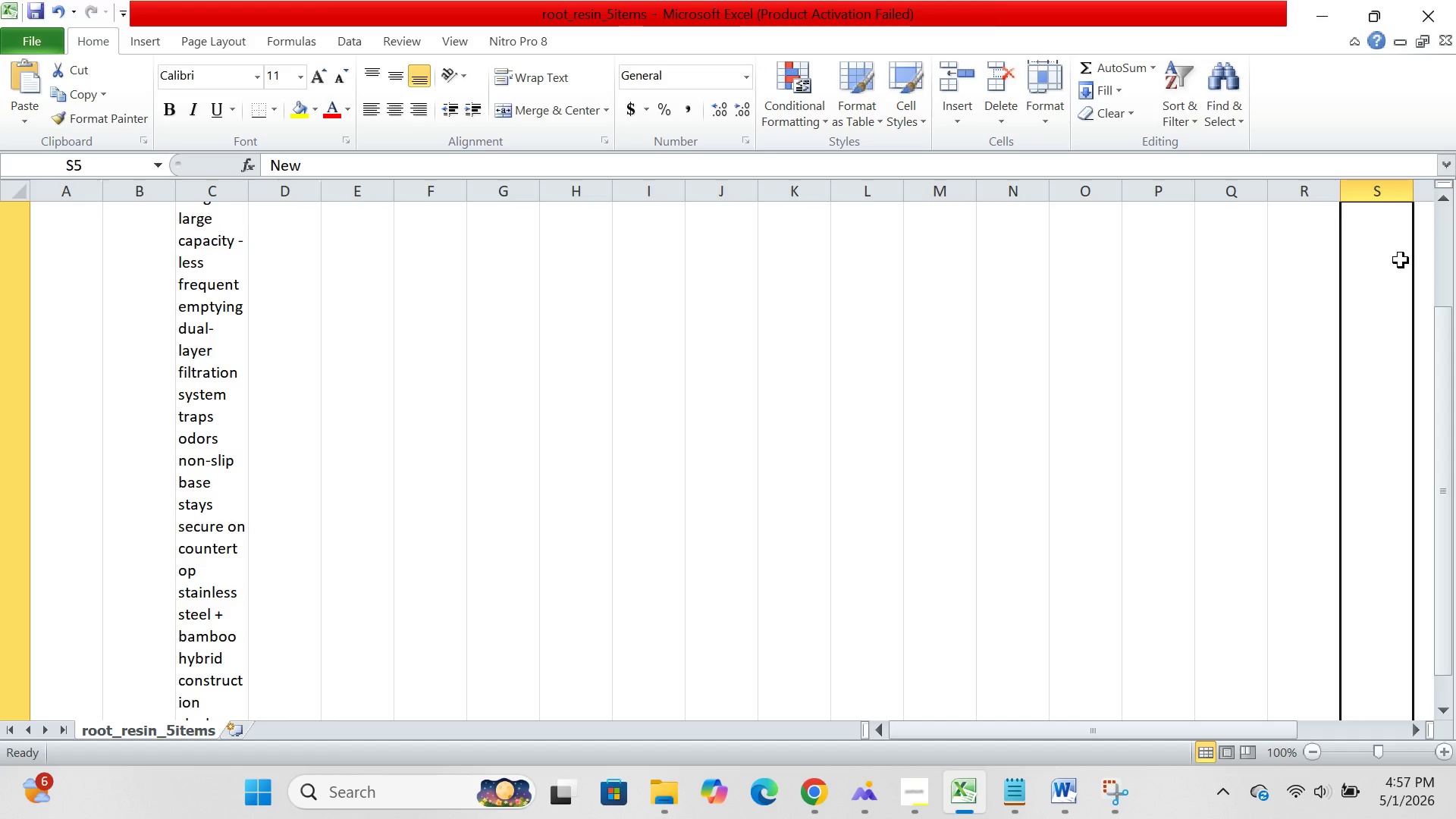 
left_click([1443, 204])
 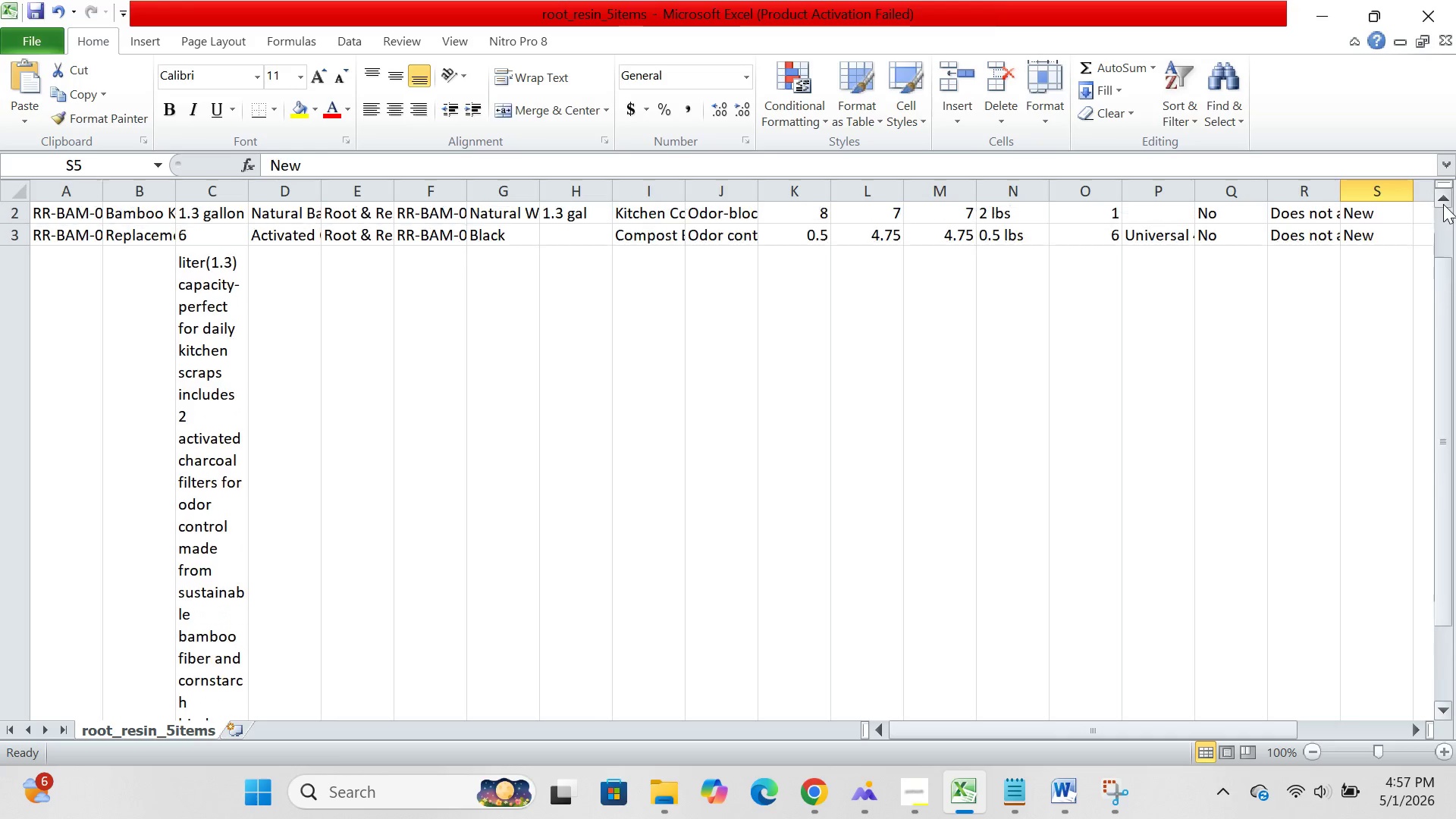 
double_click([1443, 204])
 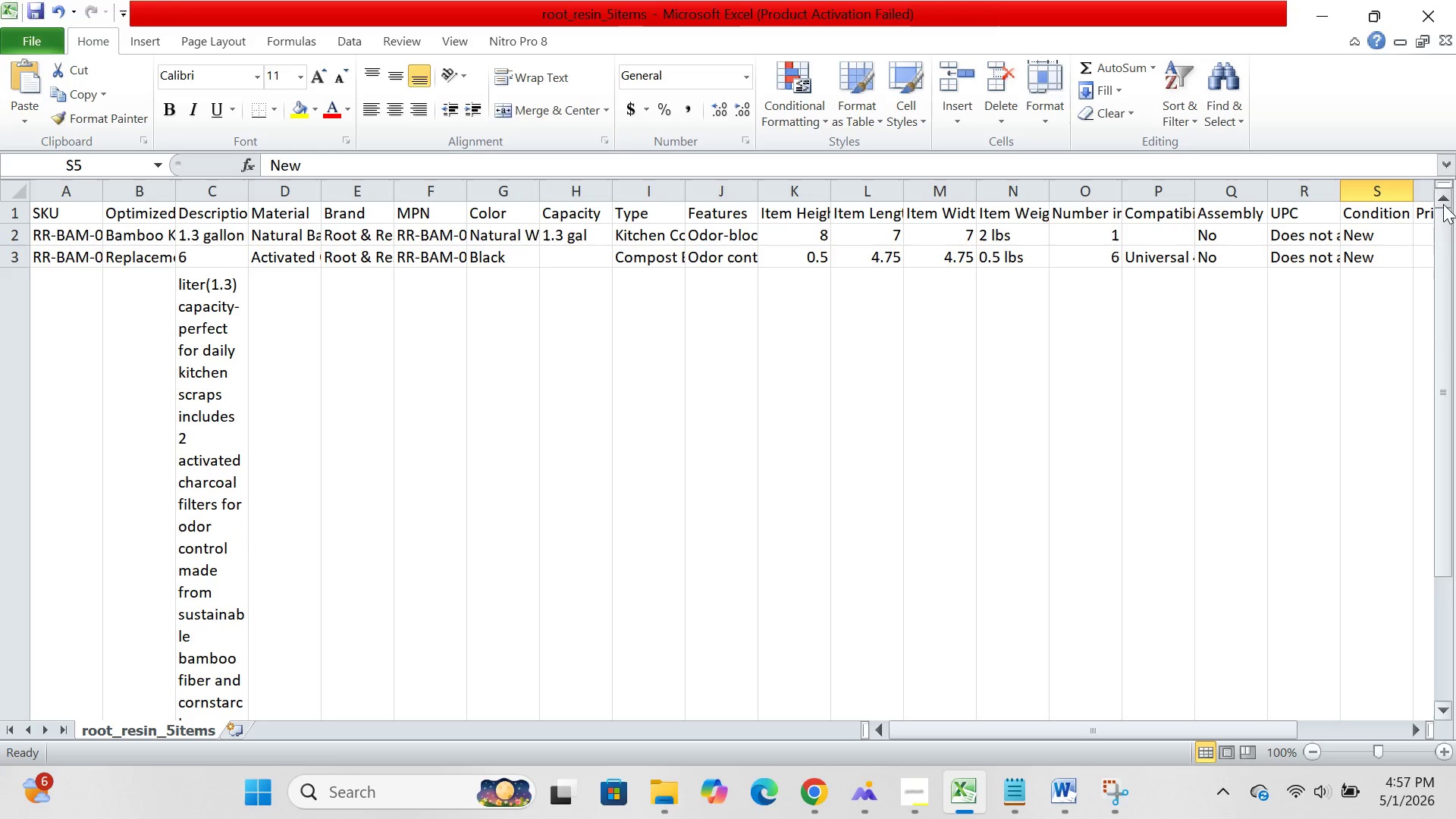 
triple_click([1443, 204])
 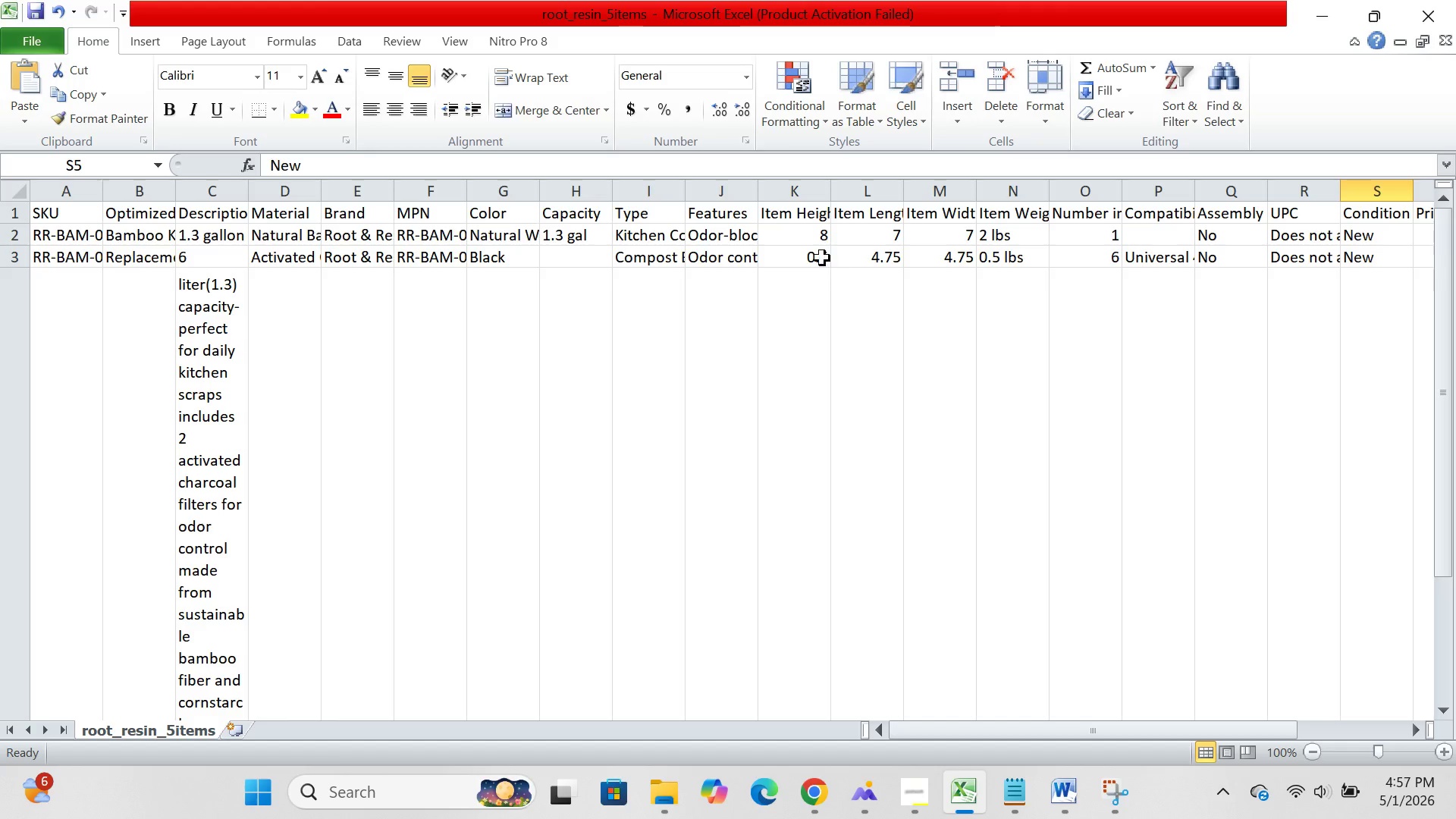 
left_click([817, 256])
 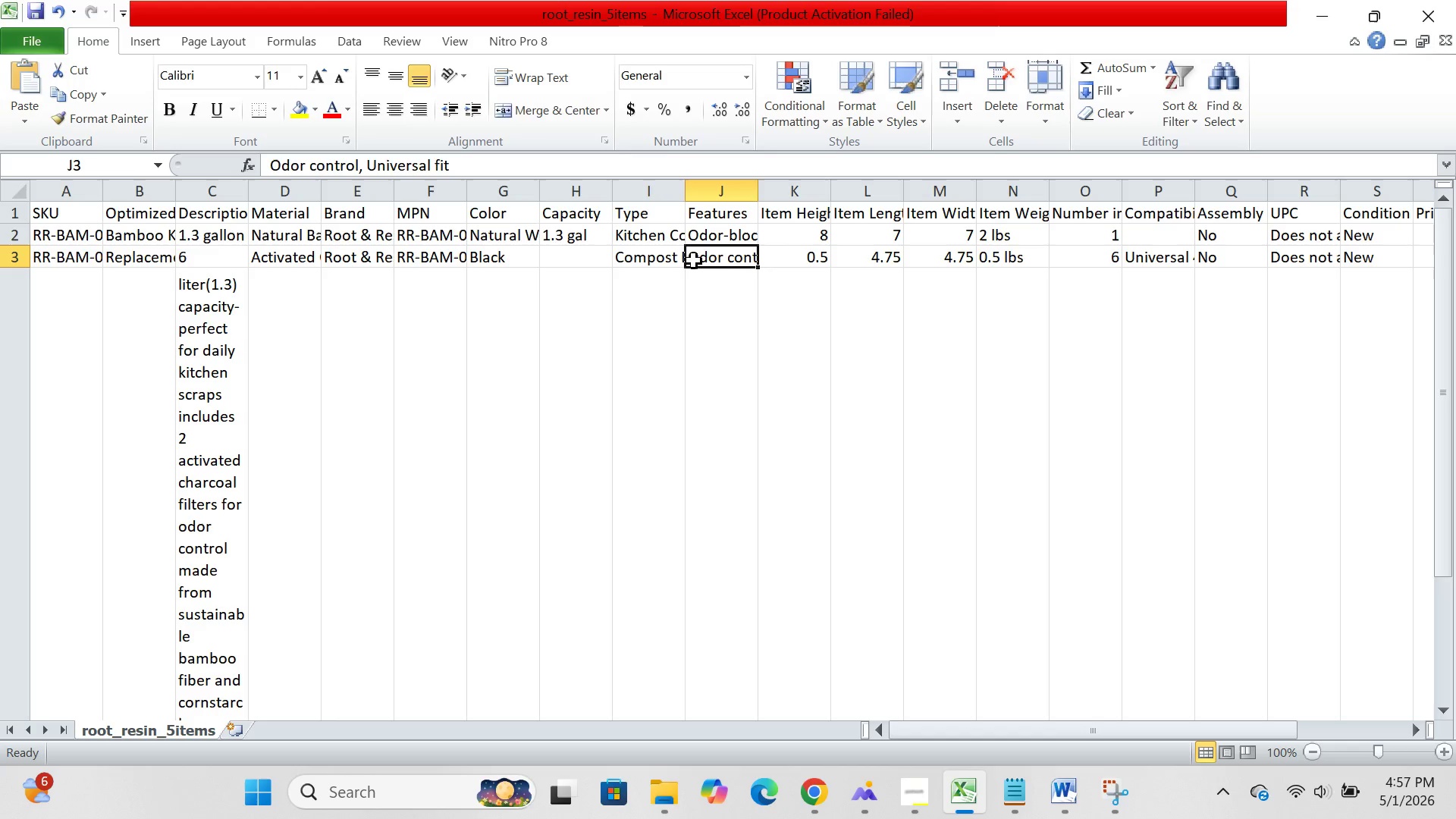 
left_click([694, 261])
 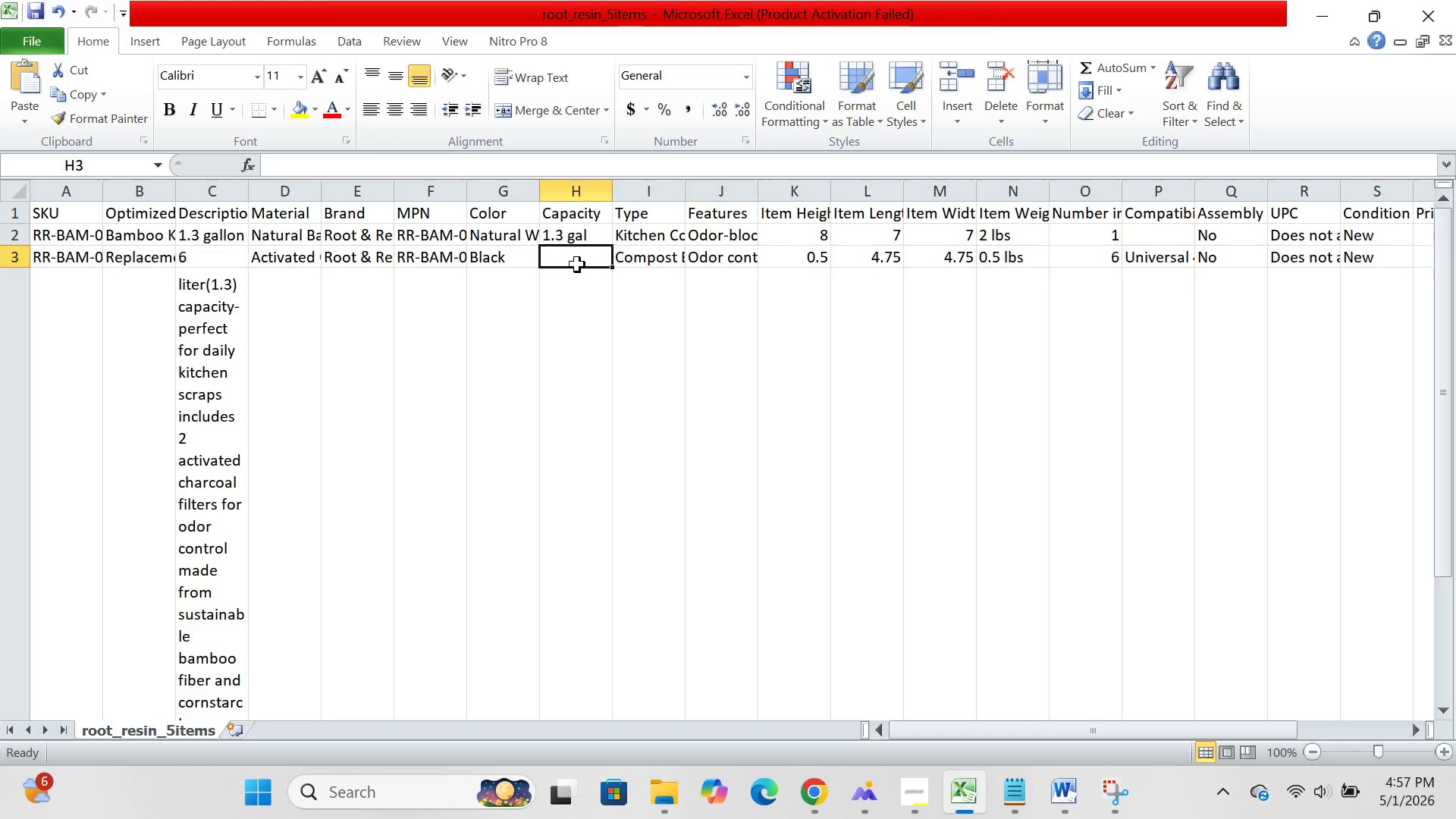 
left_click([577, 265])
 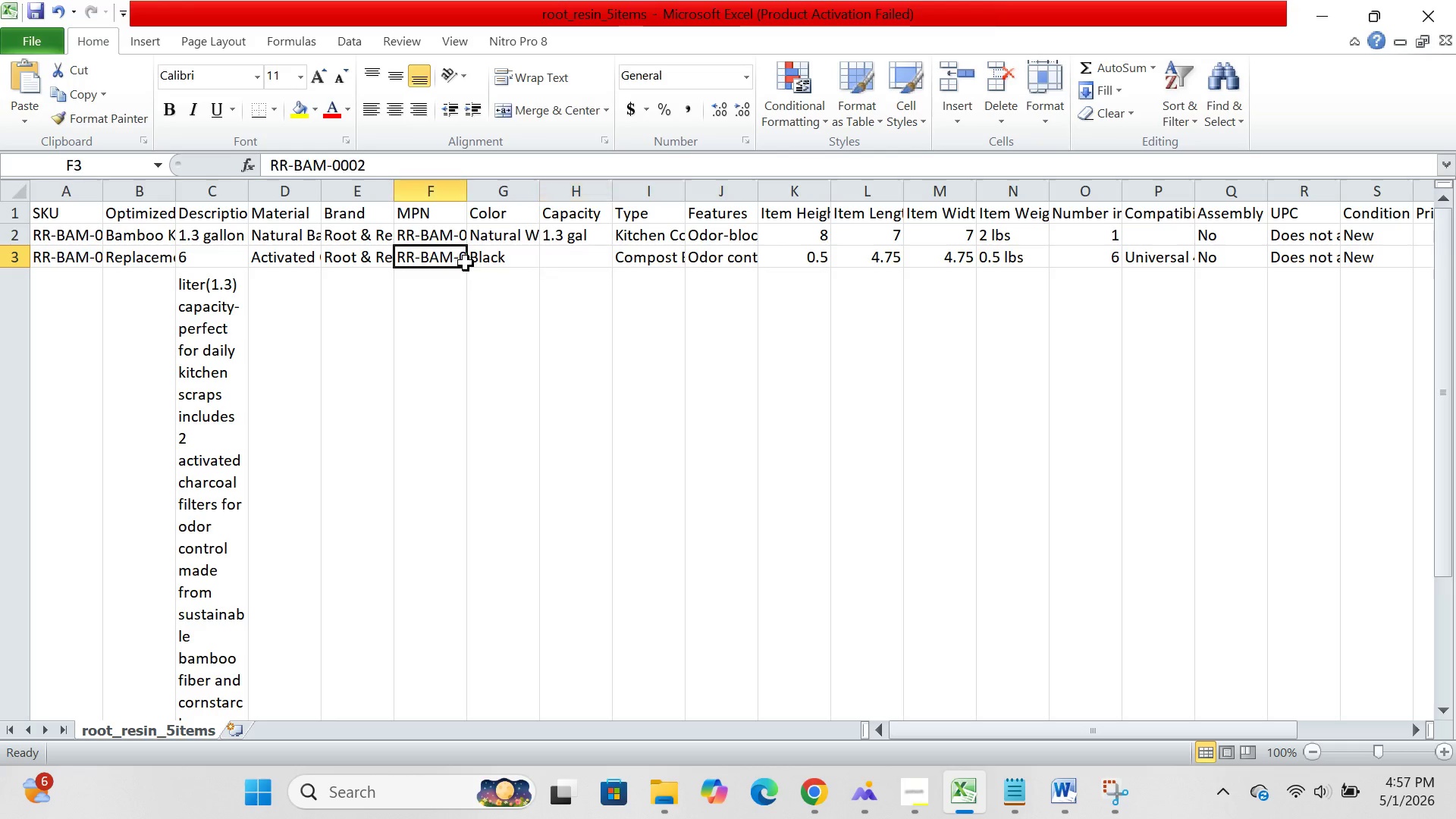 
left_click([466, 263])
 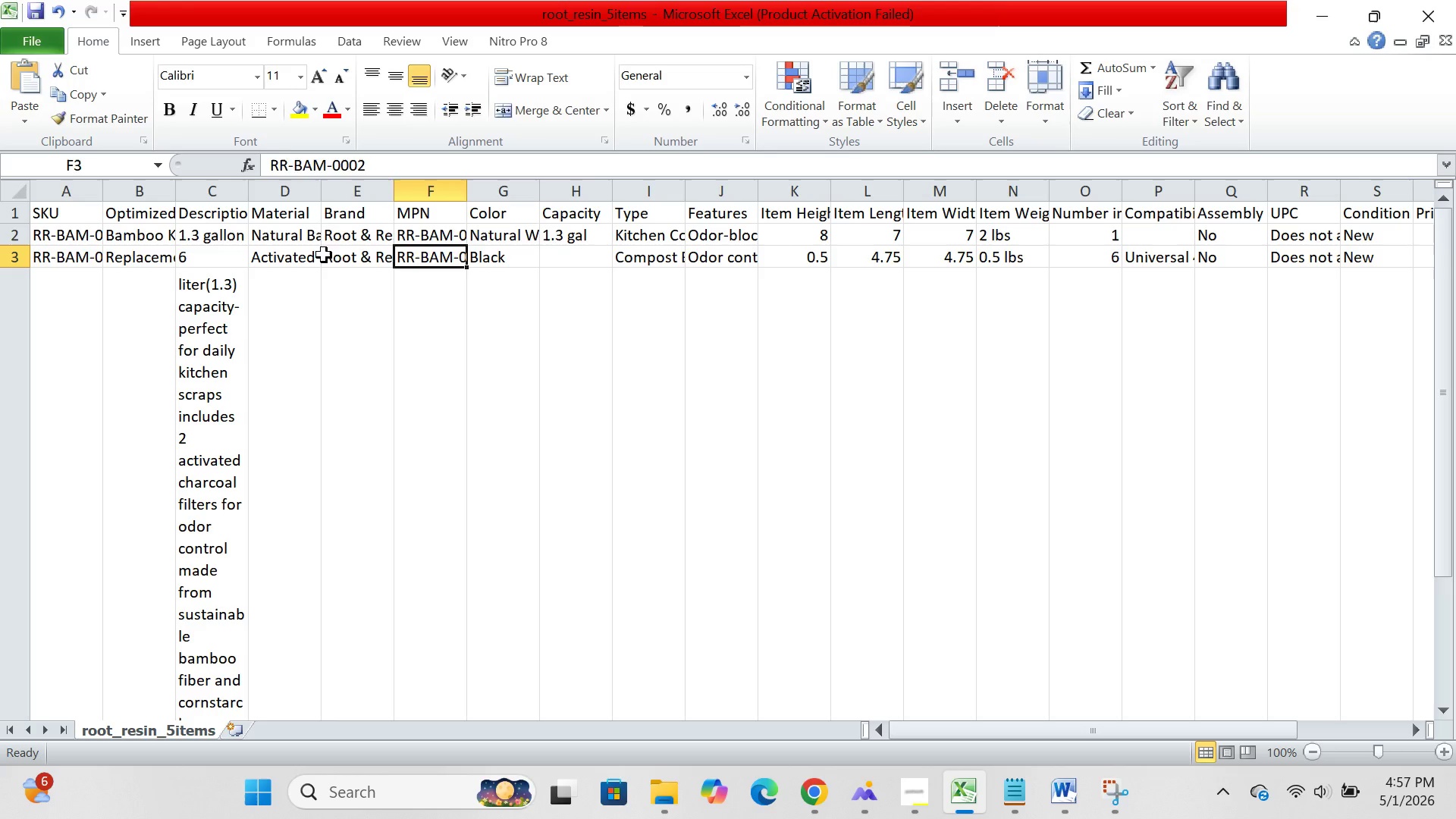 
left_click([324, 255])
 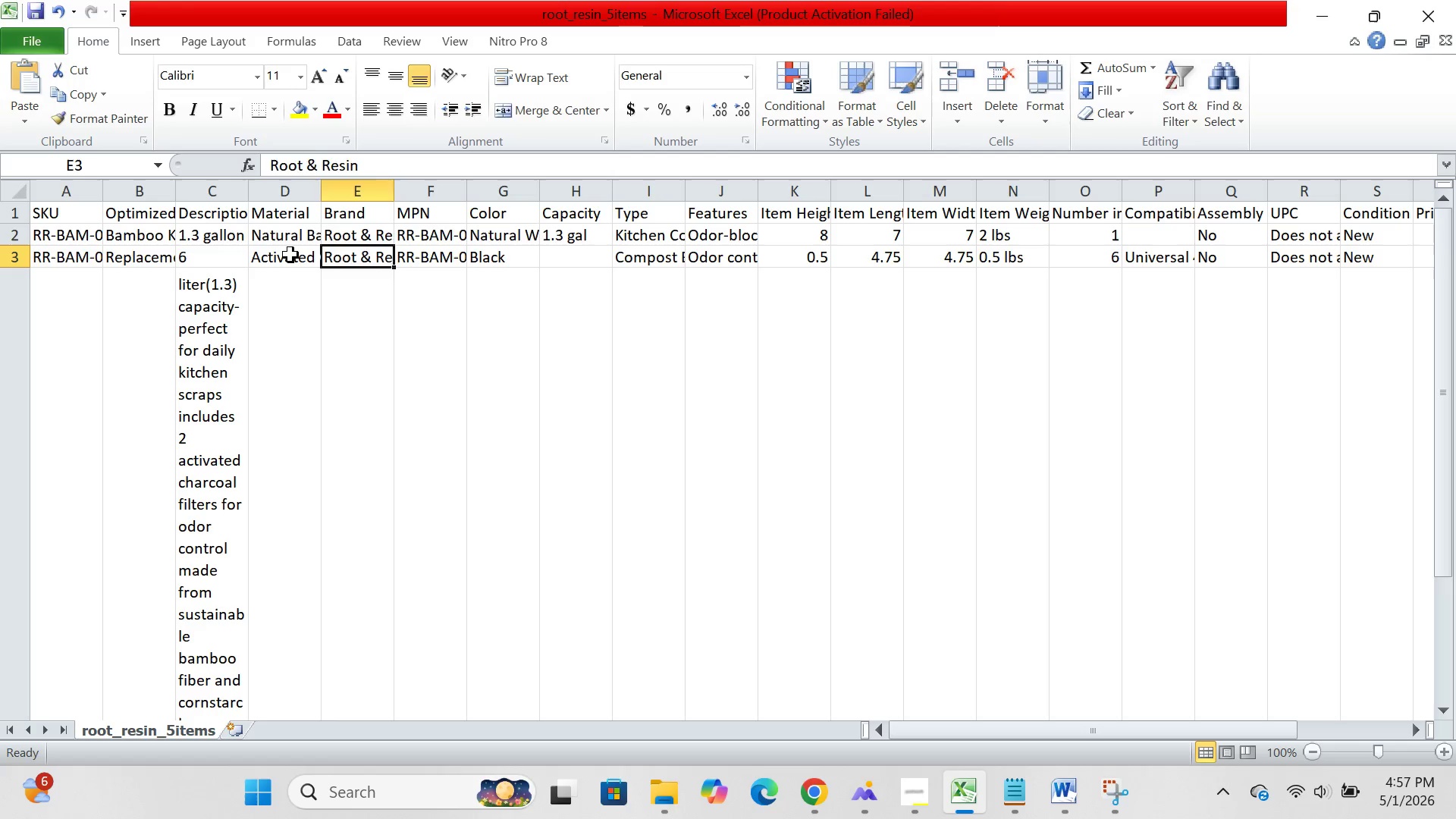 
left_click([290, 255])
 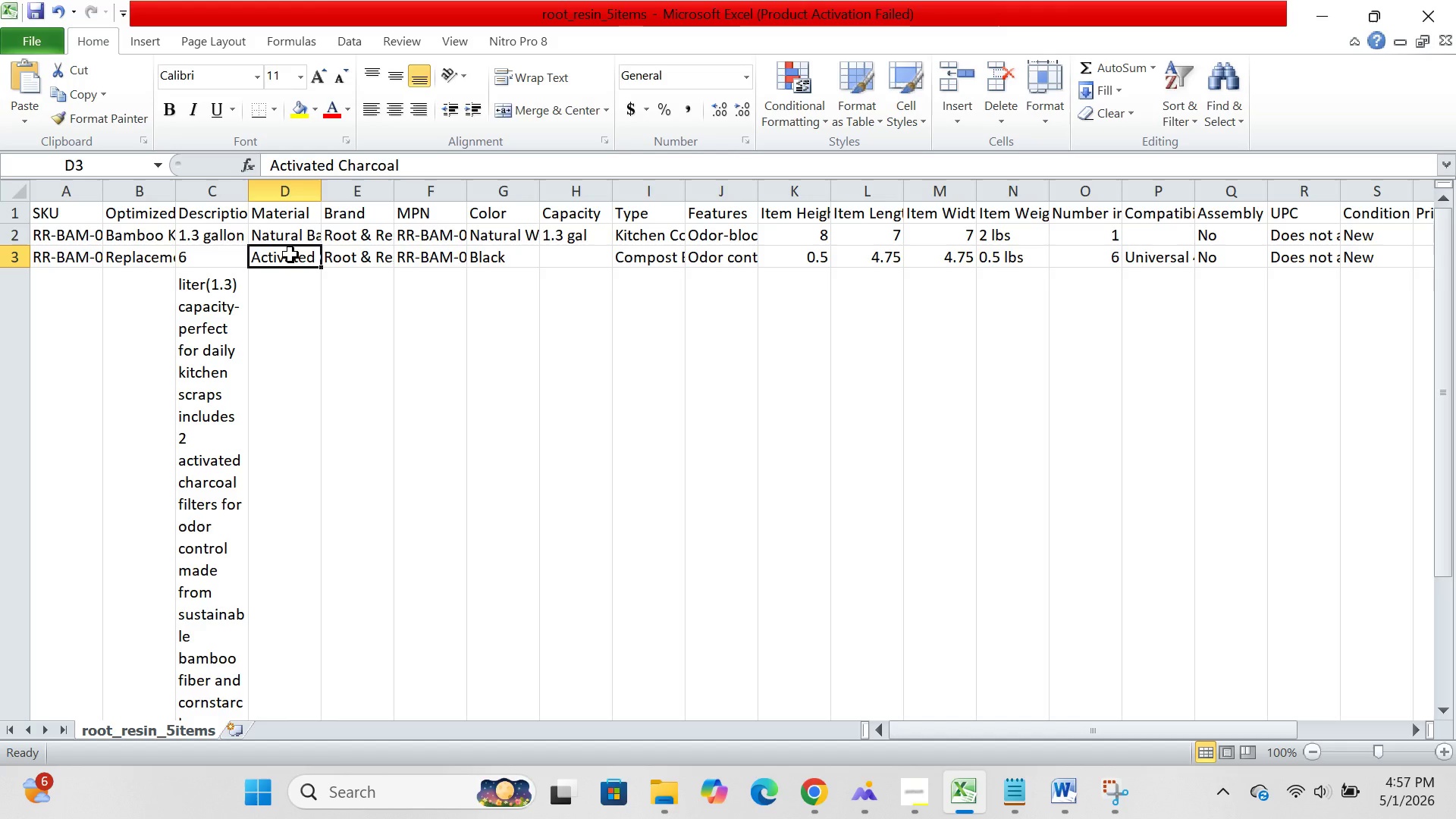 
wait(36.53)
 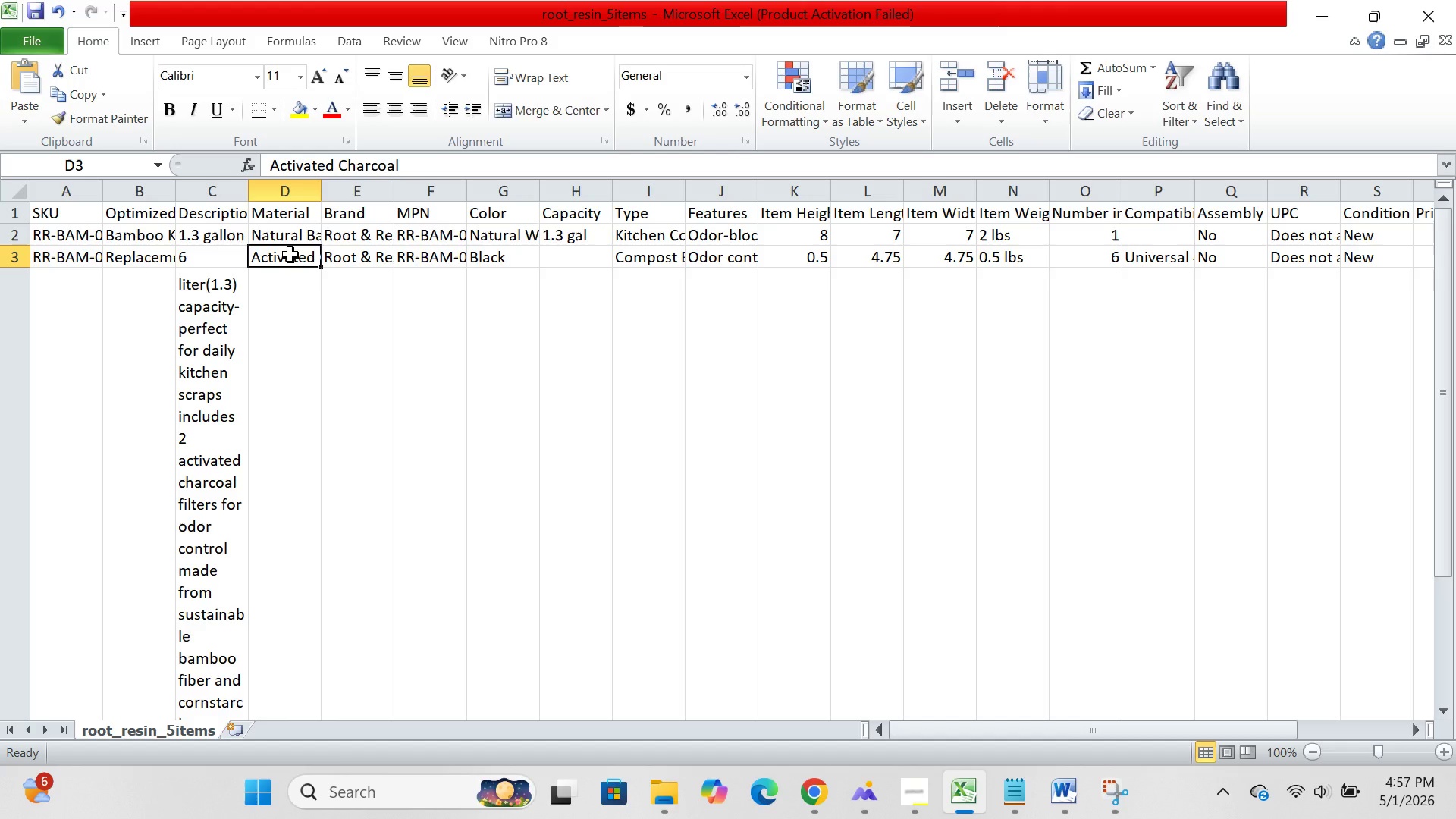 
left_click([359, 248])
 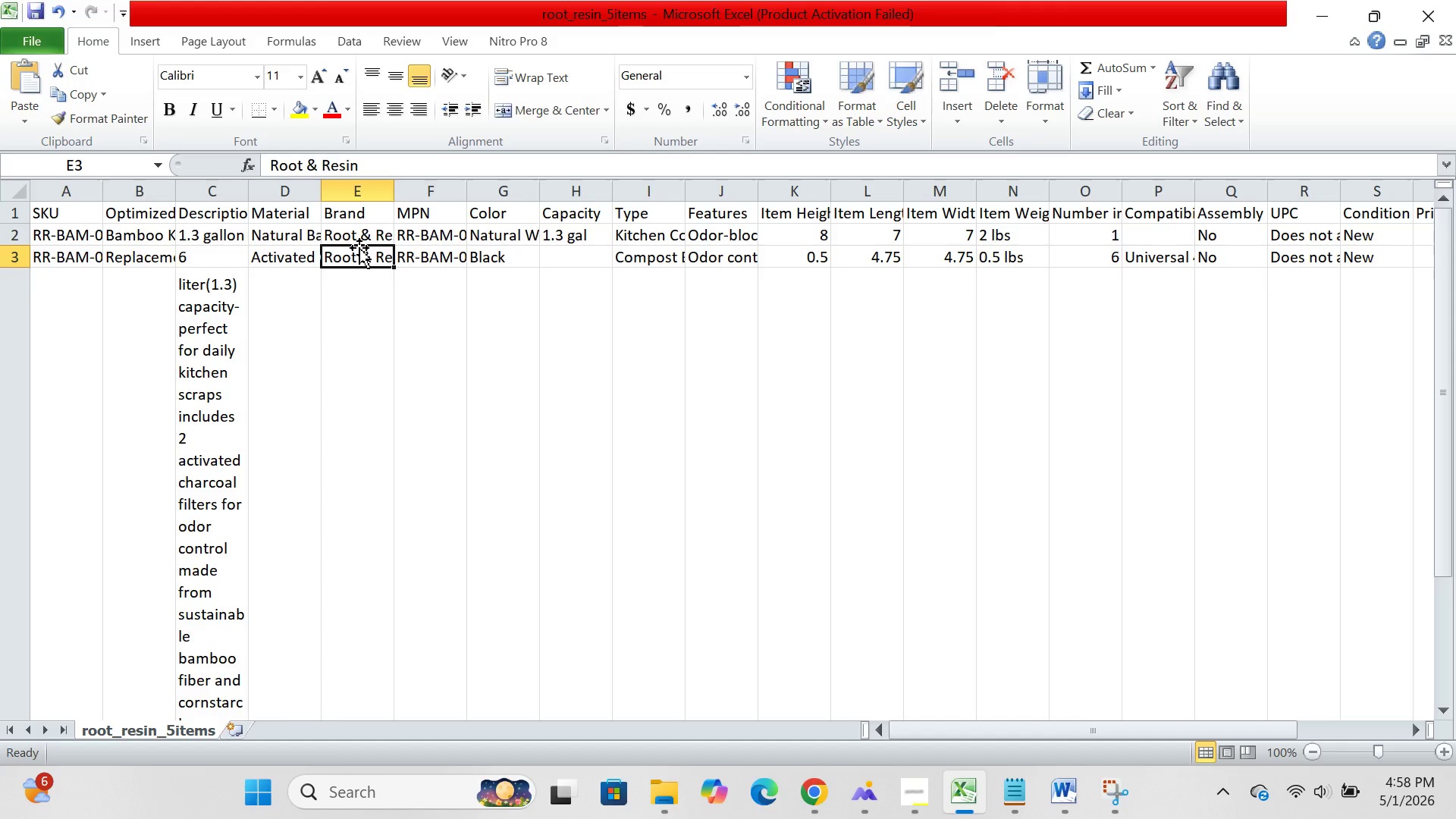 
wait(20.36)
 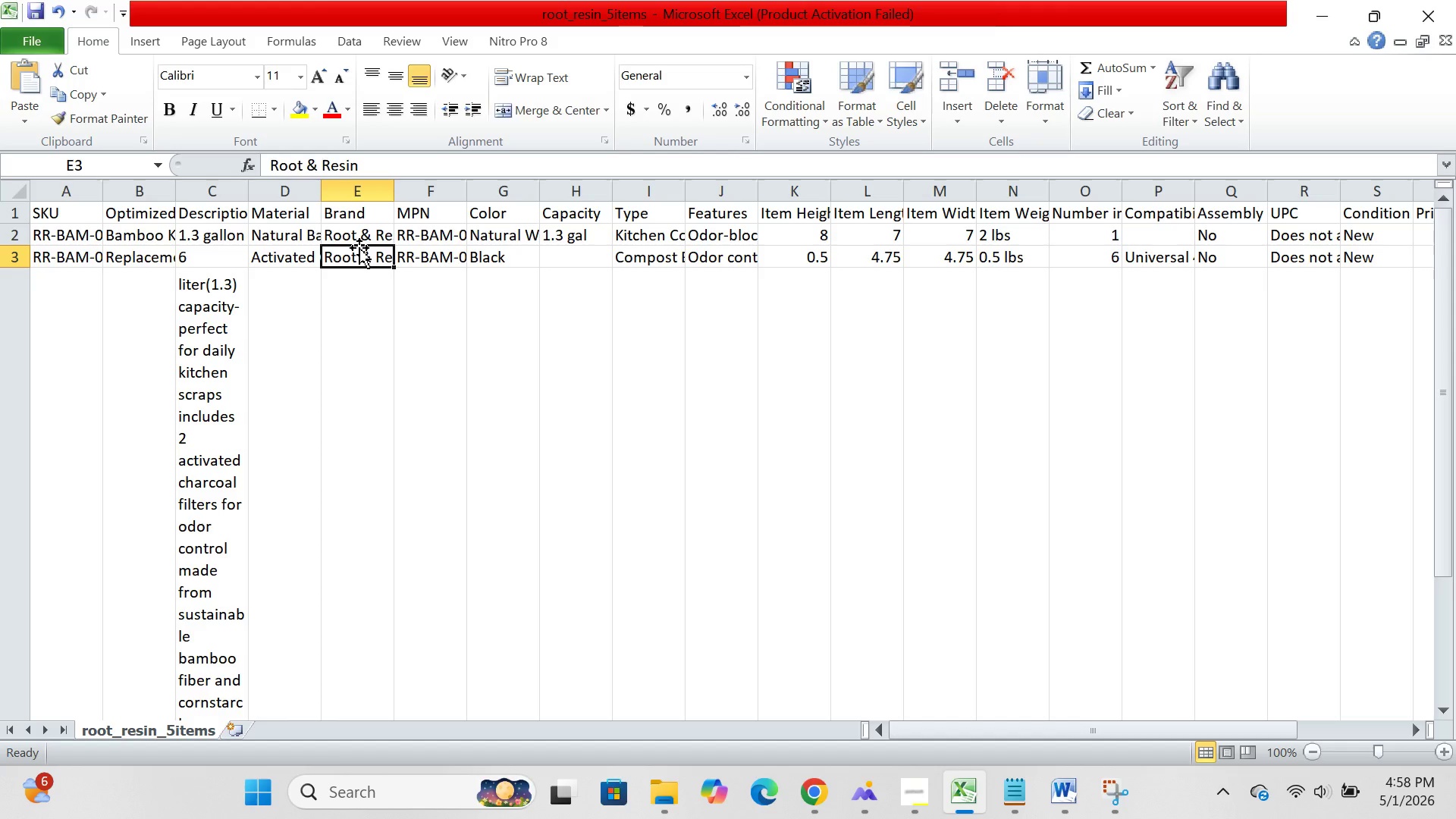 
left_click([665, 246])
 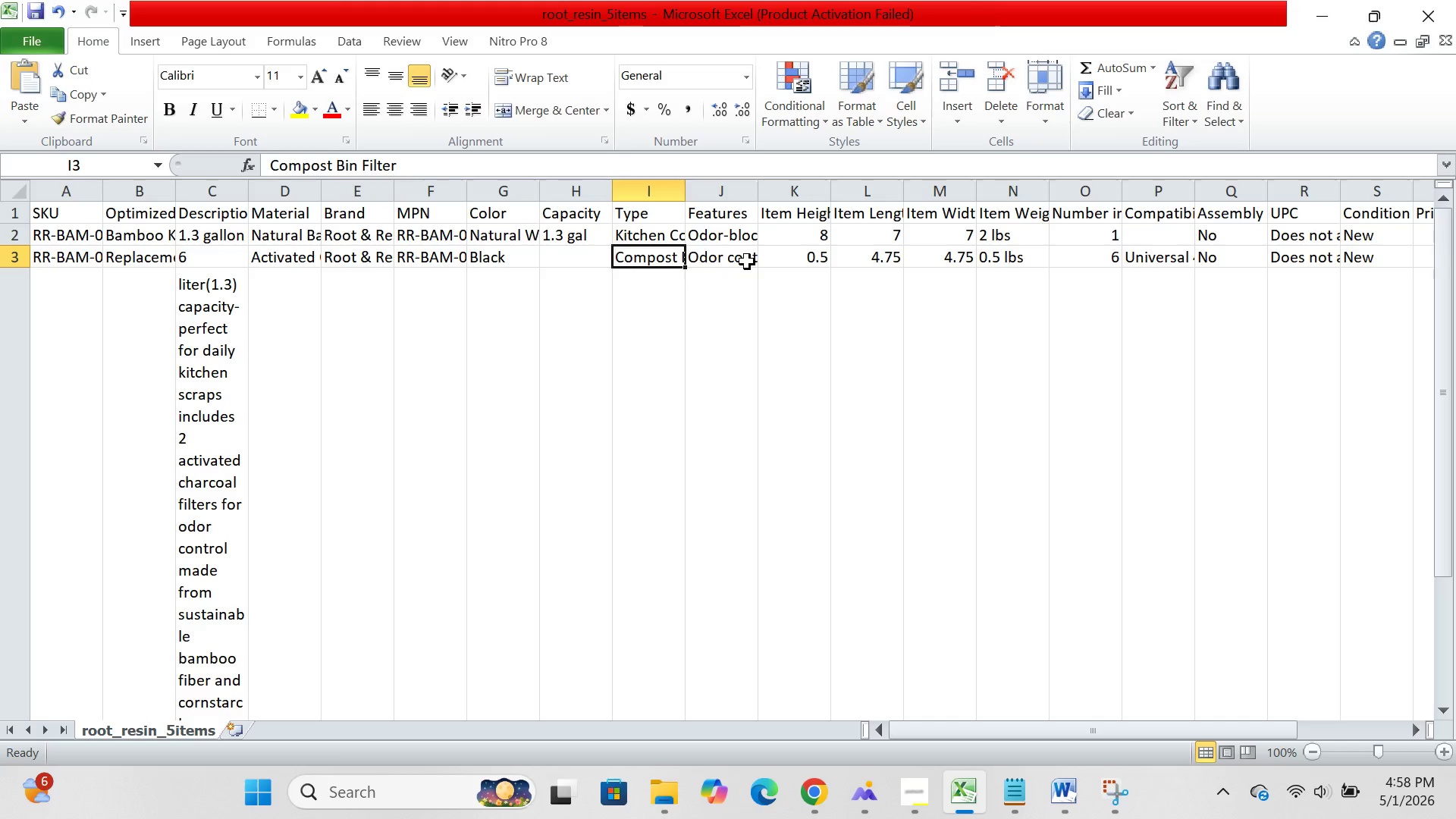 
left_click([747, 262])
 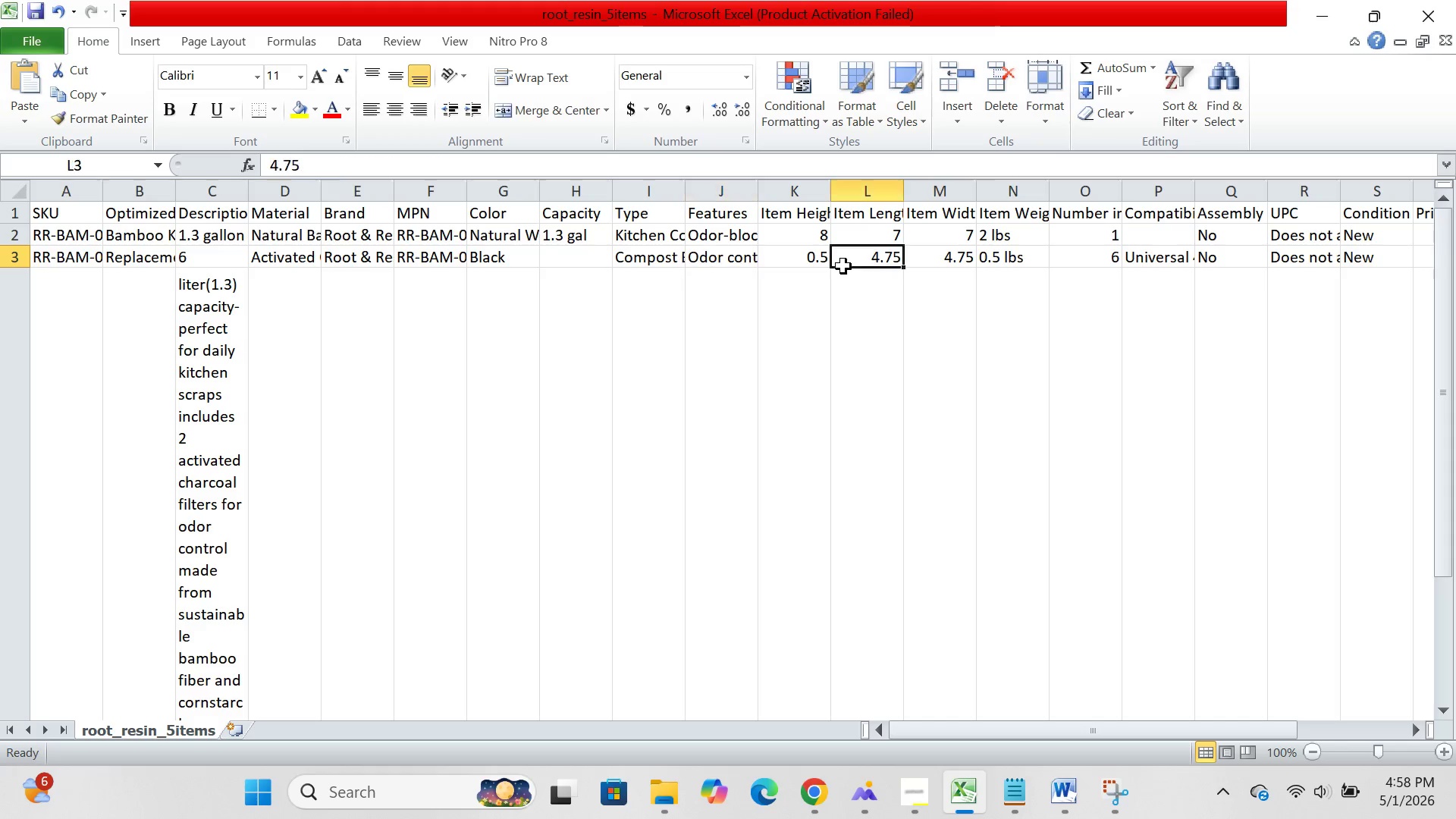 
left_click([843, 266])
 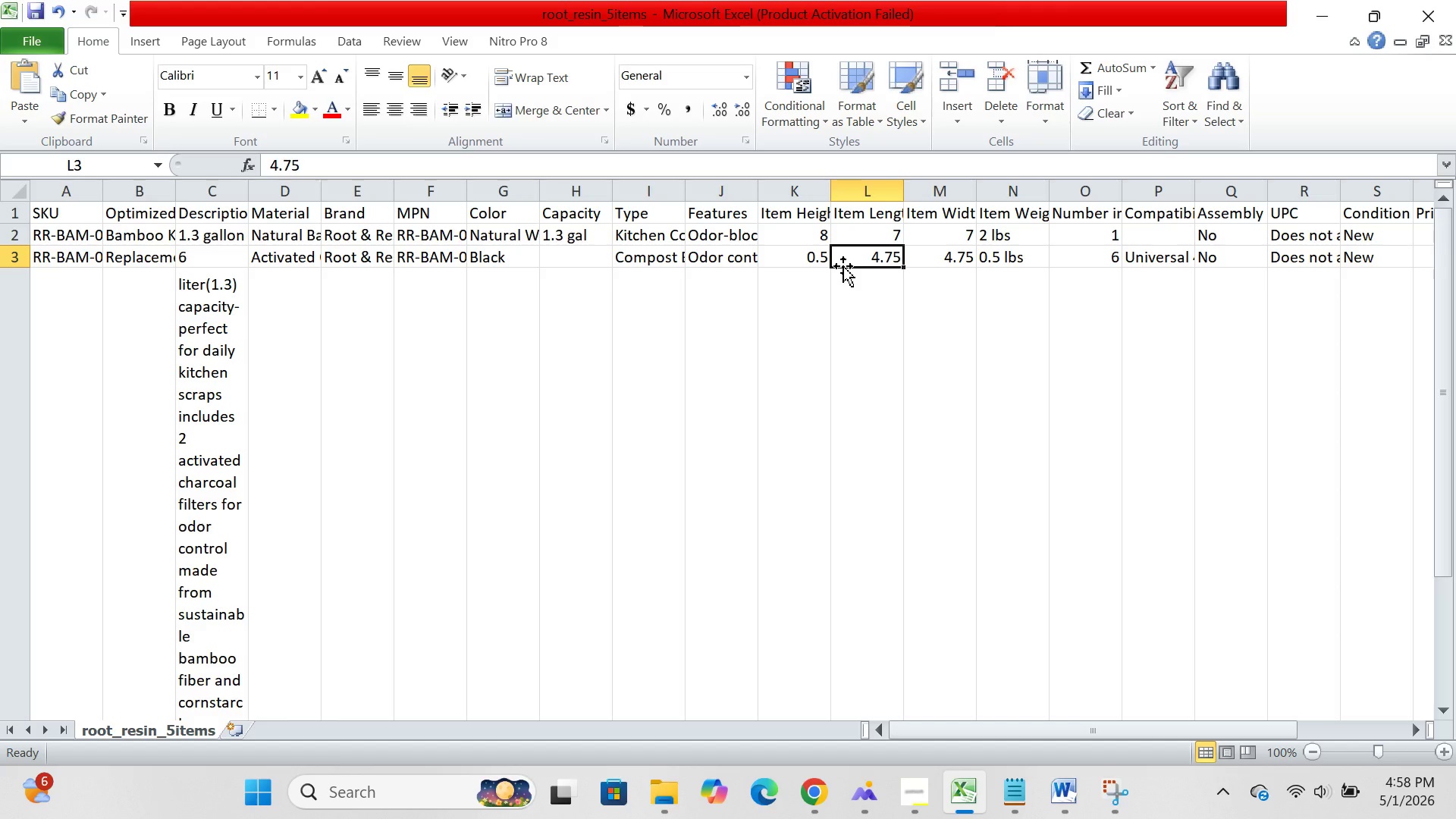 
wait(10.64)
 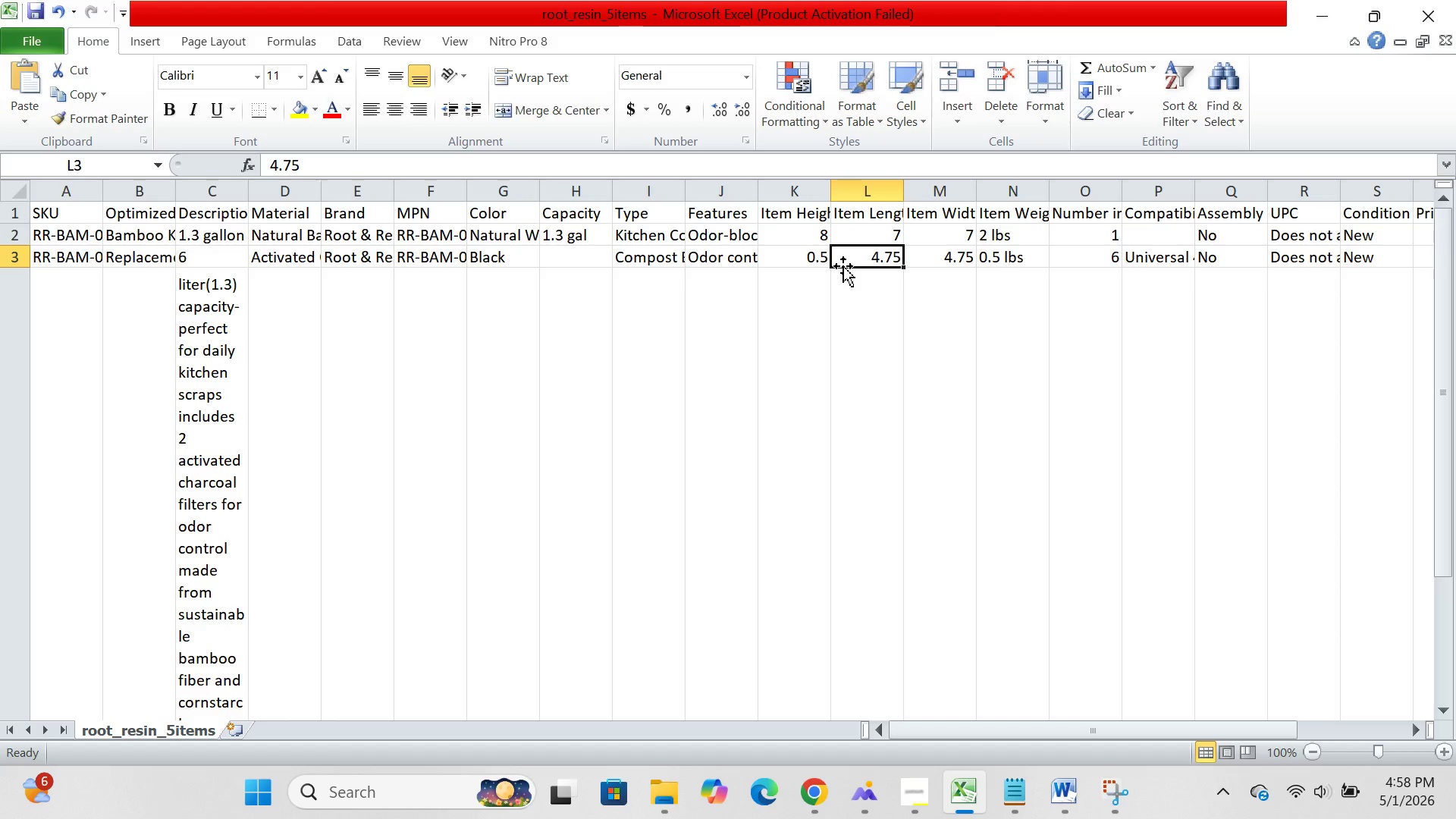 
left_click([952, 259])
 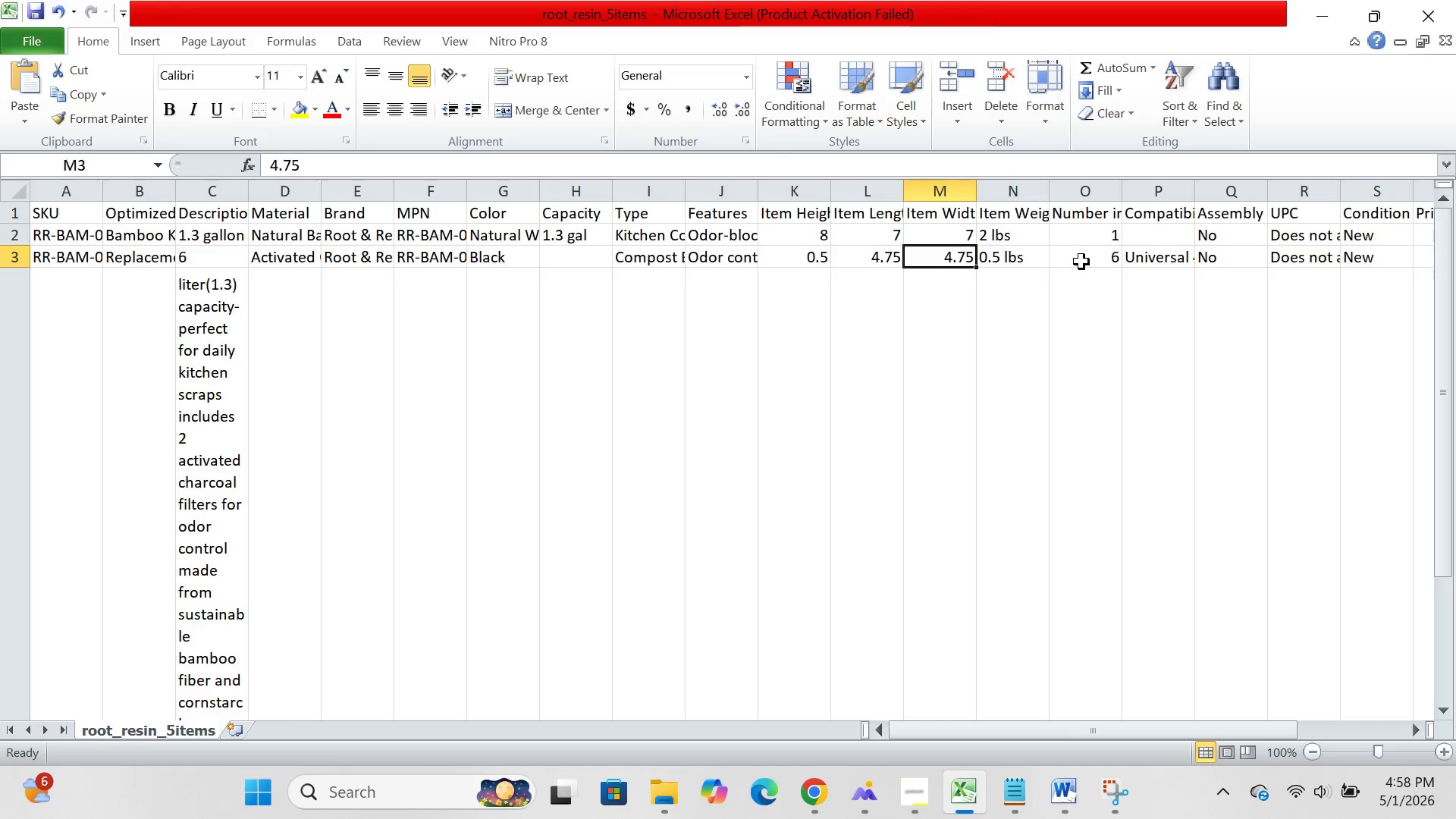 
left_click([1081, 262])
 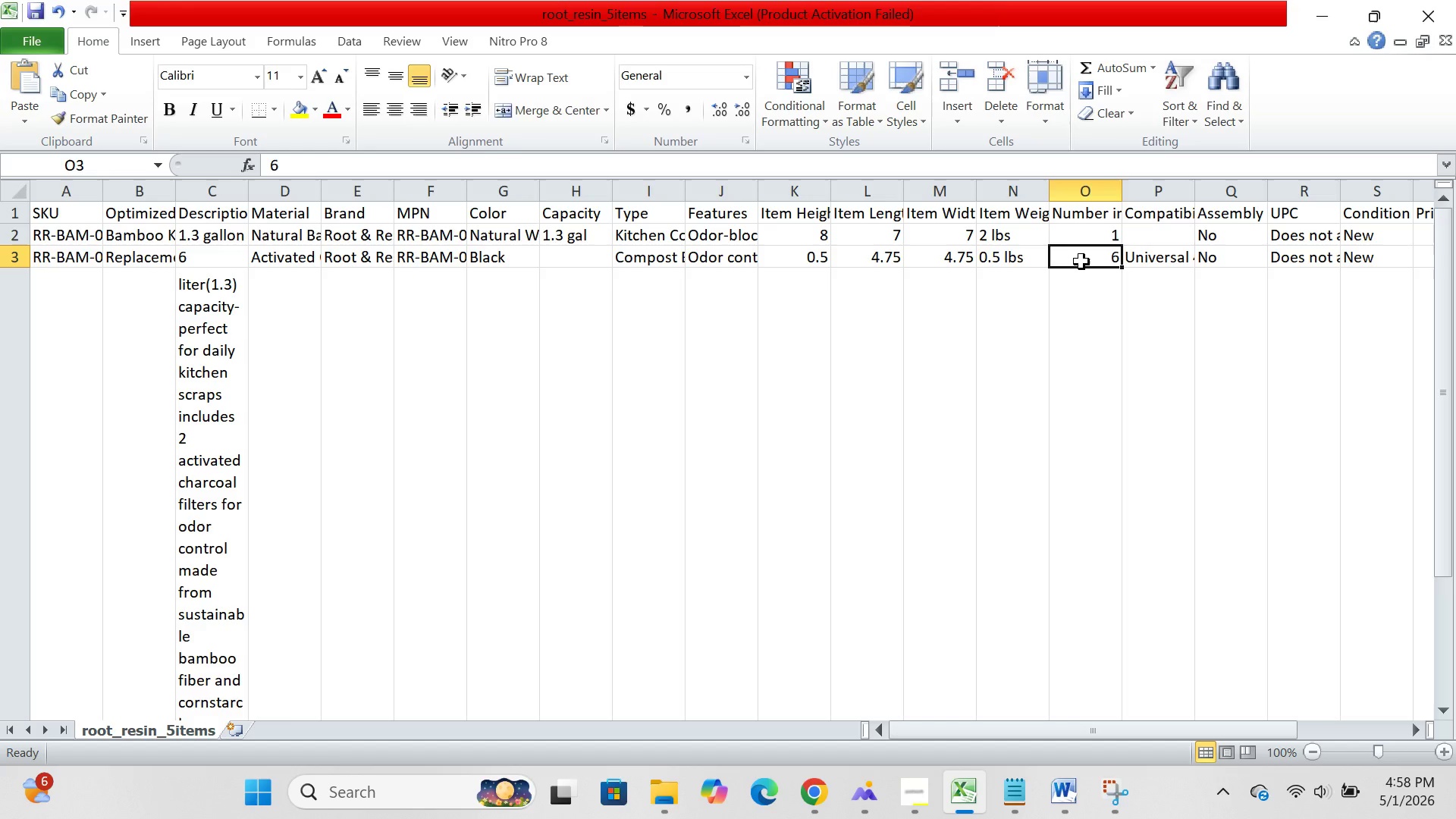 
wait(11.47)
 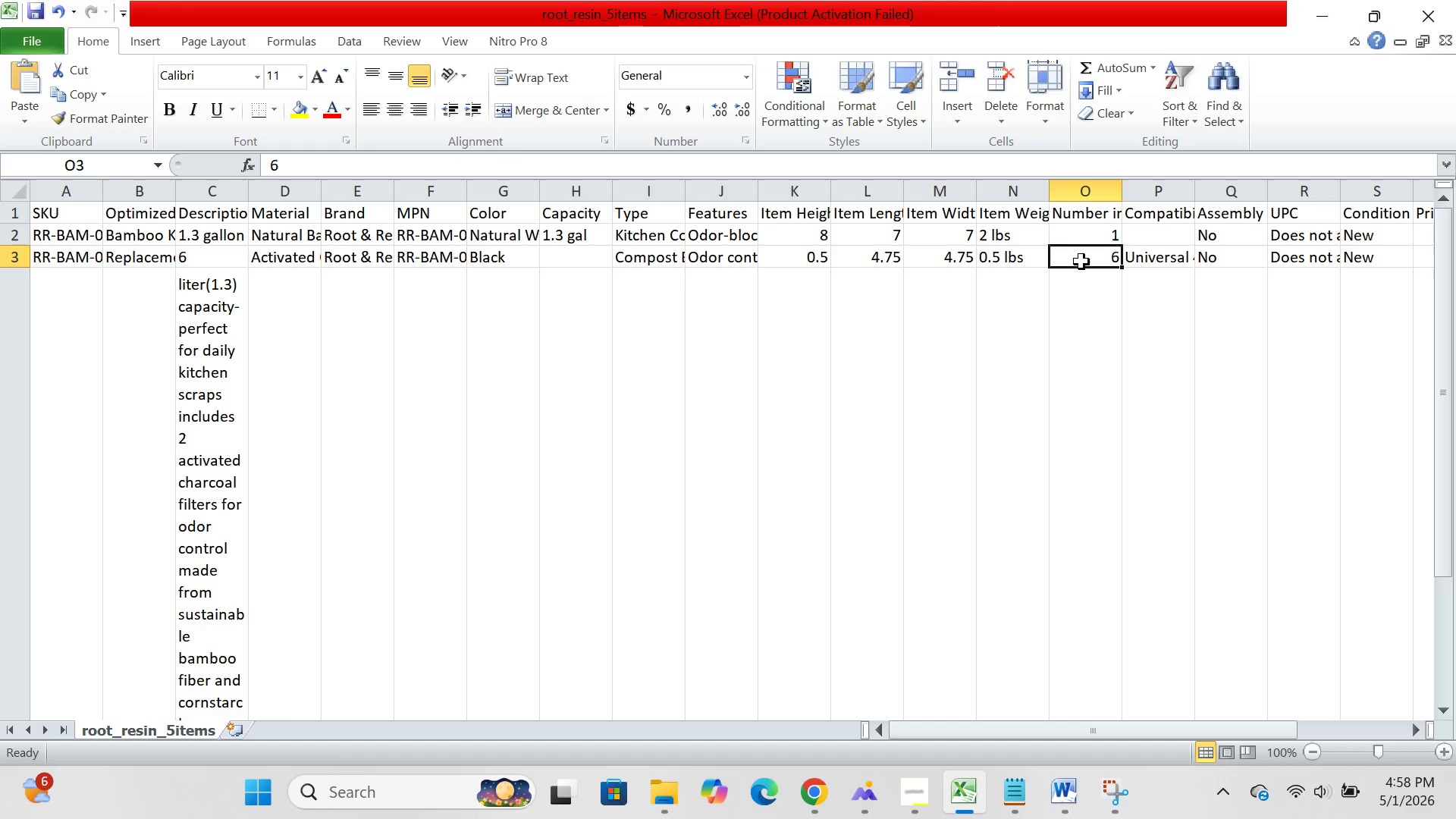 
double_click([1415, 723])
 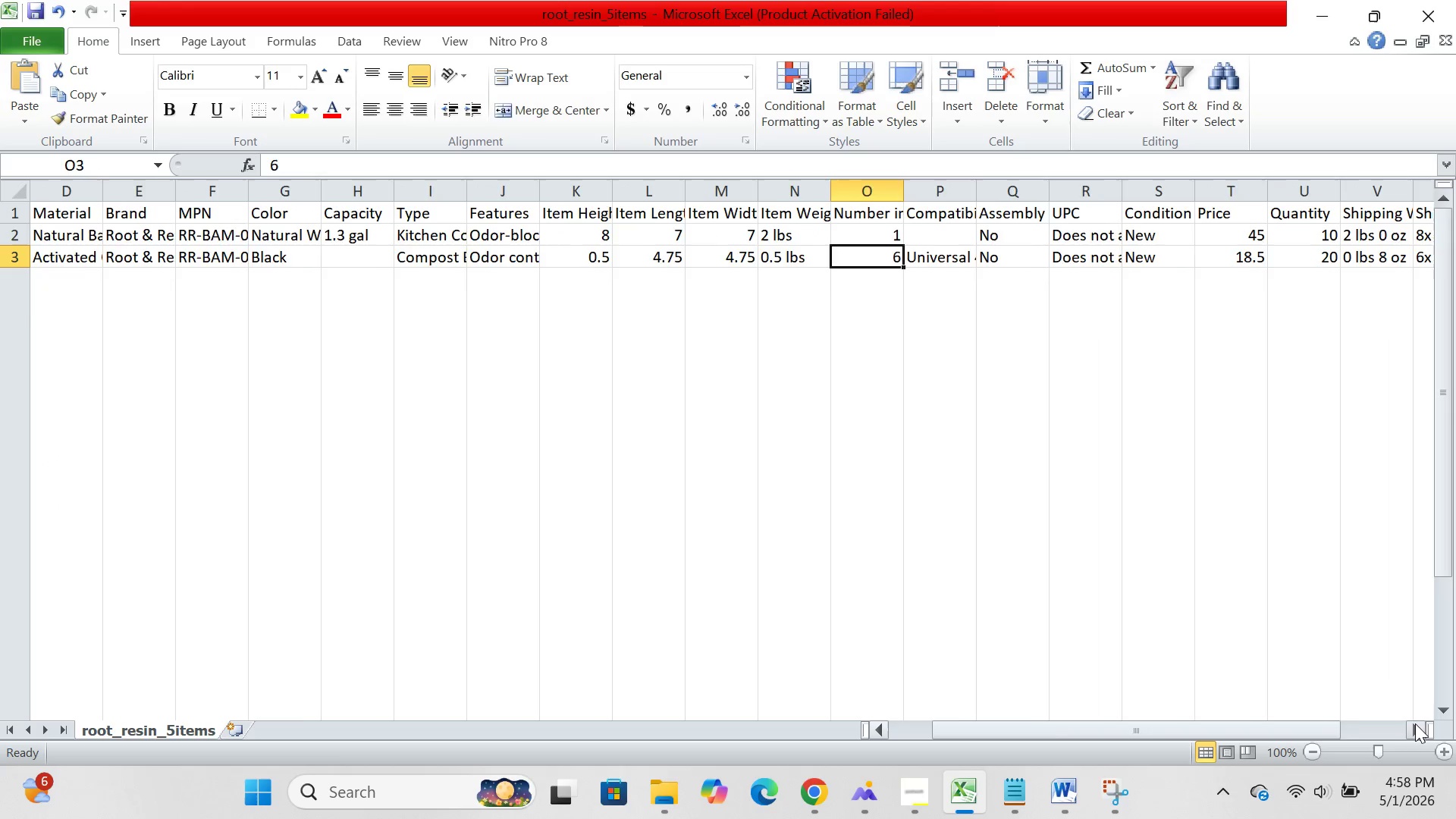 
triple_click([1415, 723])
 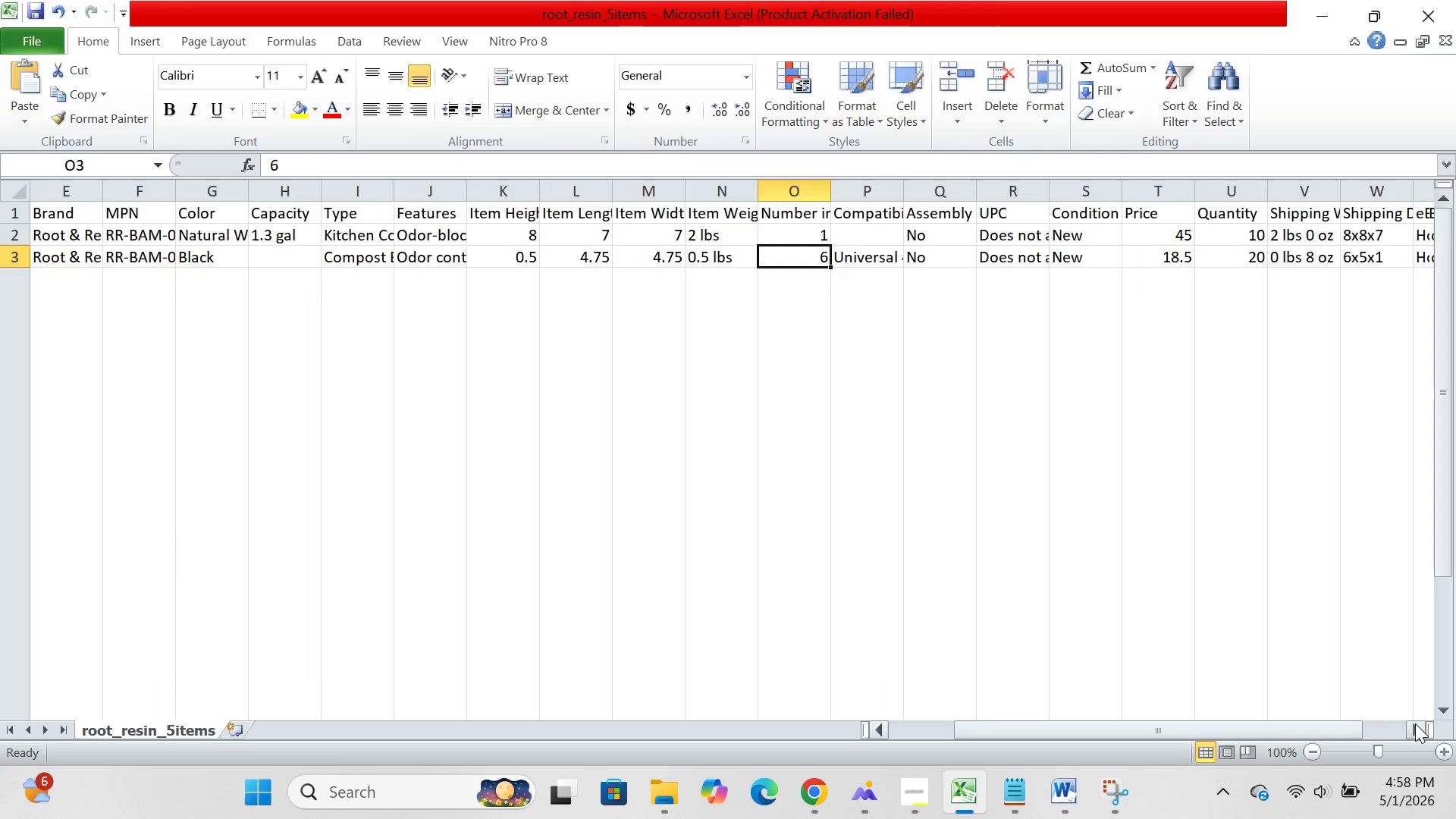 
triple_click([1415, 723])
 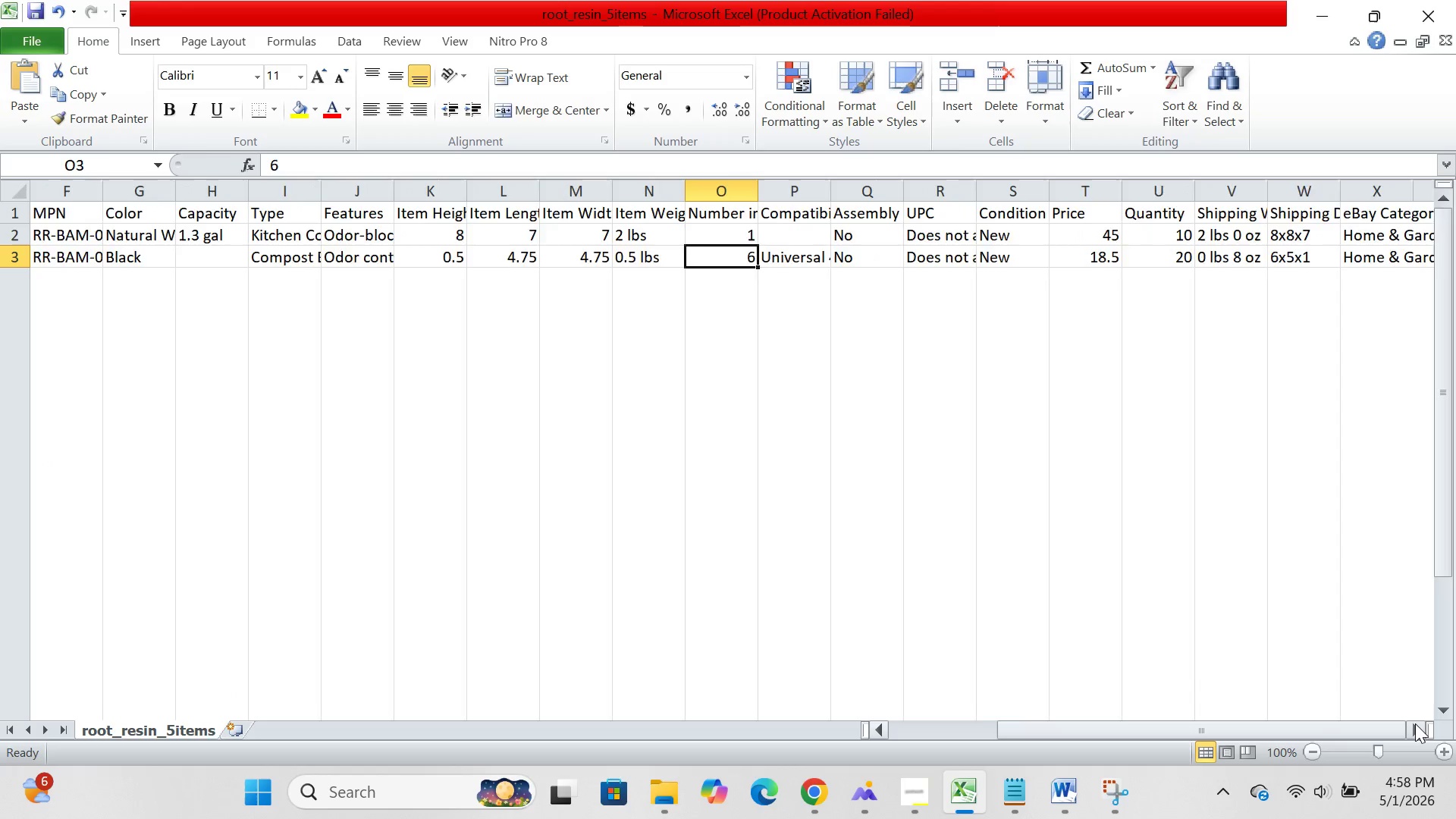 
triple_click([1415, 723])
 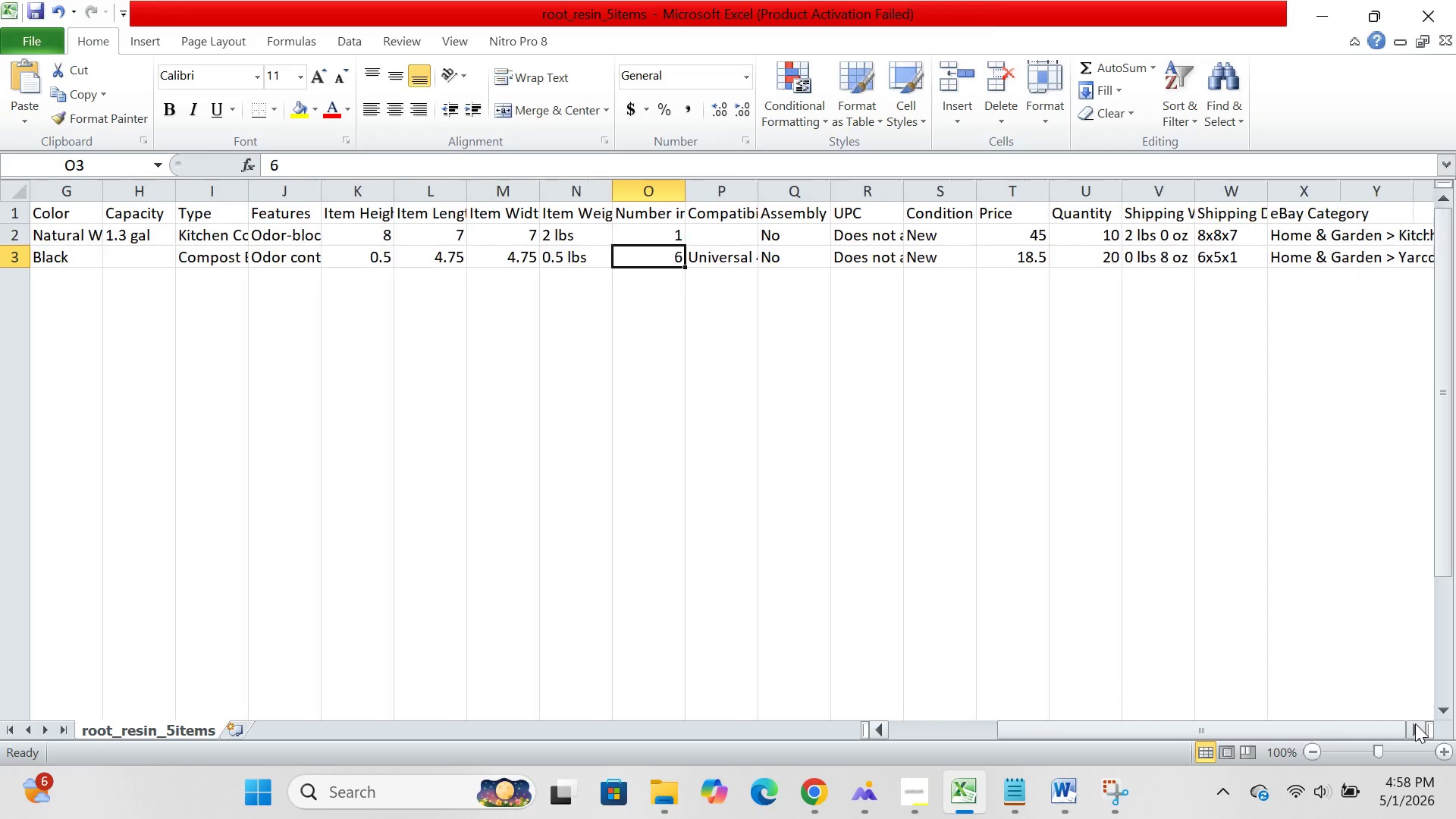 
triple_click([1415, 723])
 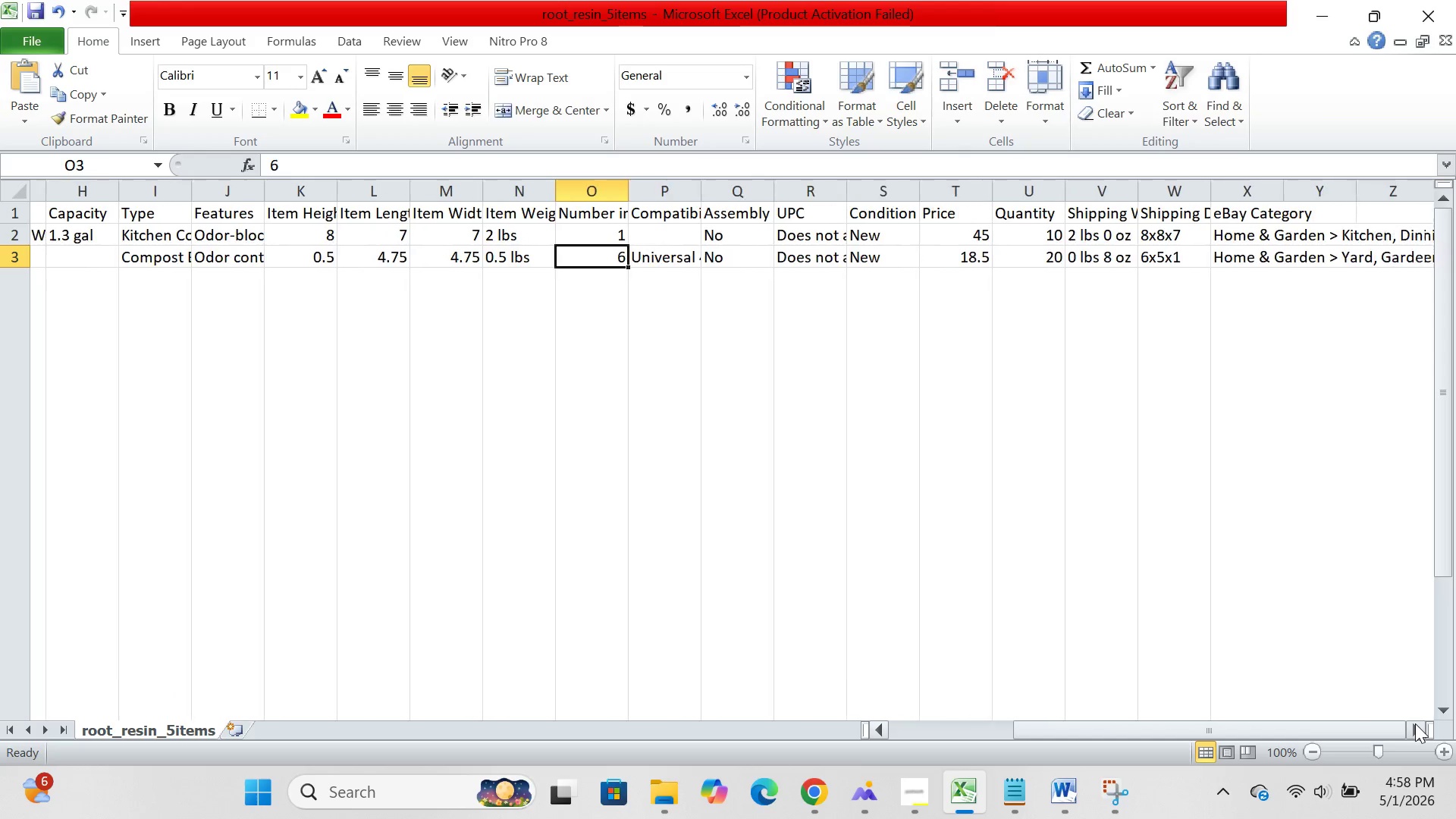 
triple_click([1415, 723])
 